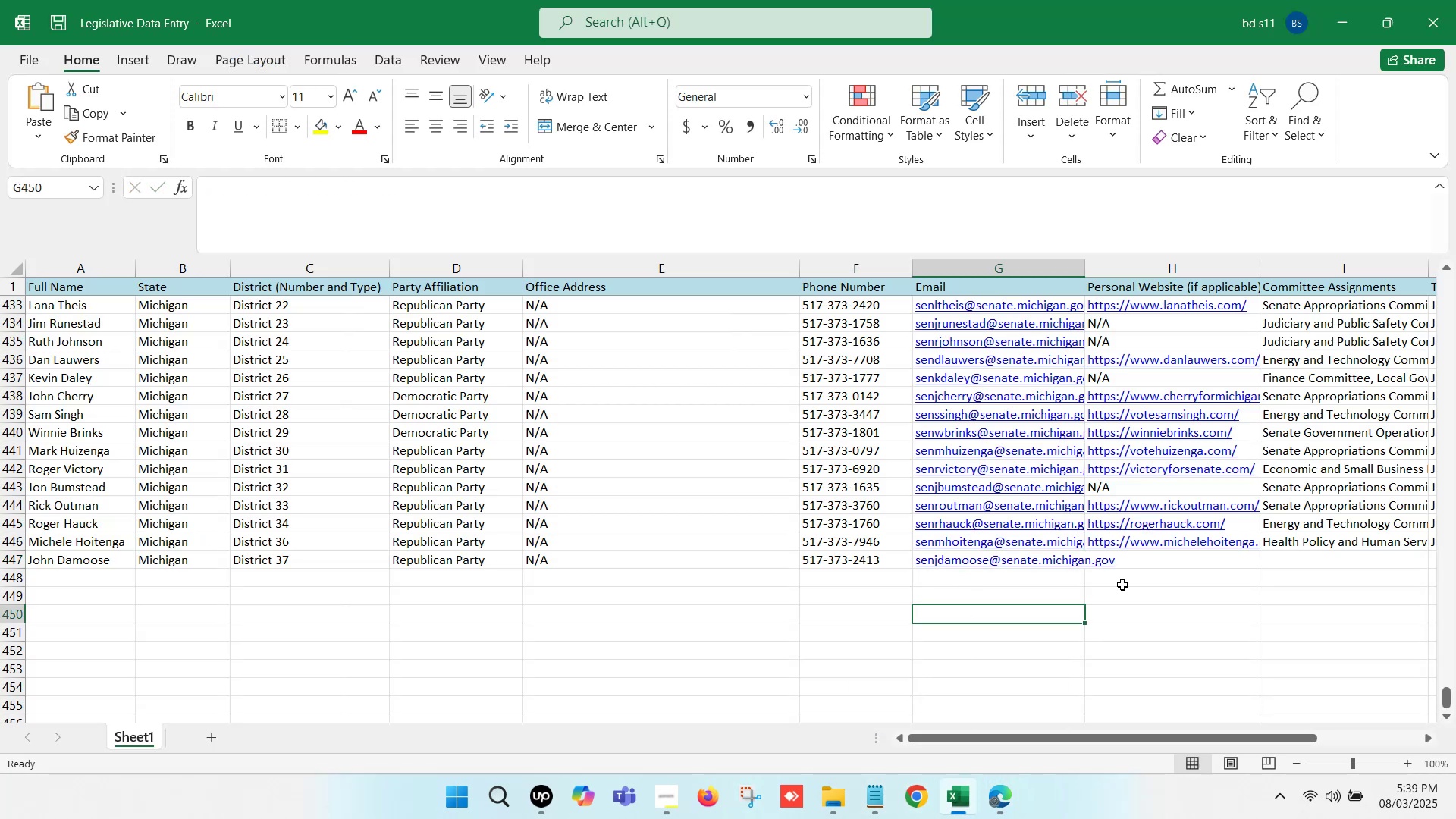 
left_click([1147, 564])
 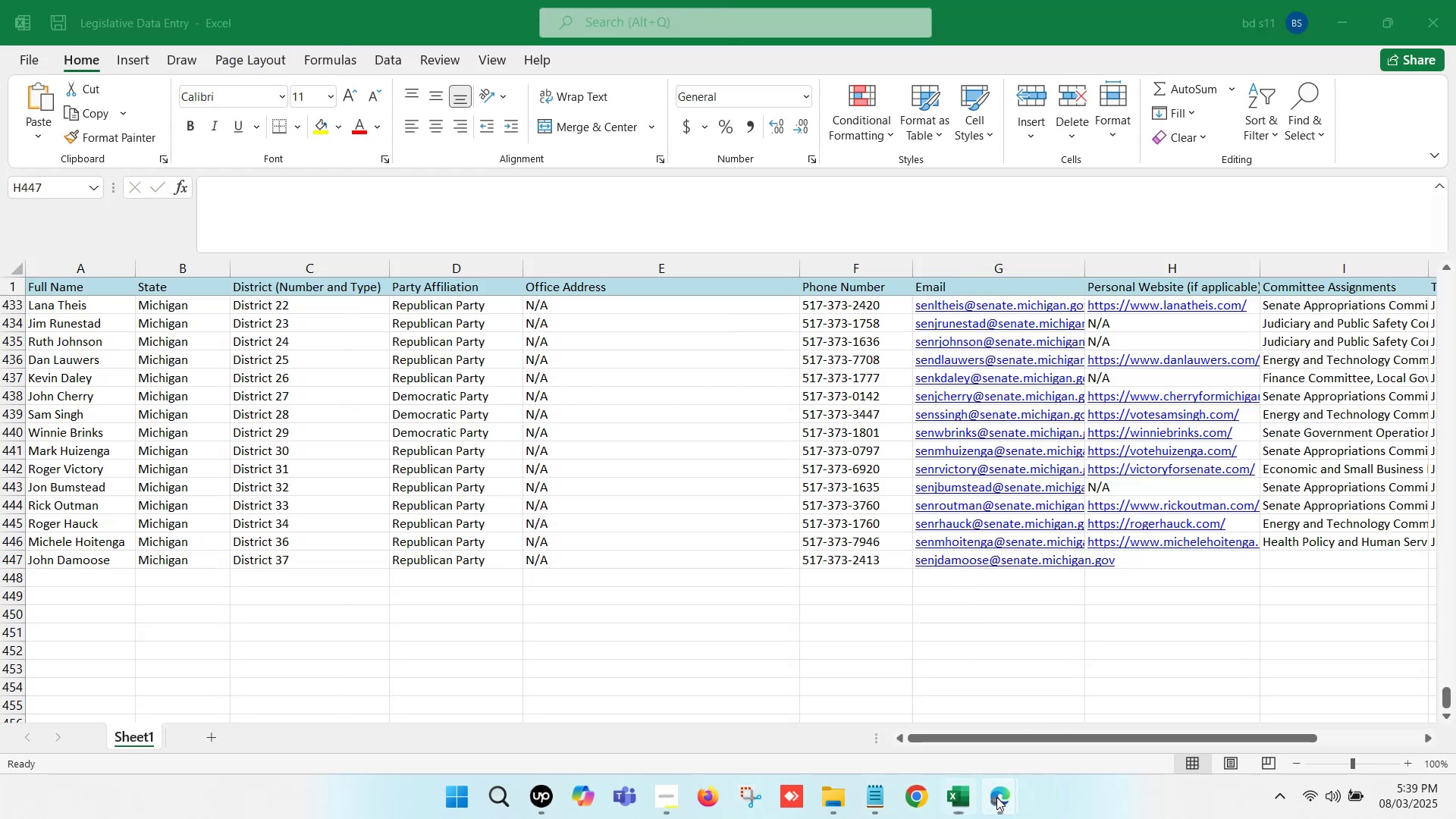 
double_click([905, 712])
 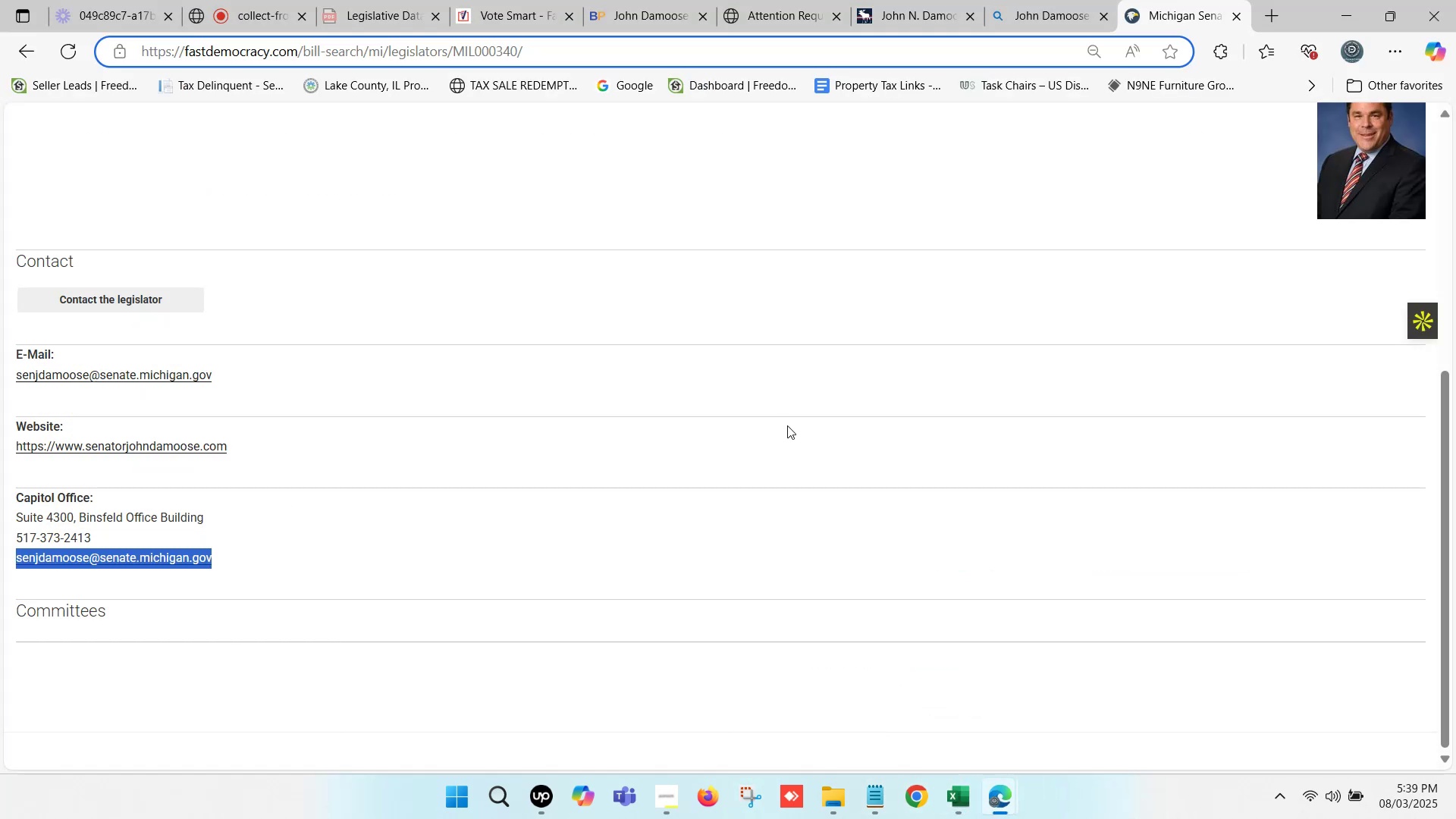 
scroll: coordinate [793, 425], scroll_direction: up, amount: 2.0
 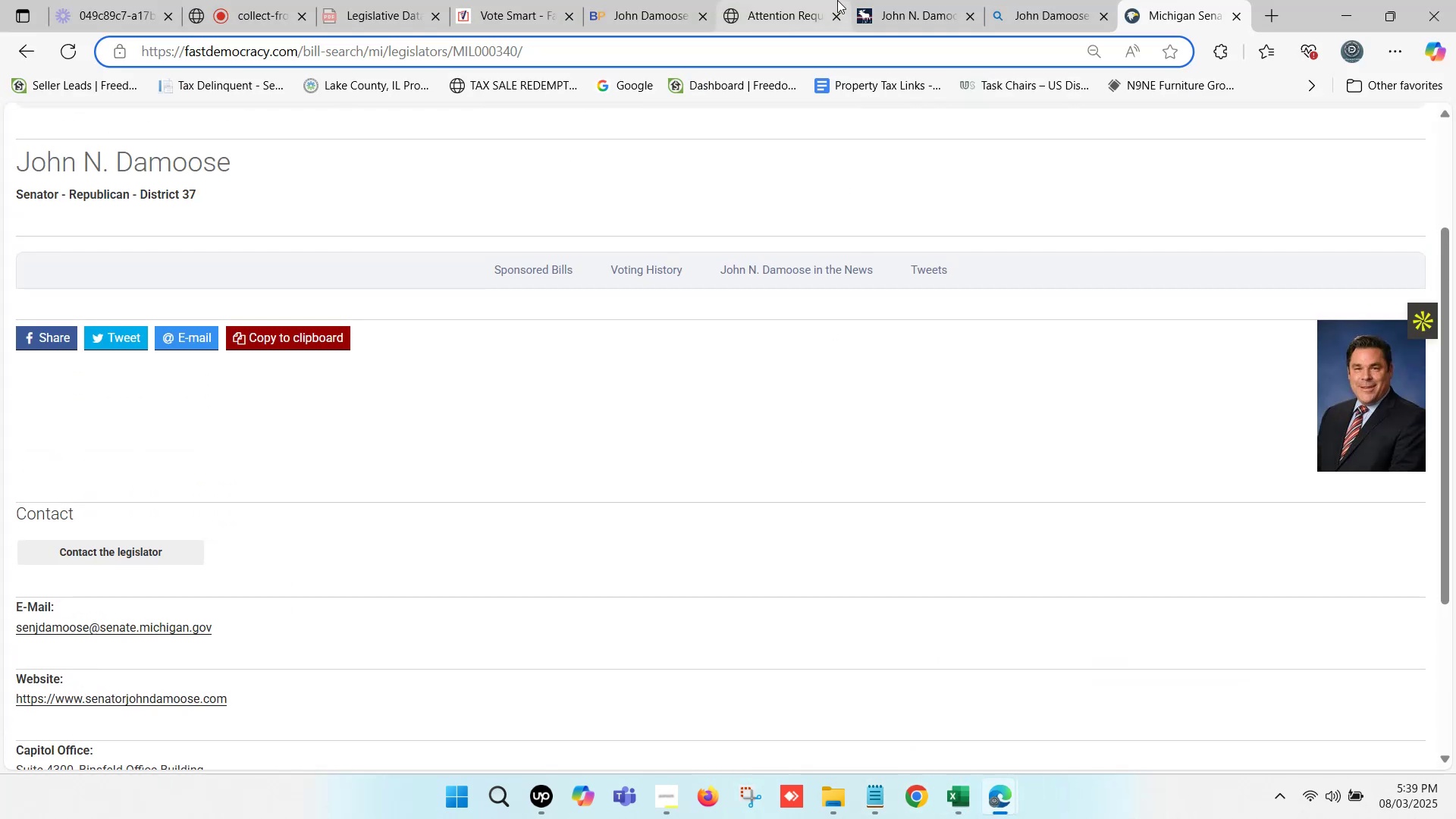 
left_click([924, 0])
 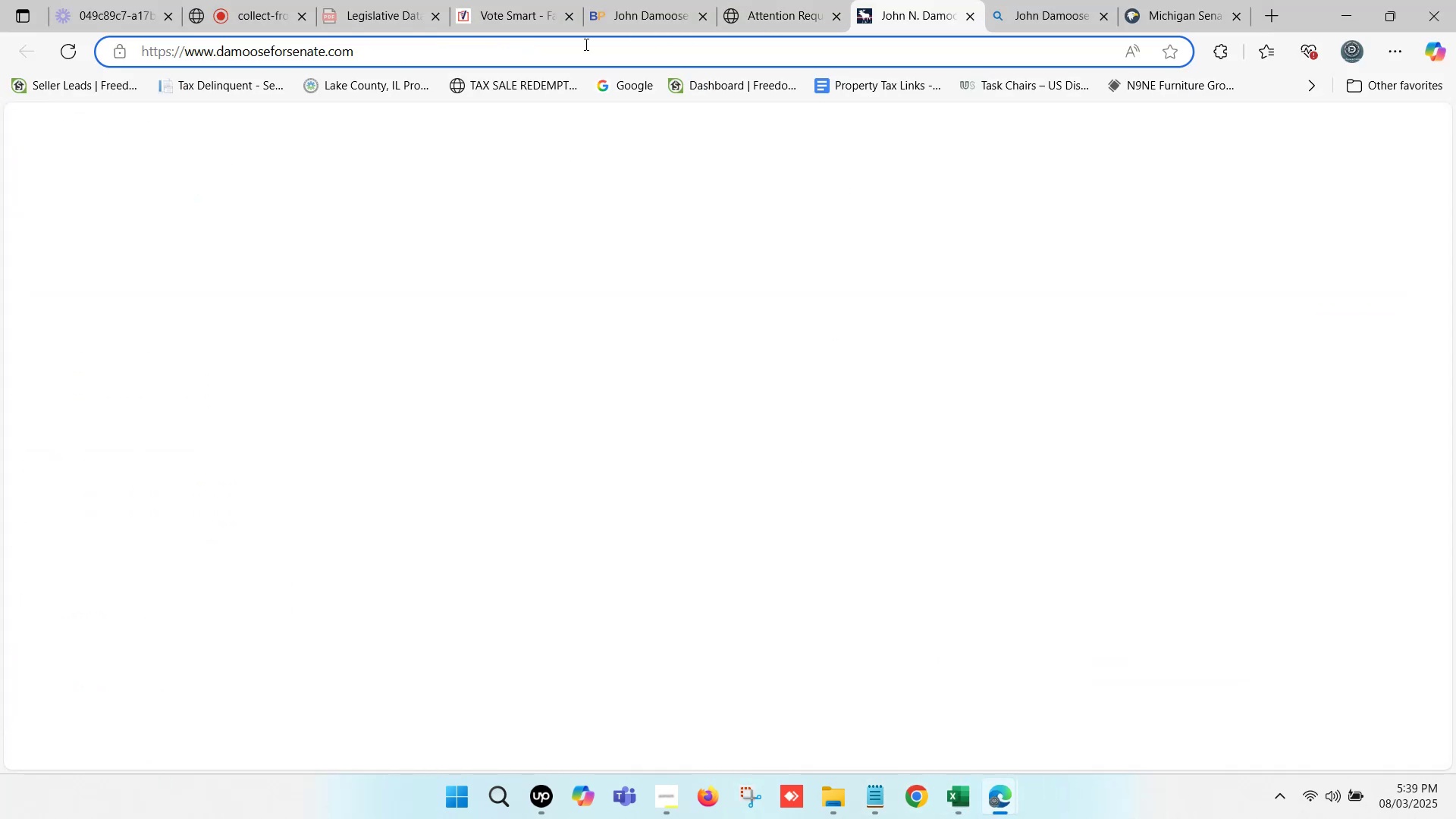 
left_click([578, 44])
 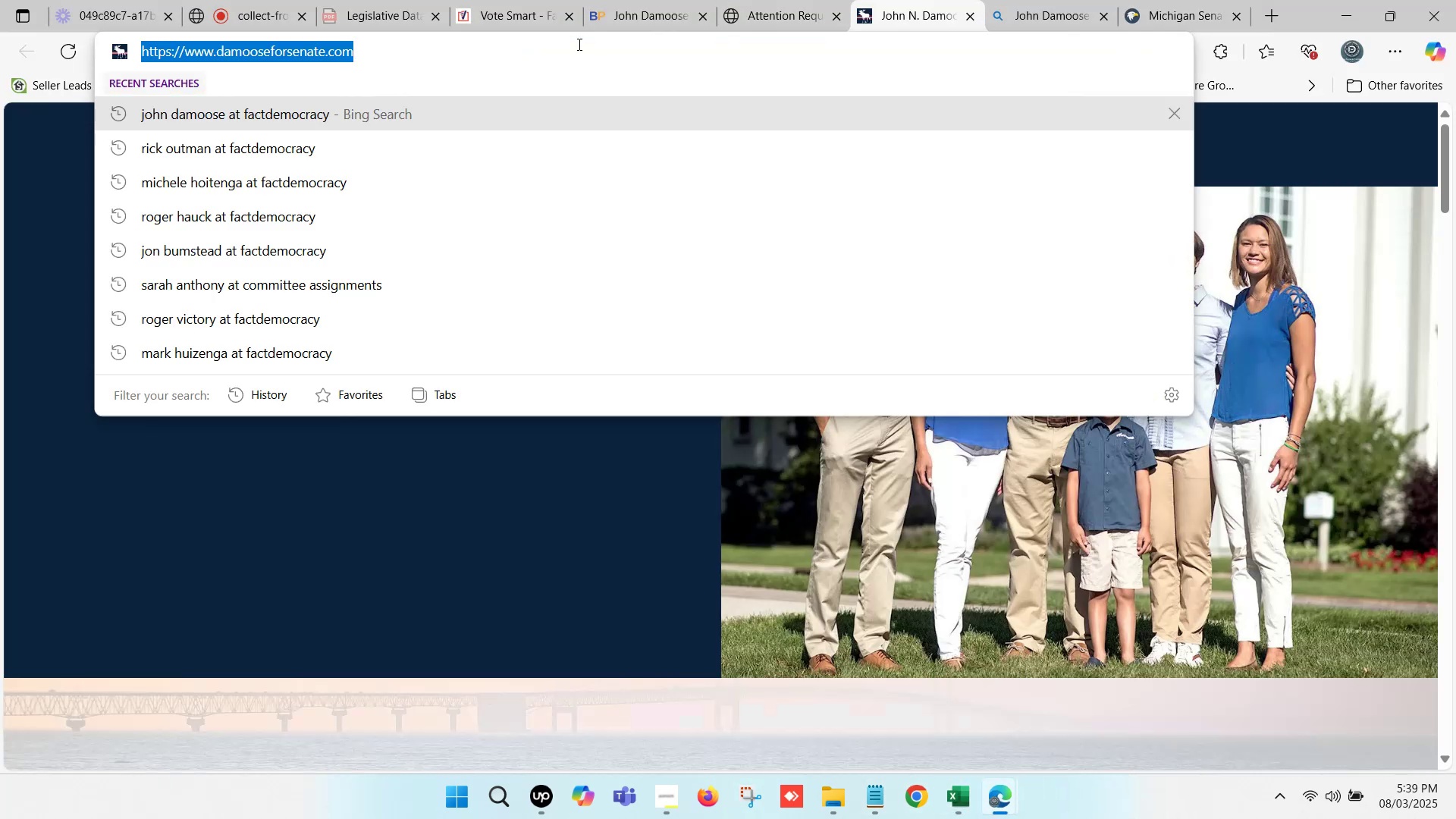 
key(Control+C)
 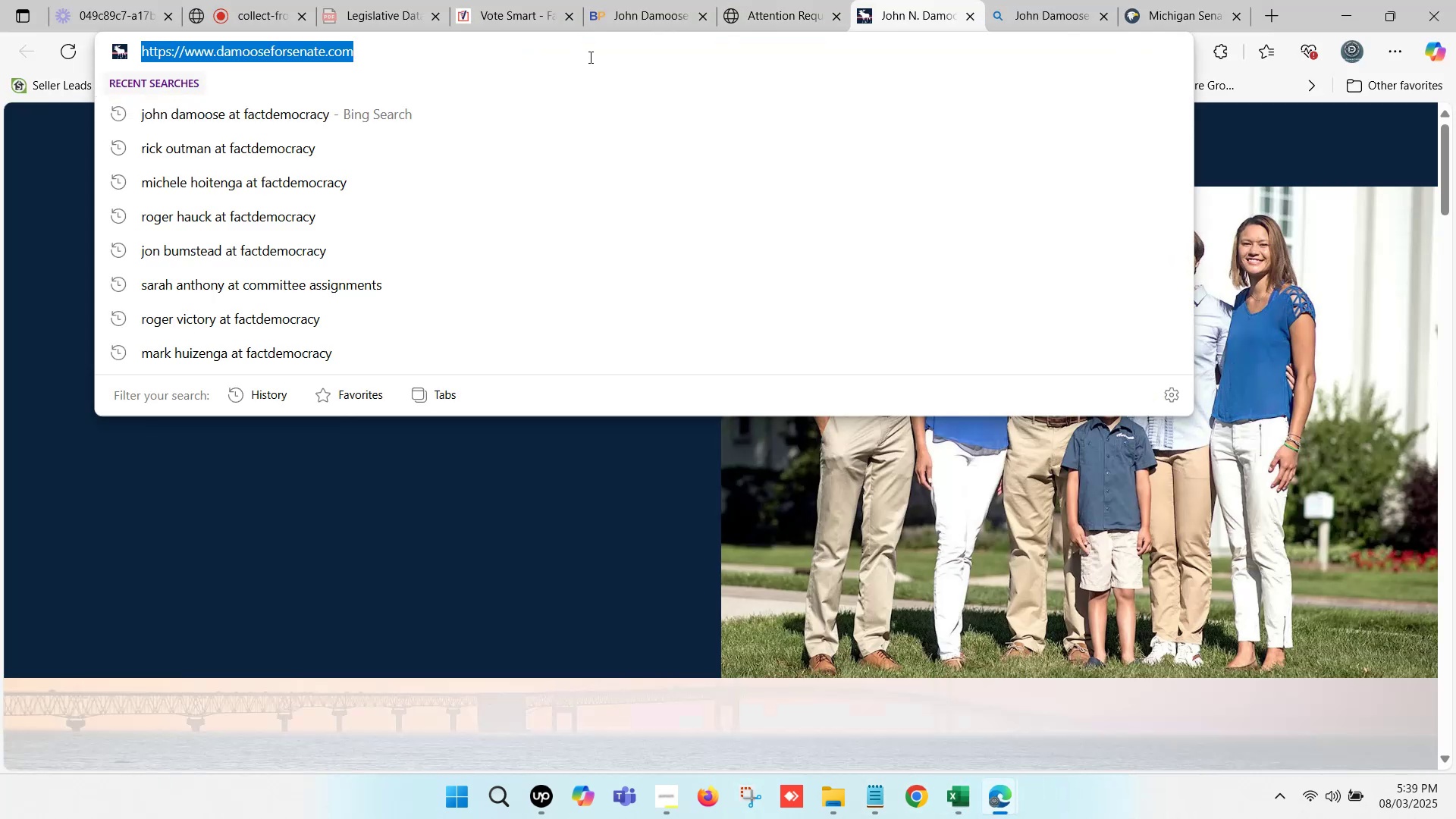 
key(Control+C)
 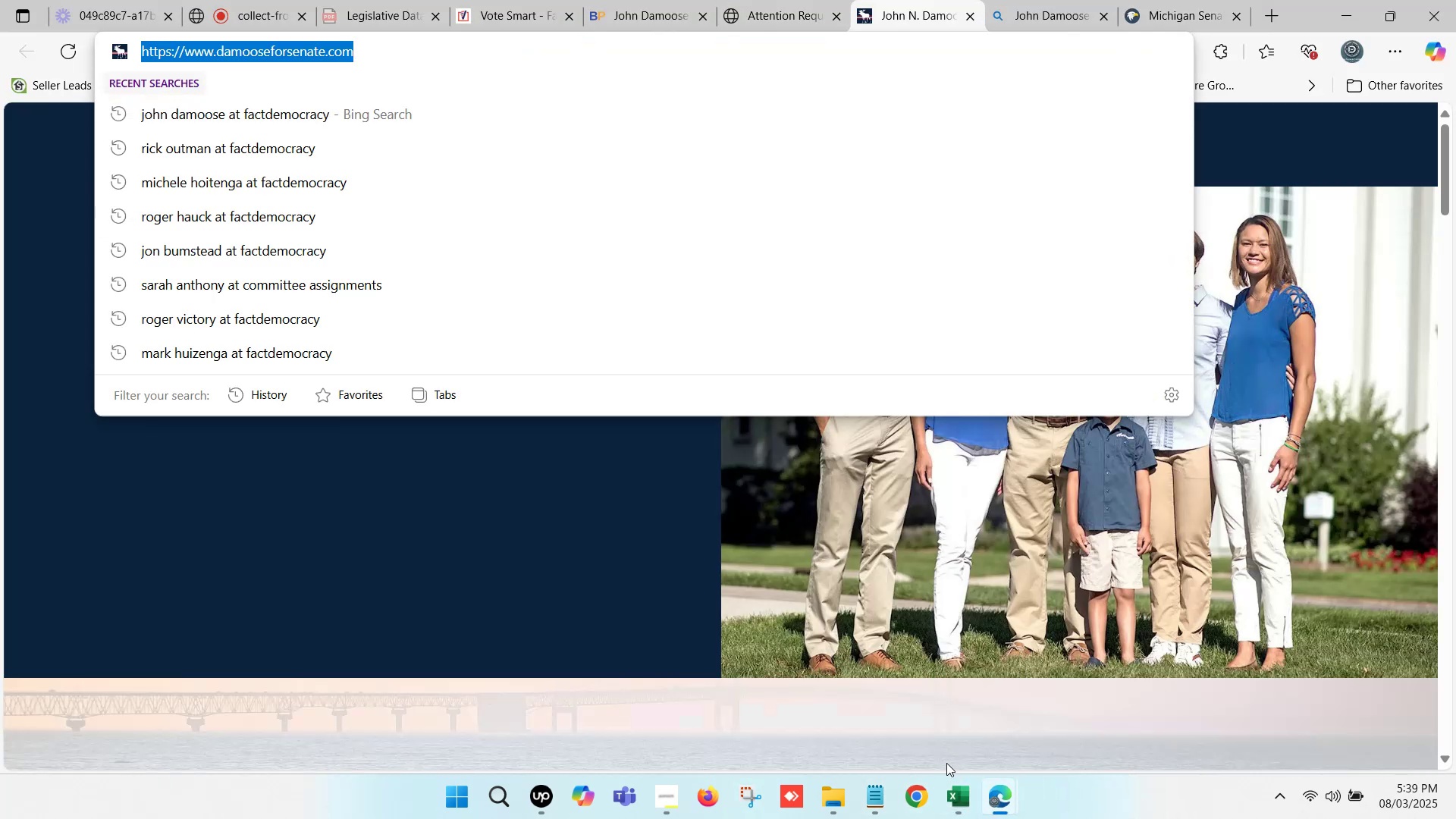 
left_click([949, 795])
 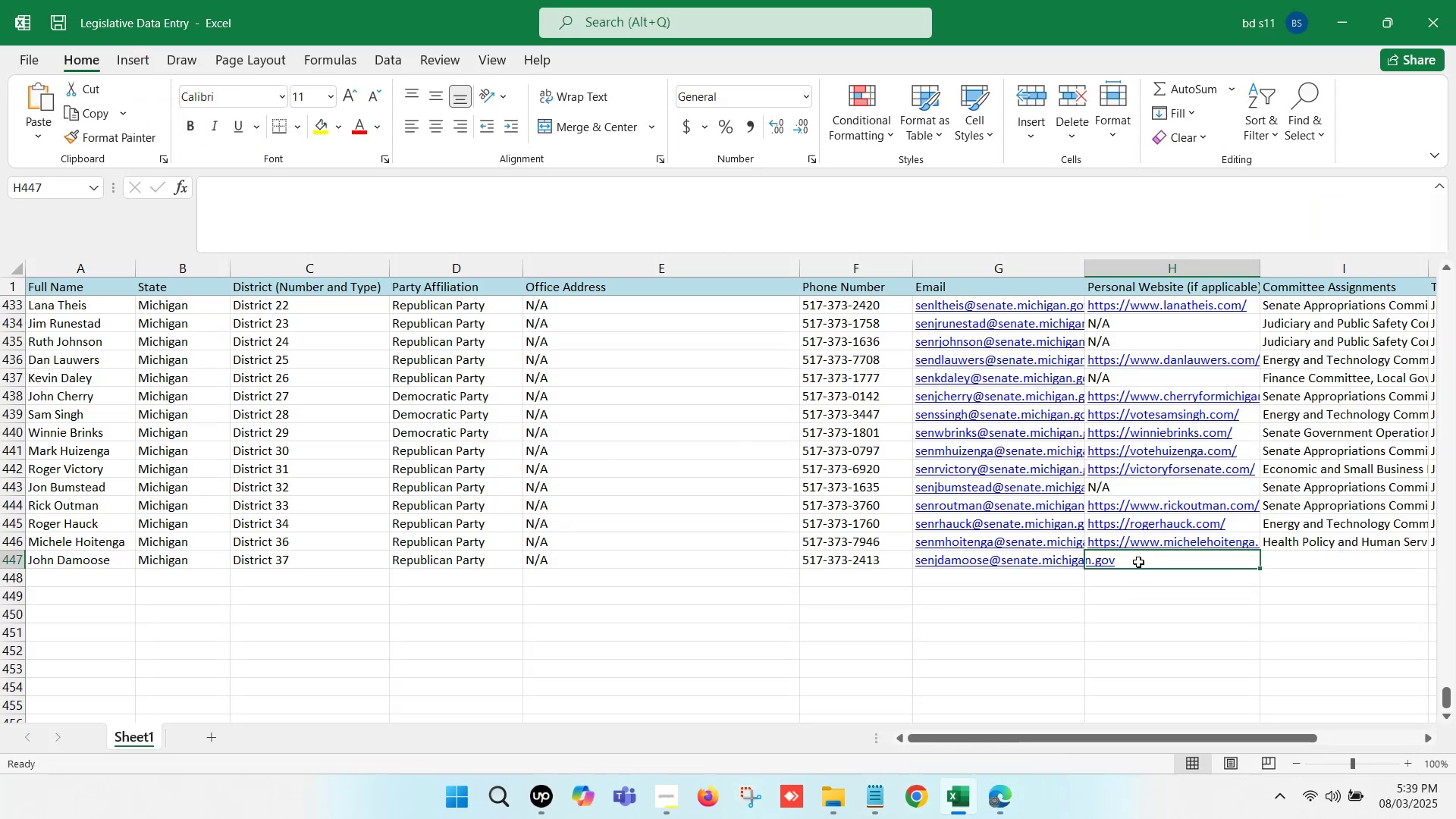 
double_click([1138, 561])
 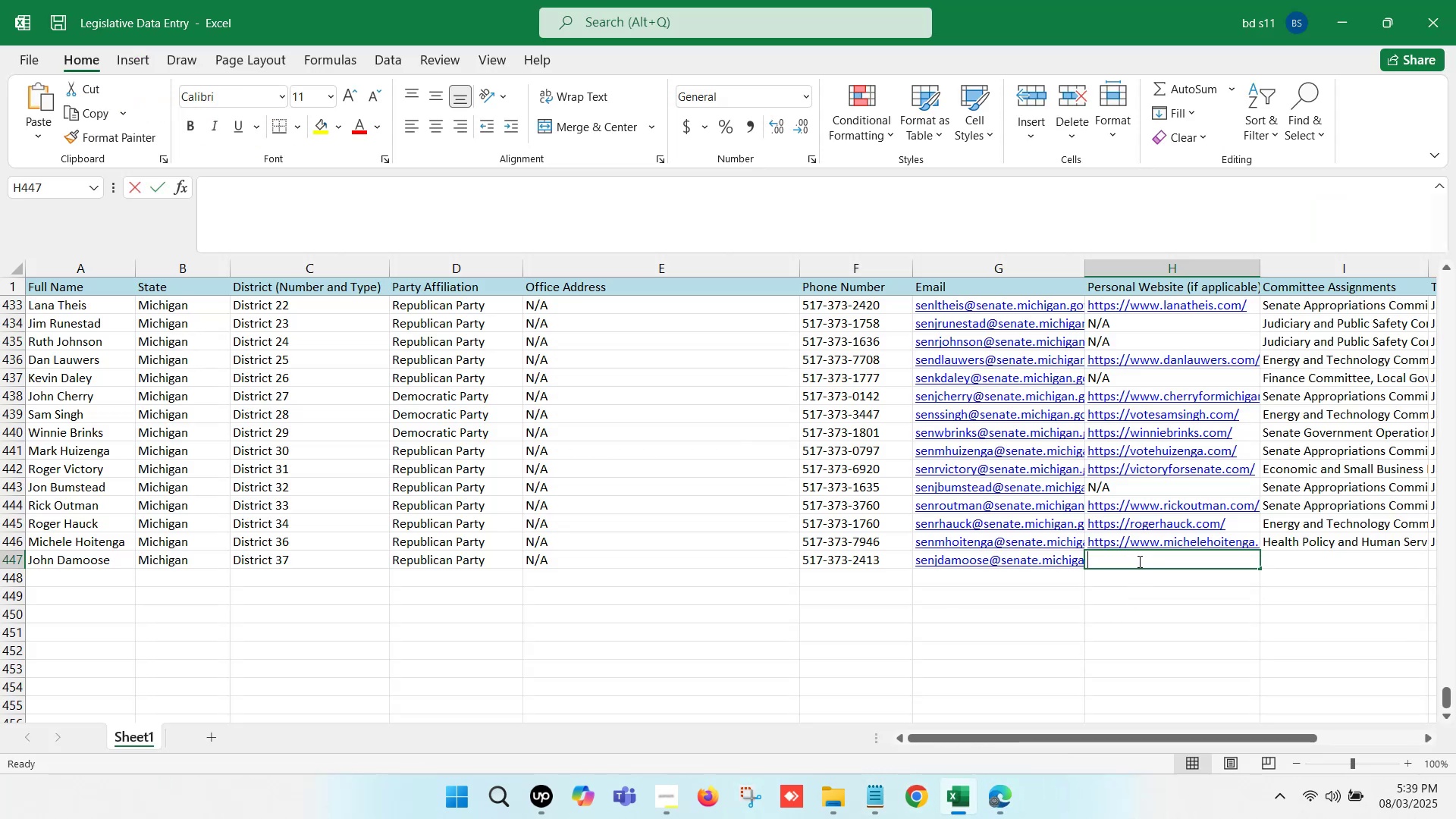 
key(Control+ControlLeft)
 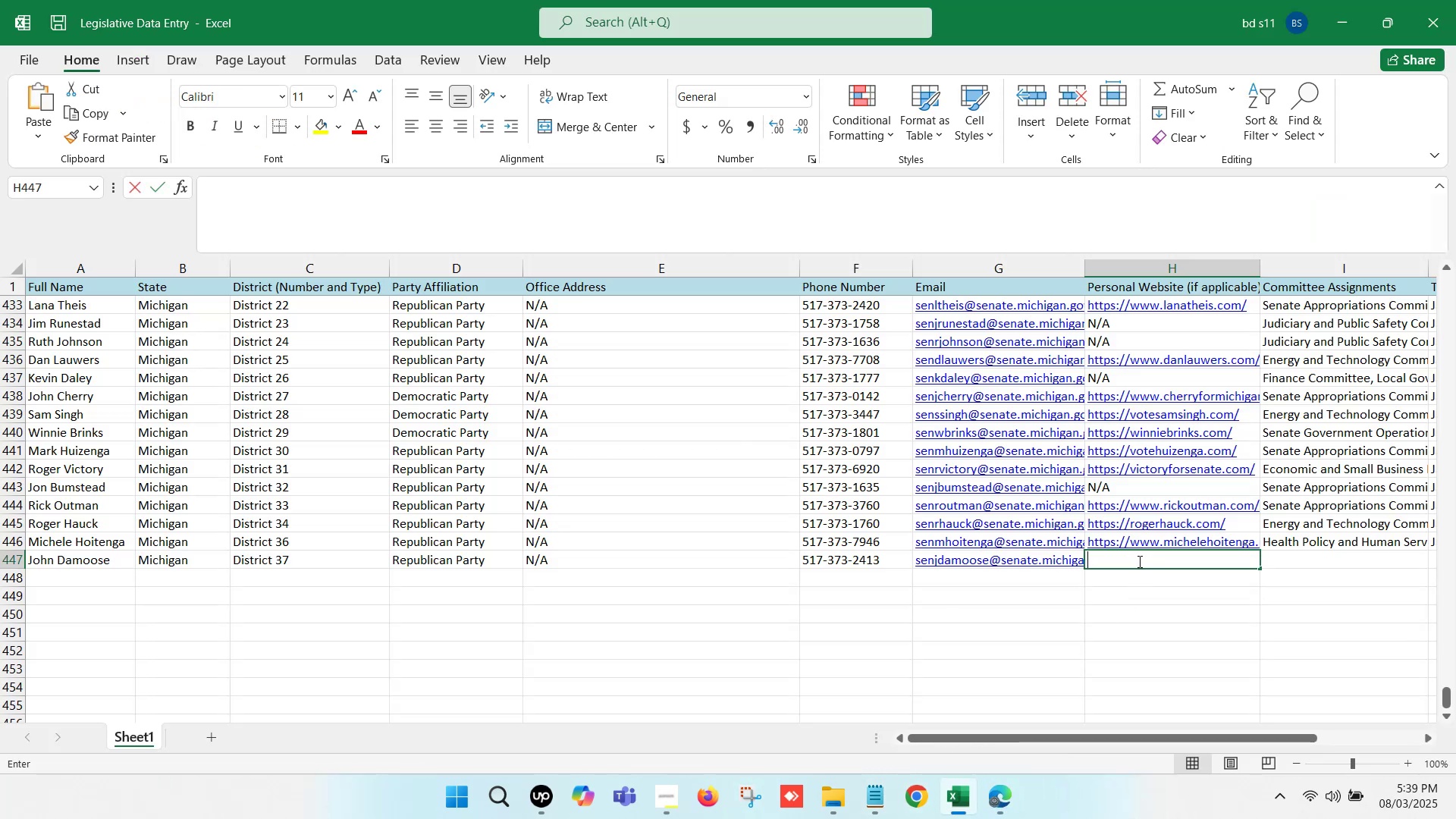 
key(Control+V)
 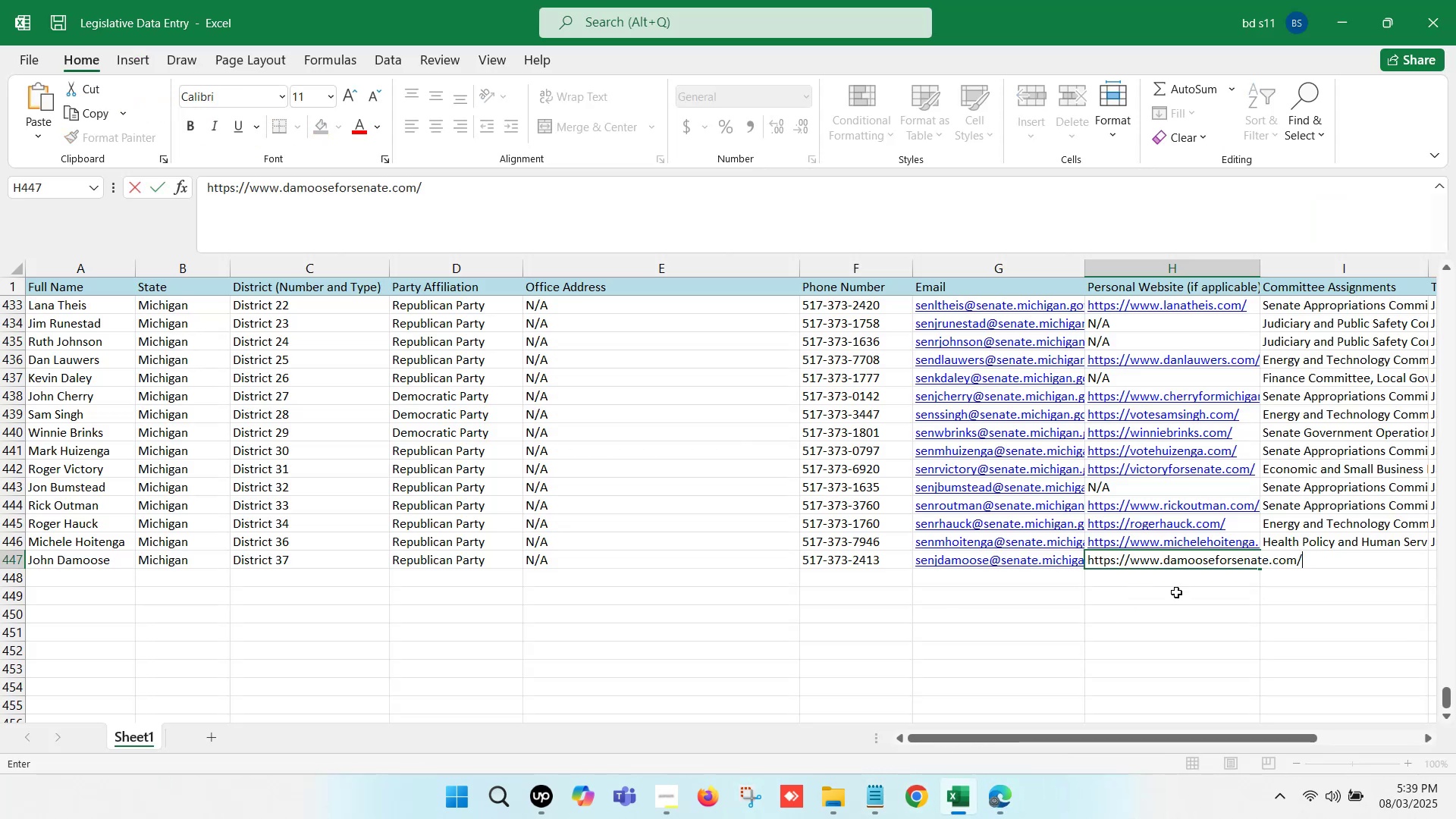 
left_click([1179, 596])
 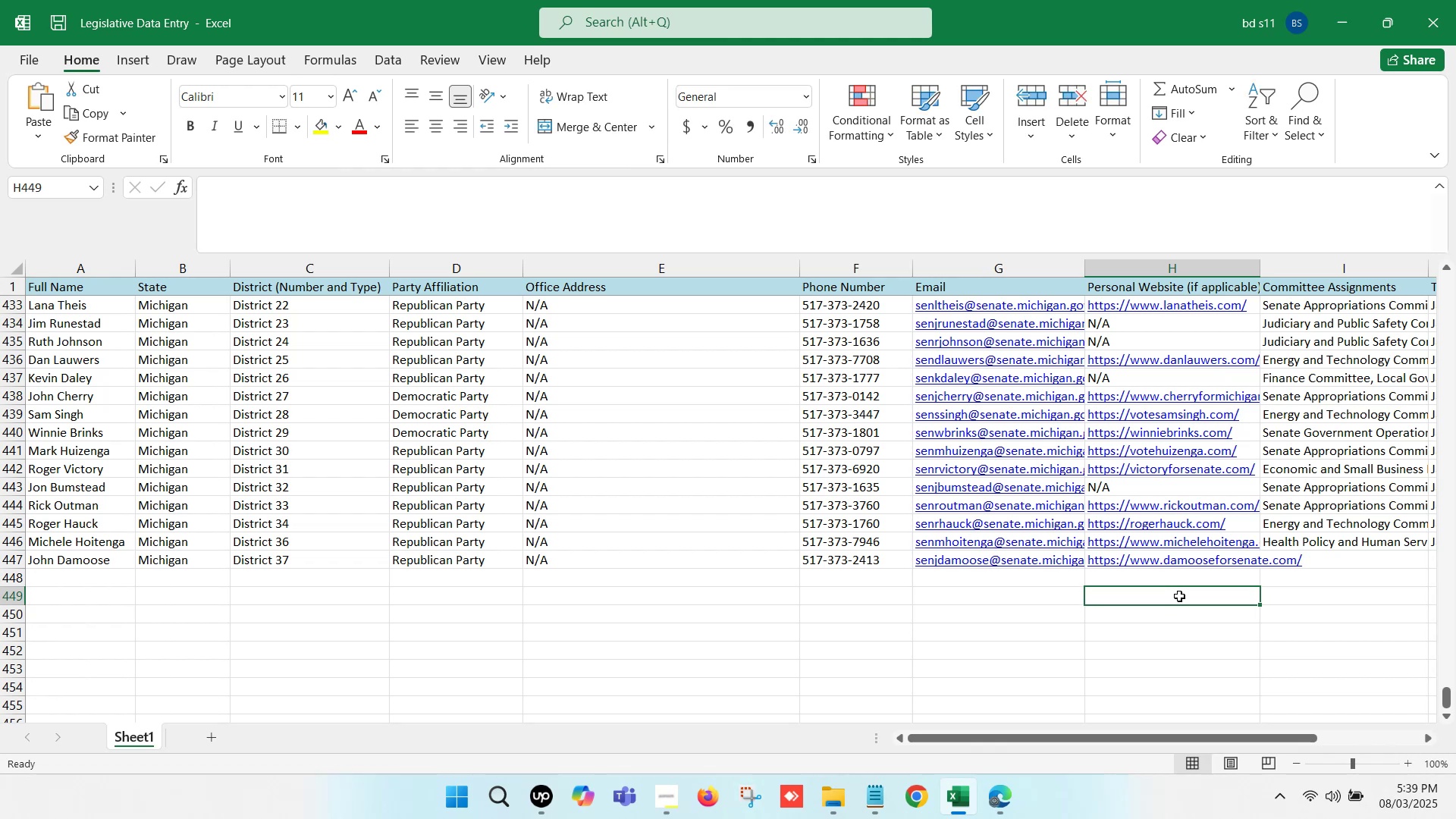 
key(ArrowRight)
 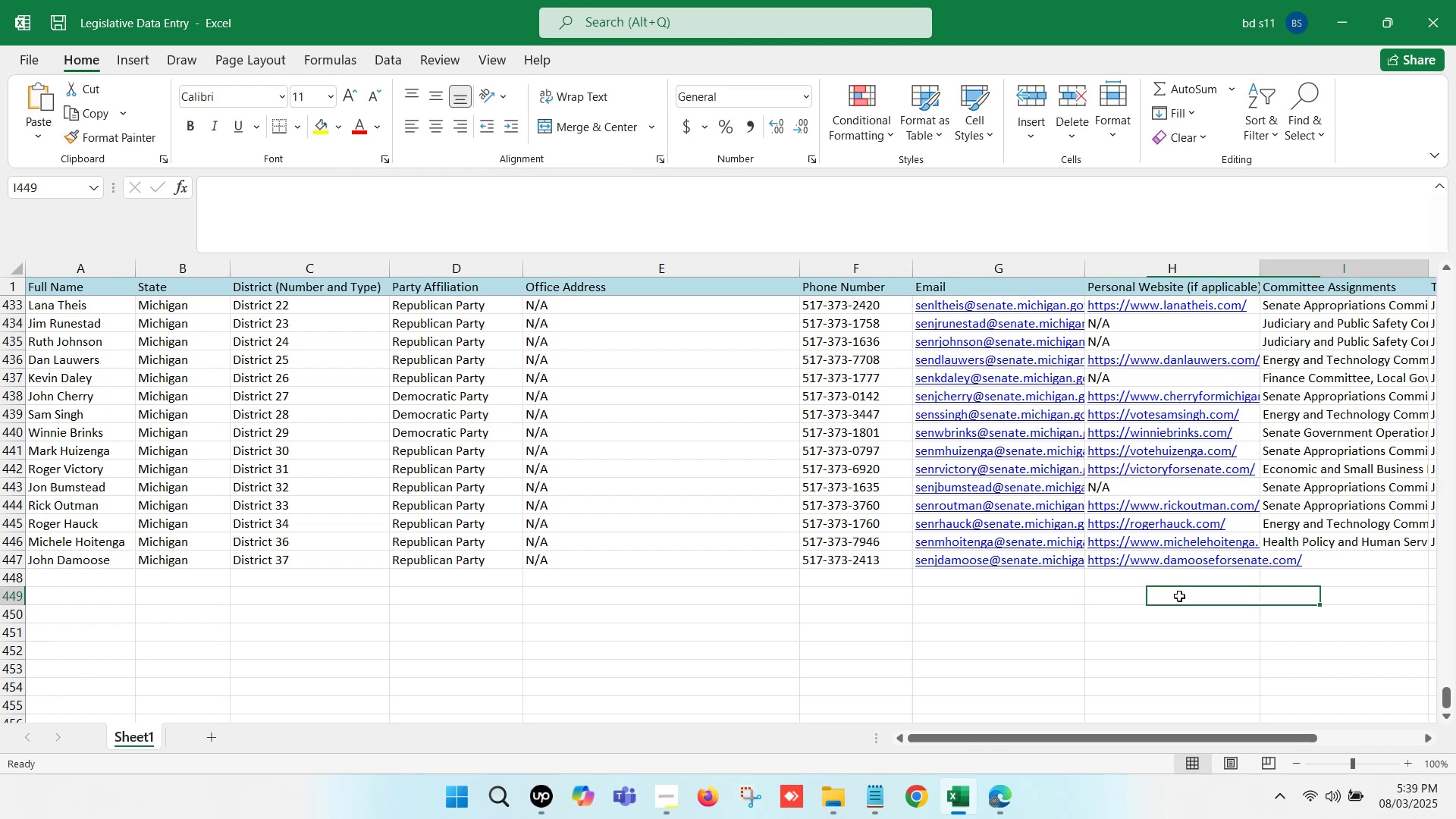 
key(ArrowRight)
 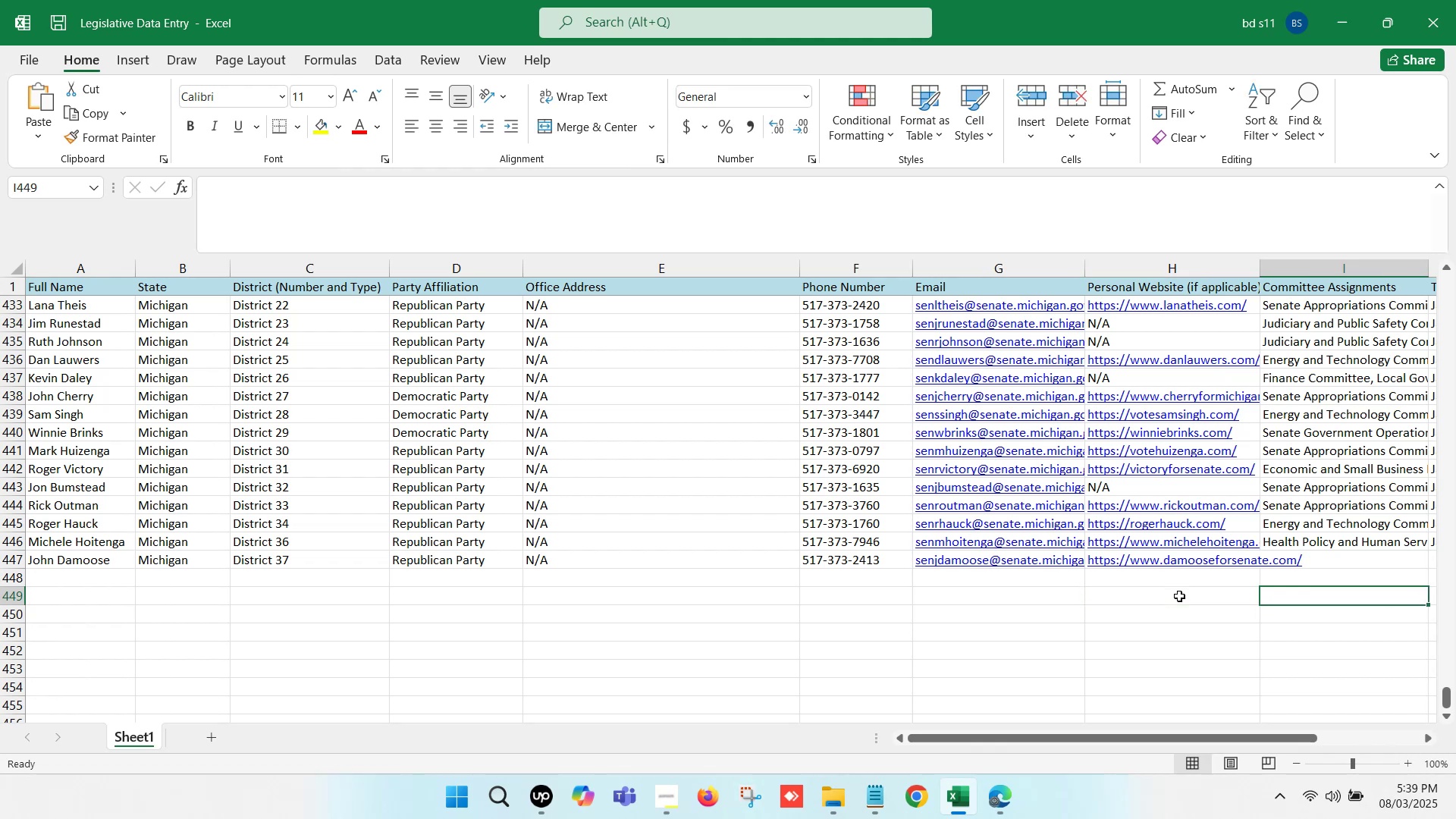 
key(ArrowRight)
 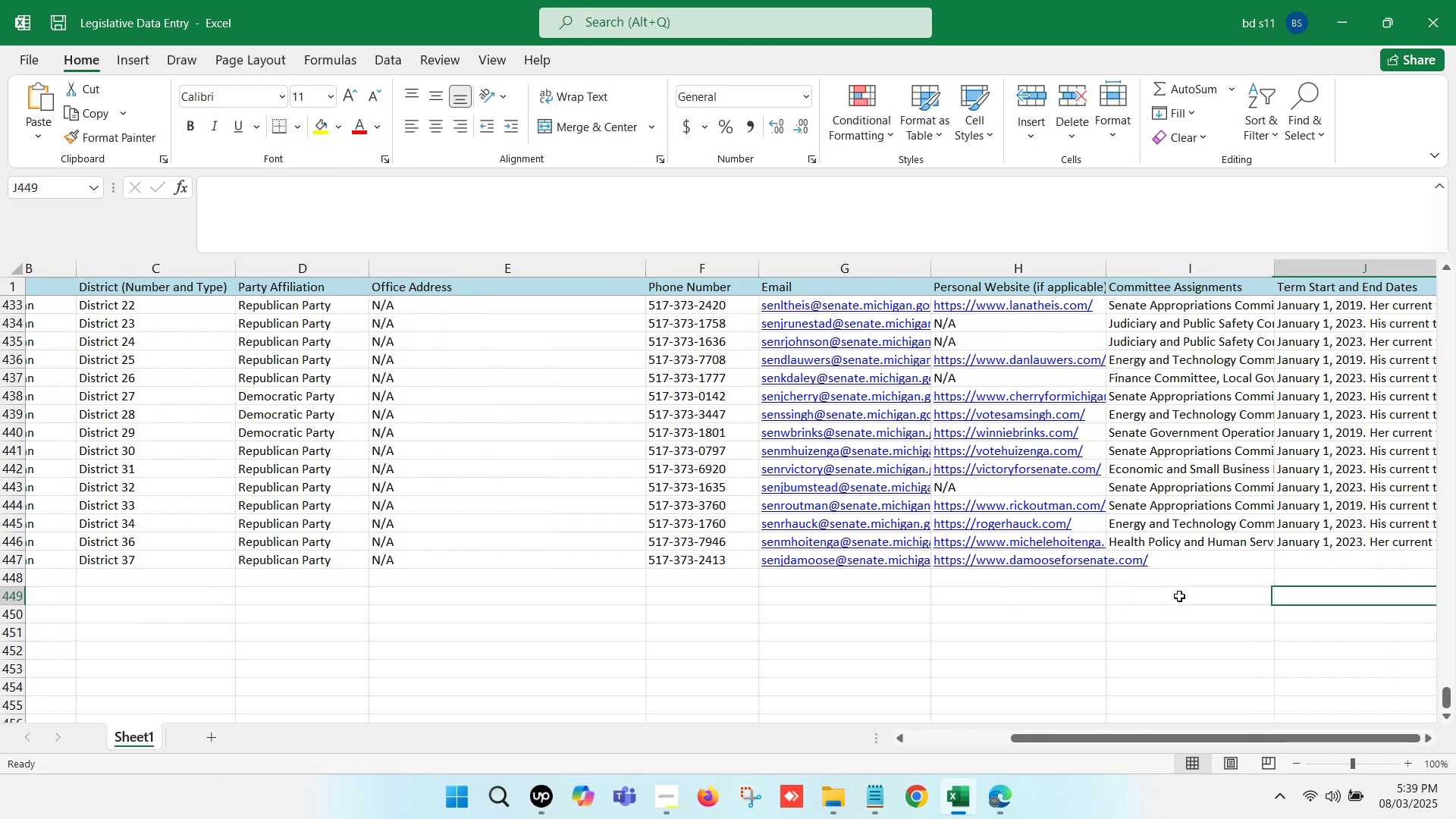 
key(ArrowRight)
 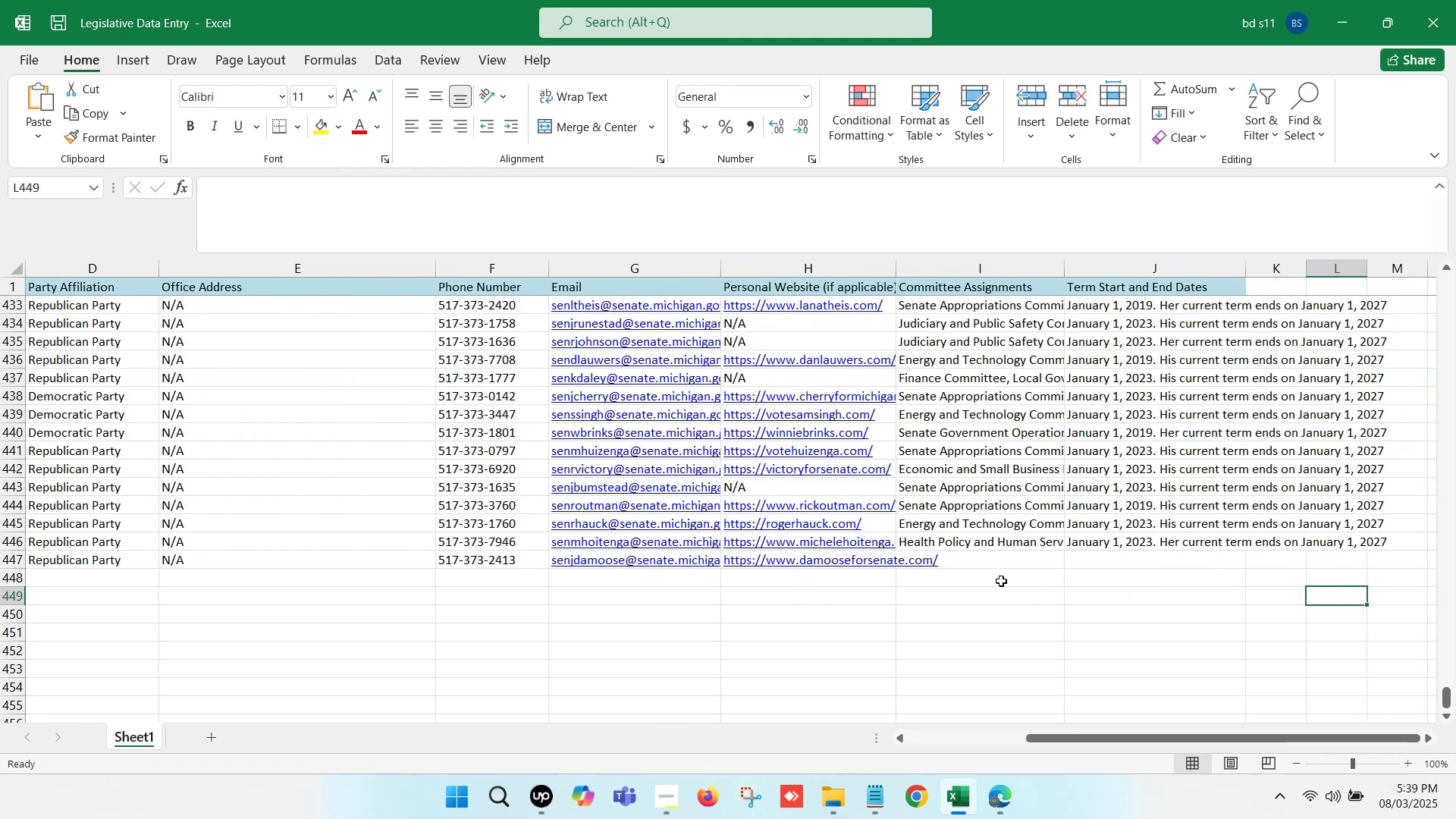 
left_click([959, 562])
 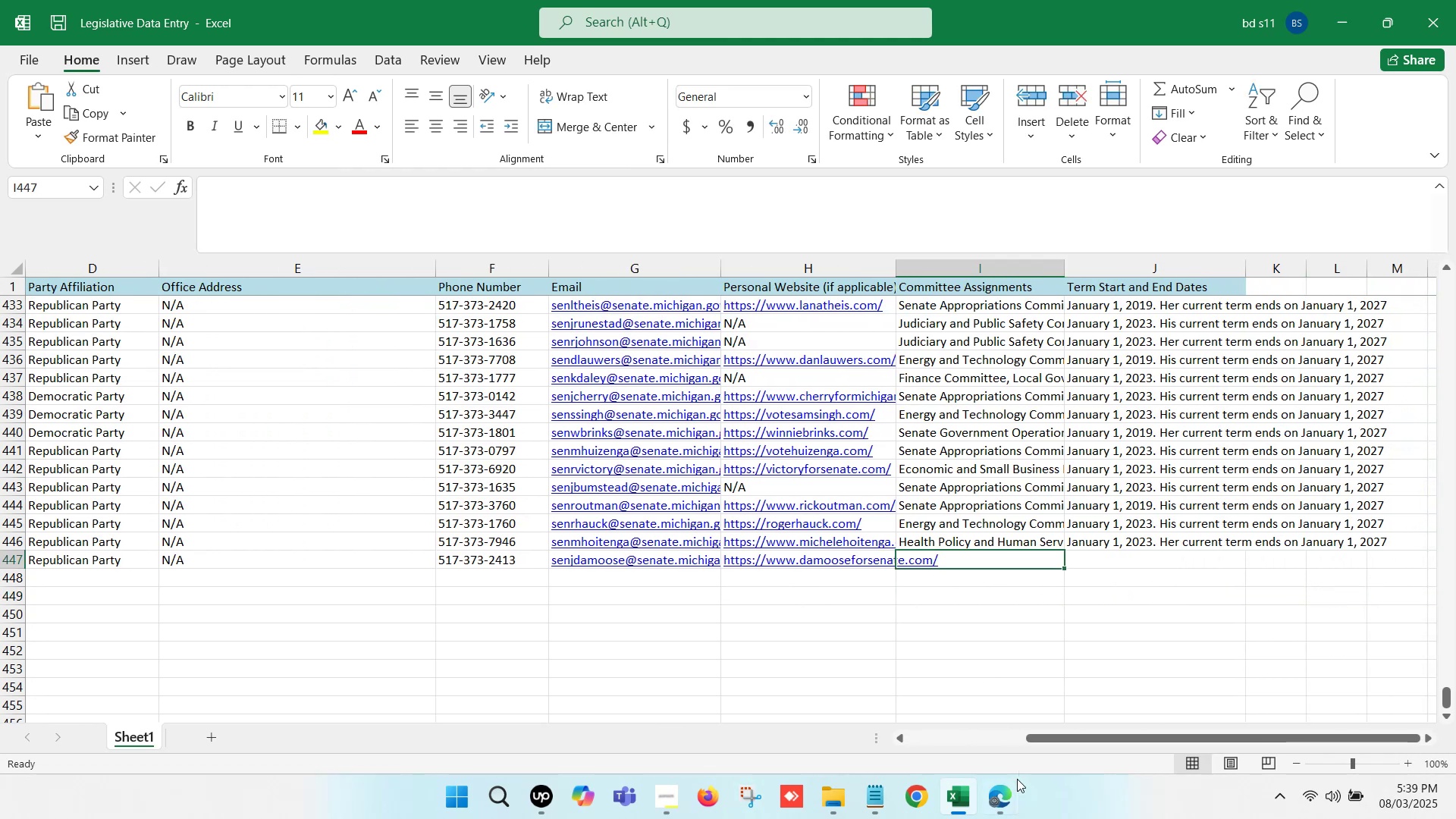 
left_click([1015, 796])
 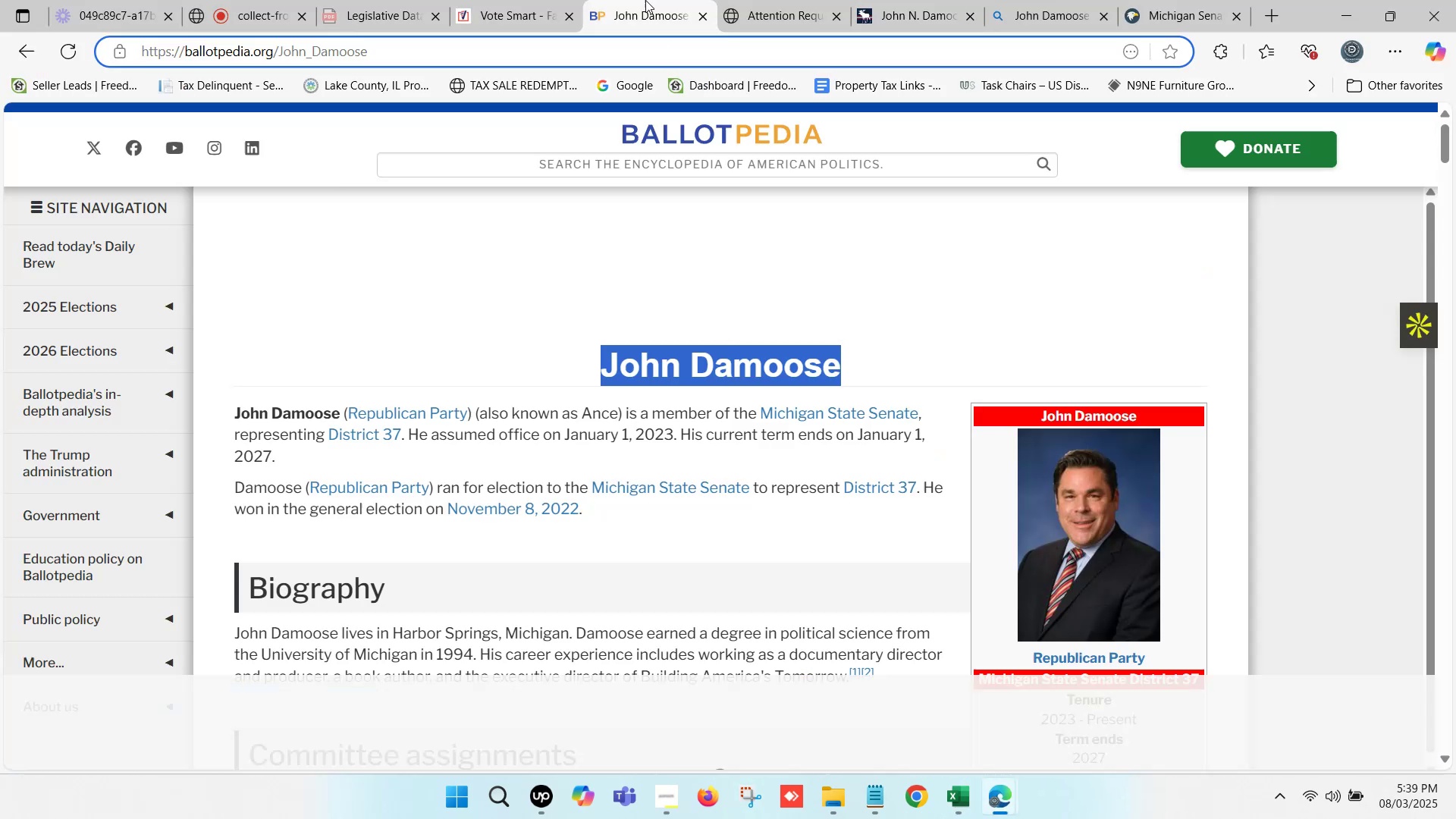 
scroll: coordinate [647, 559], scroll_direction: down, amount: 4.0
 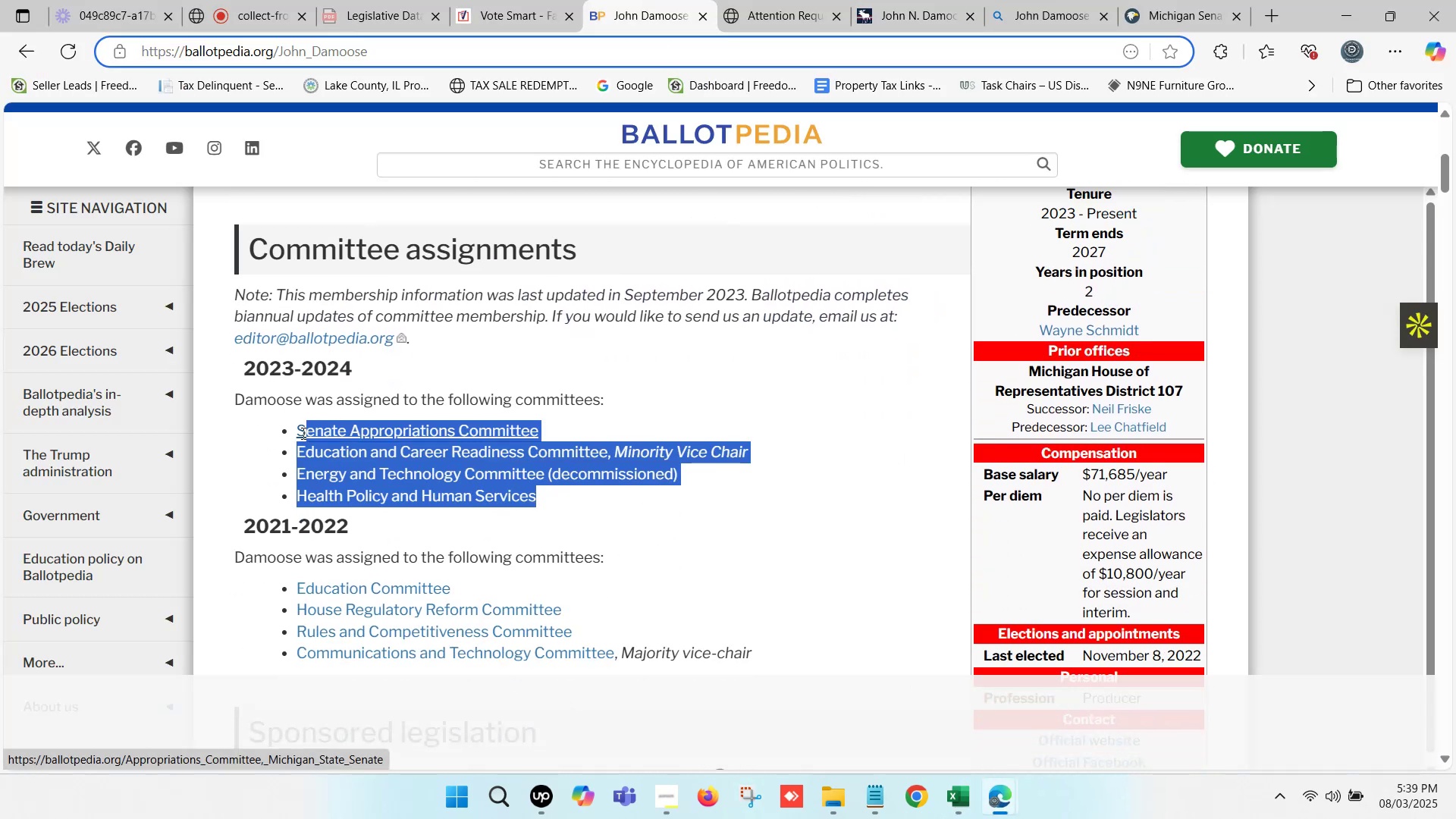 
key(Control+ControlLeft)
 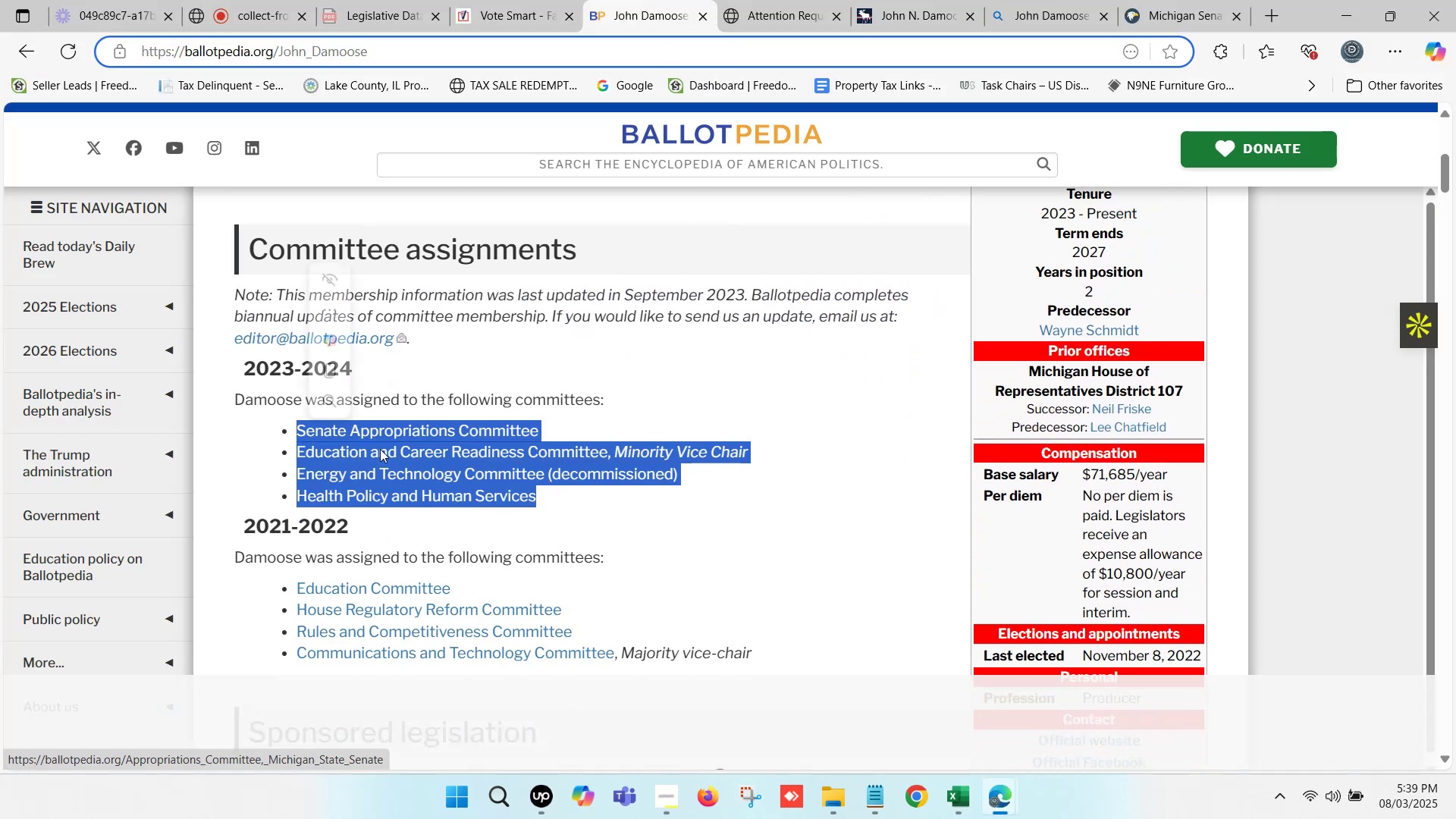 
key(Control+C)
 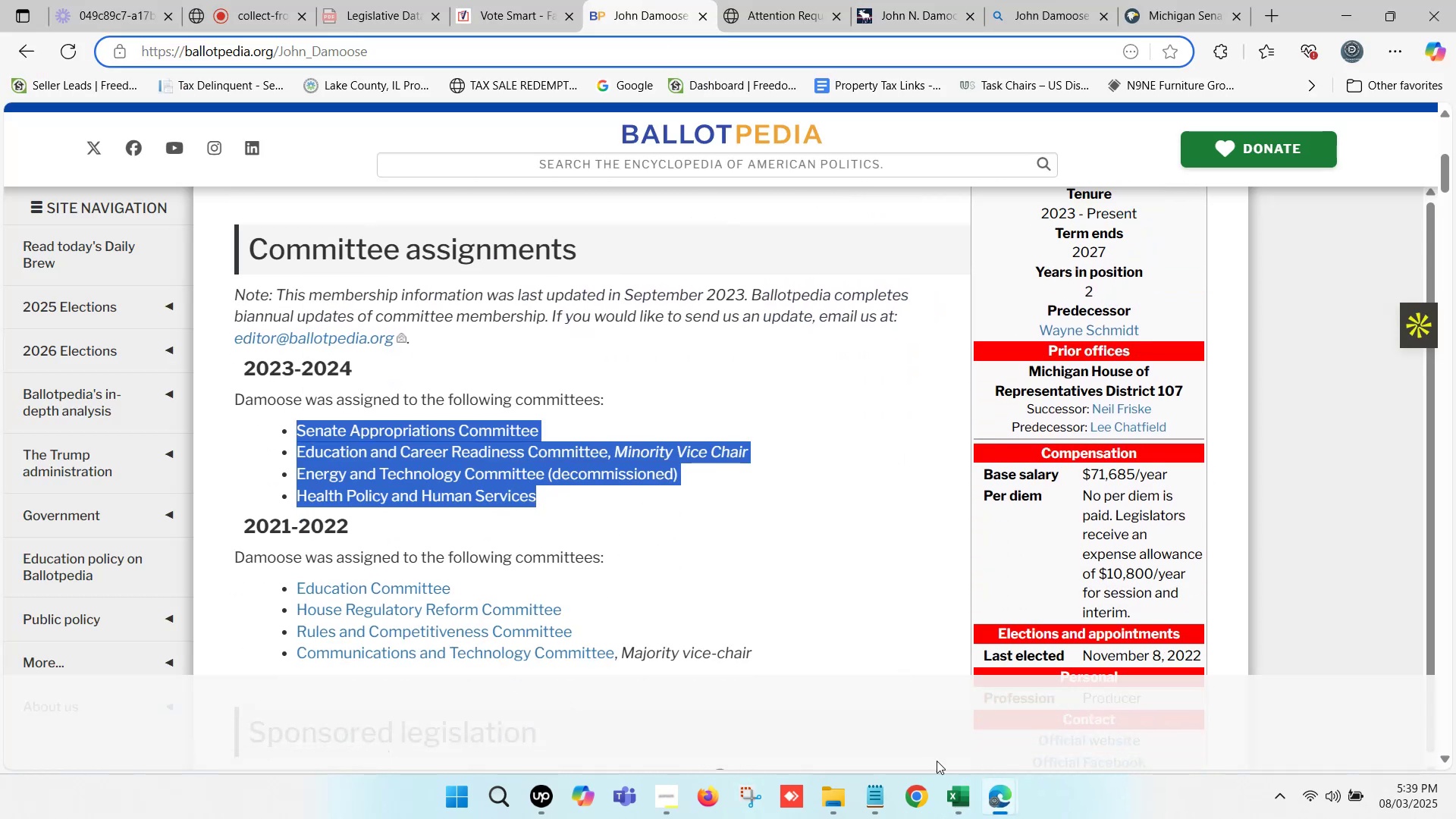 
left_click([949, 775])
 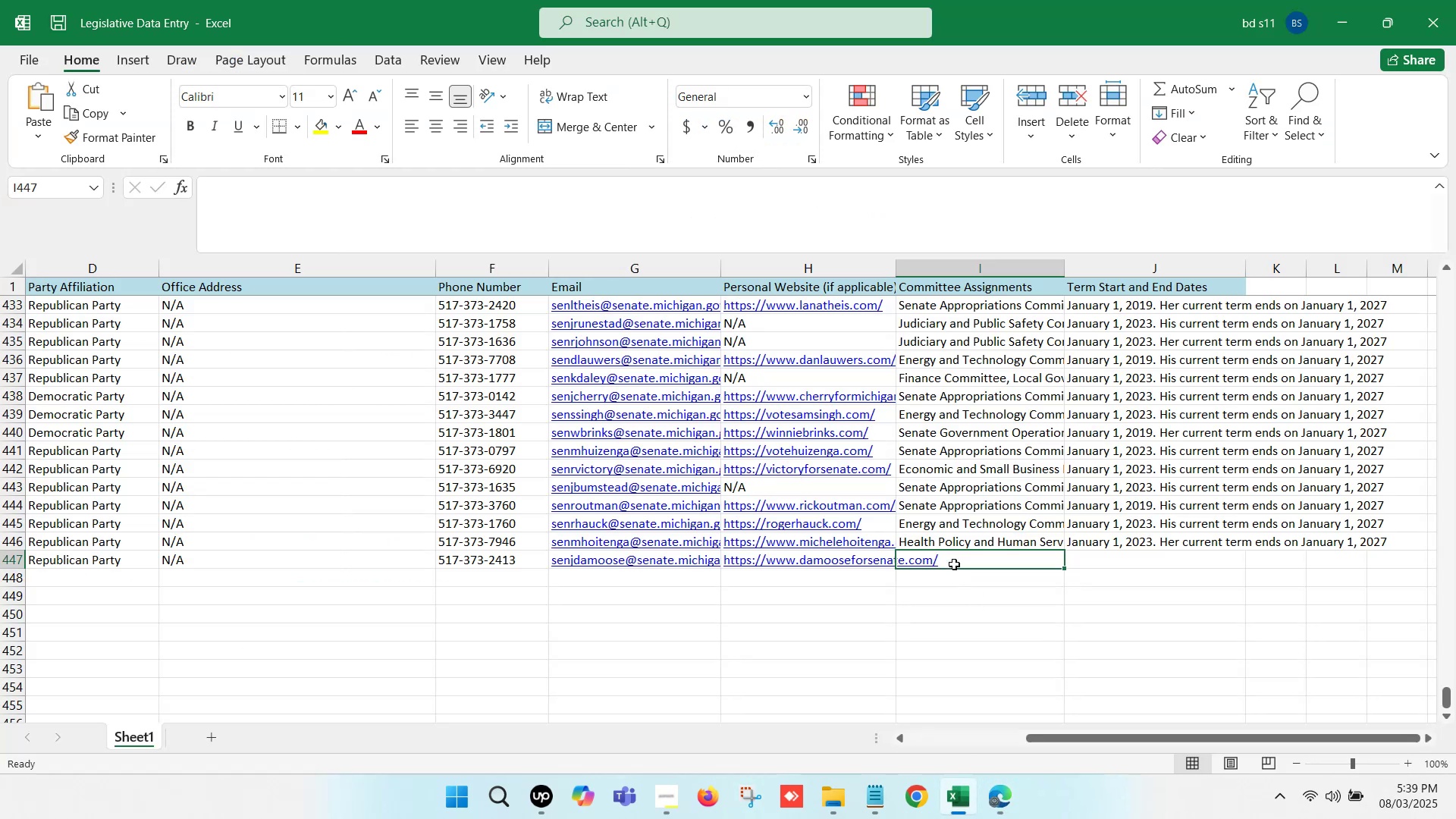 
double_click([954, 564])
 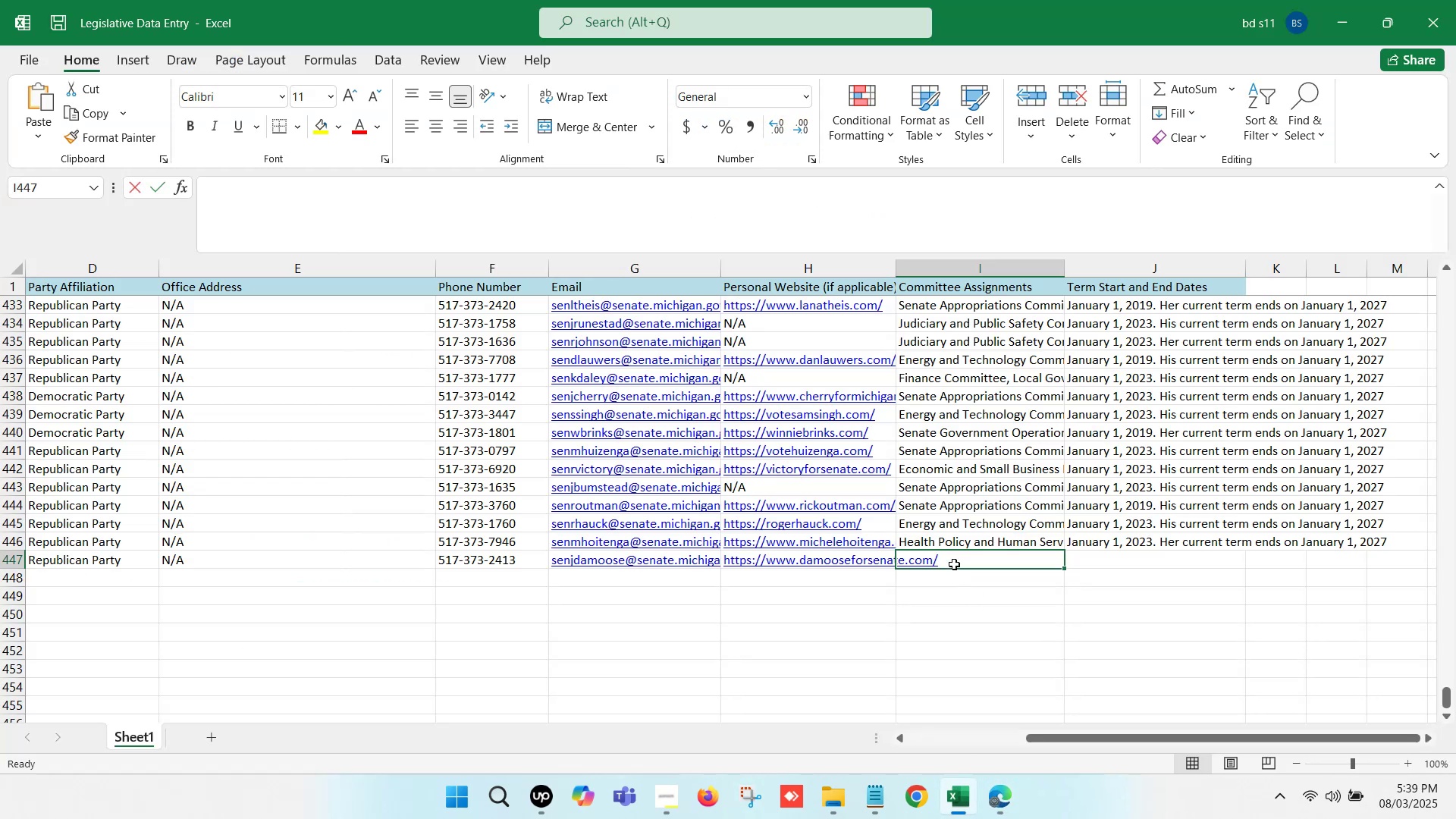 
key(Control+V)
 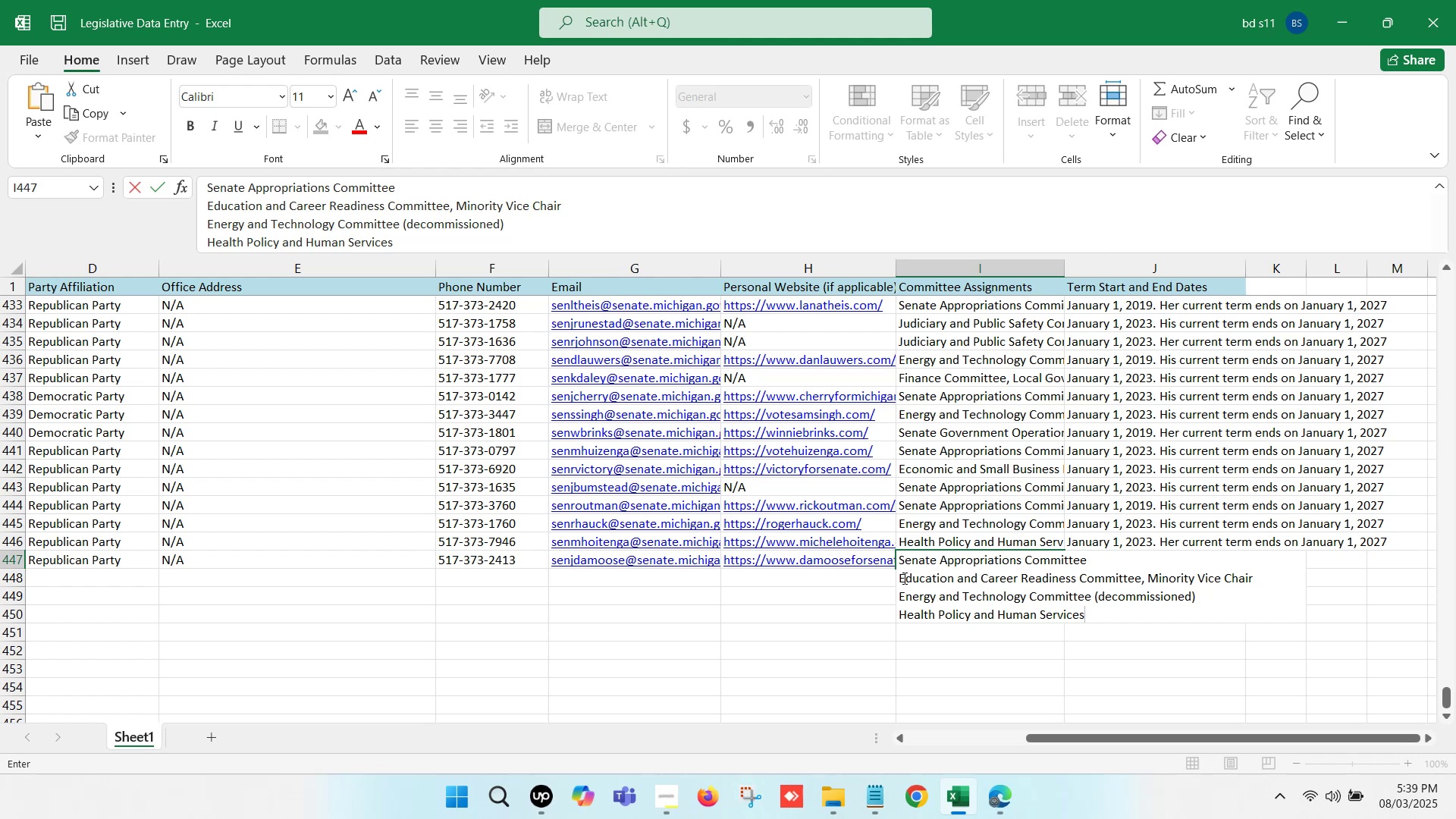 
left_click([900, 580])
 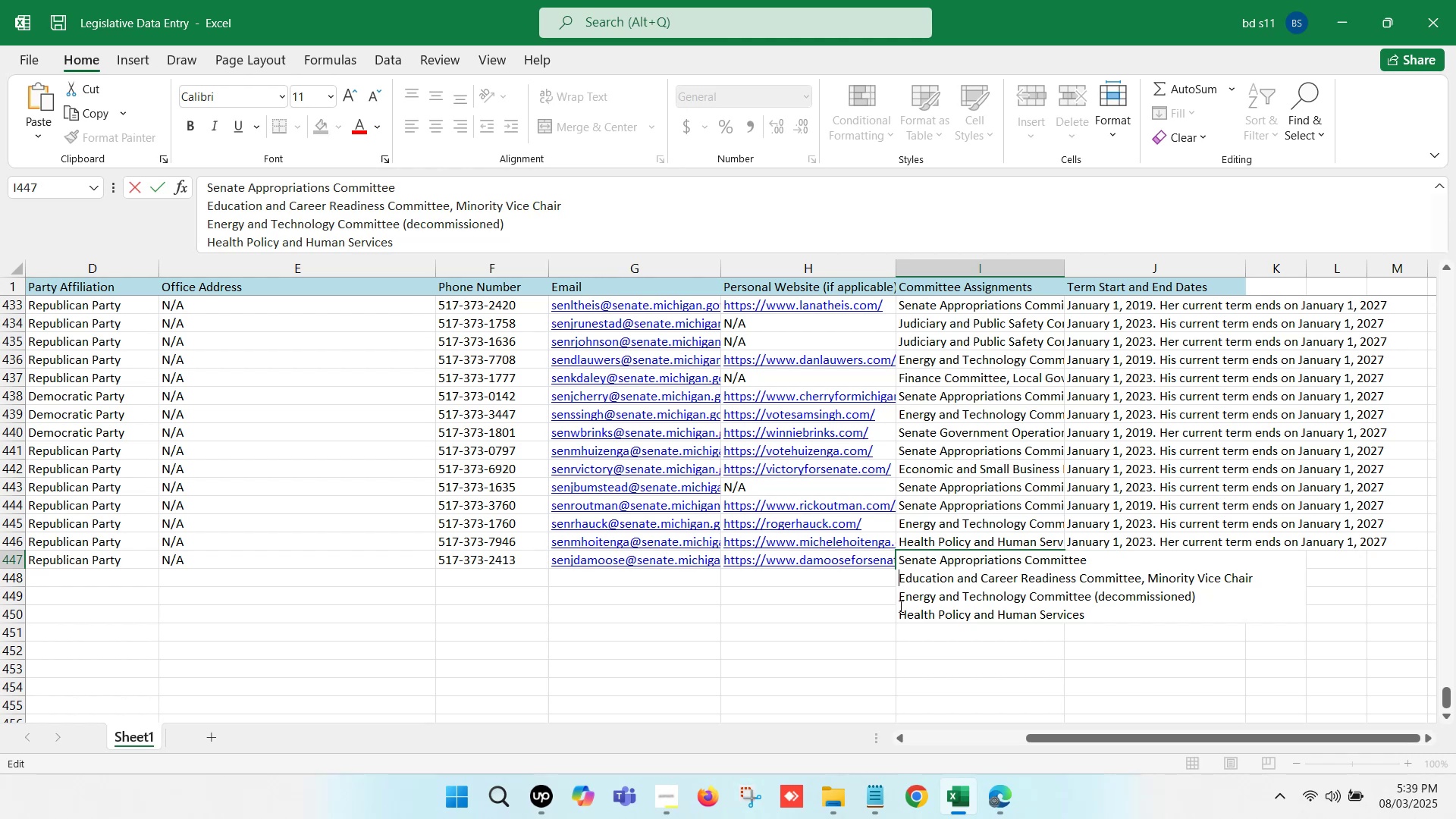 
key(Backspace)
 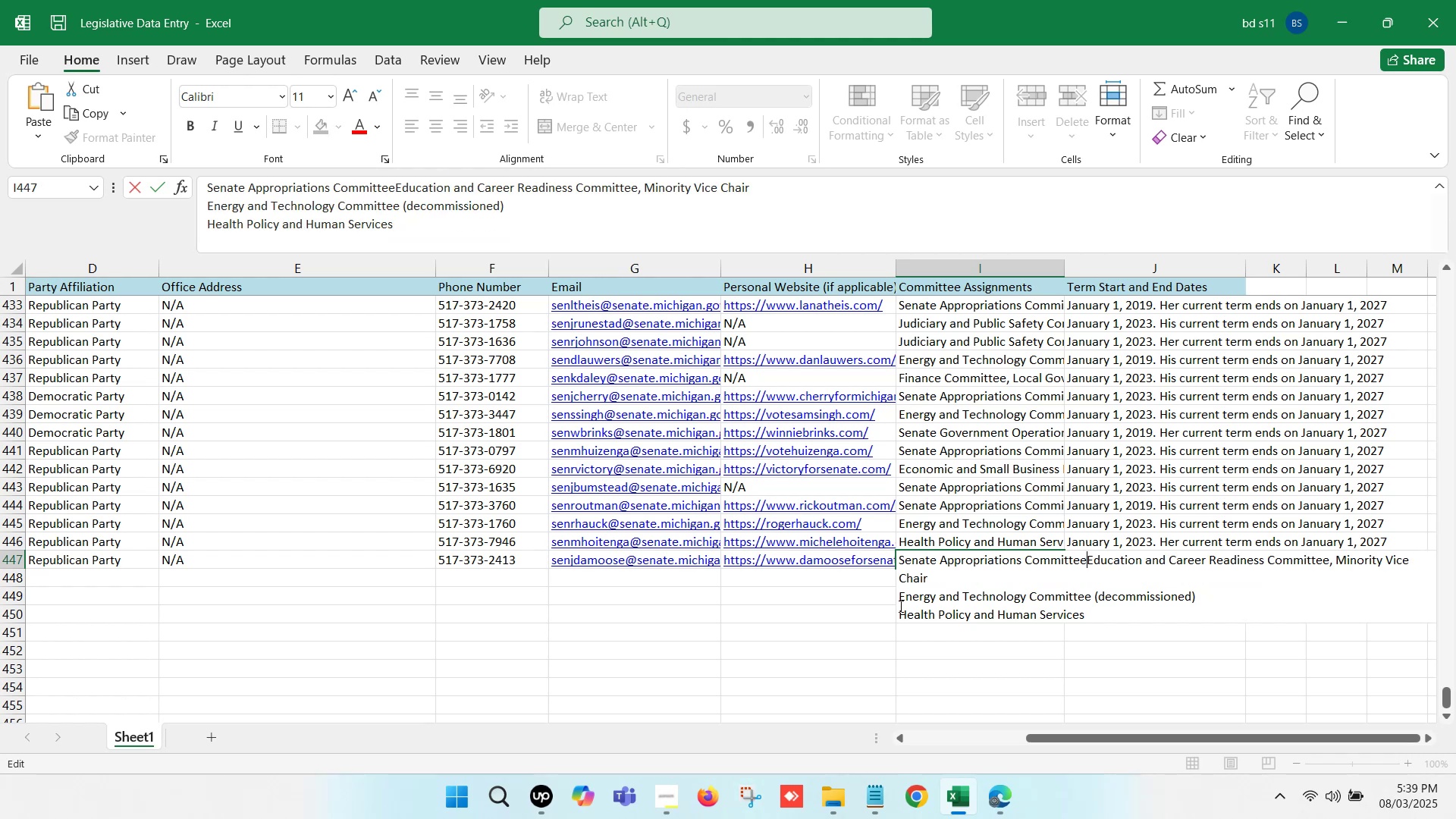 
key(Comma)
 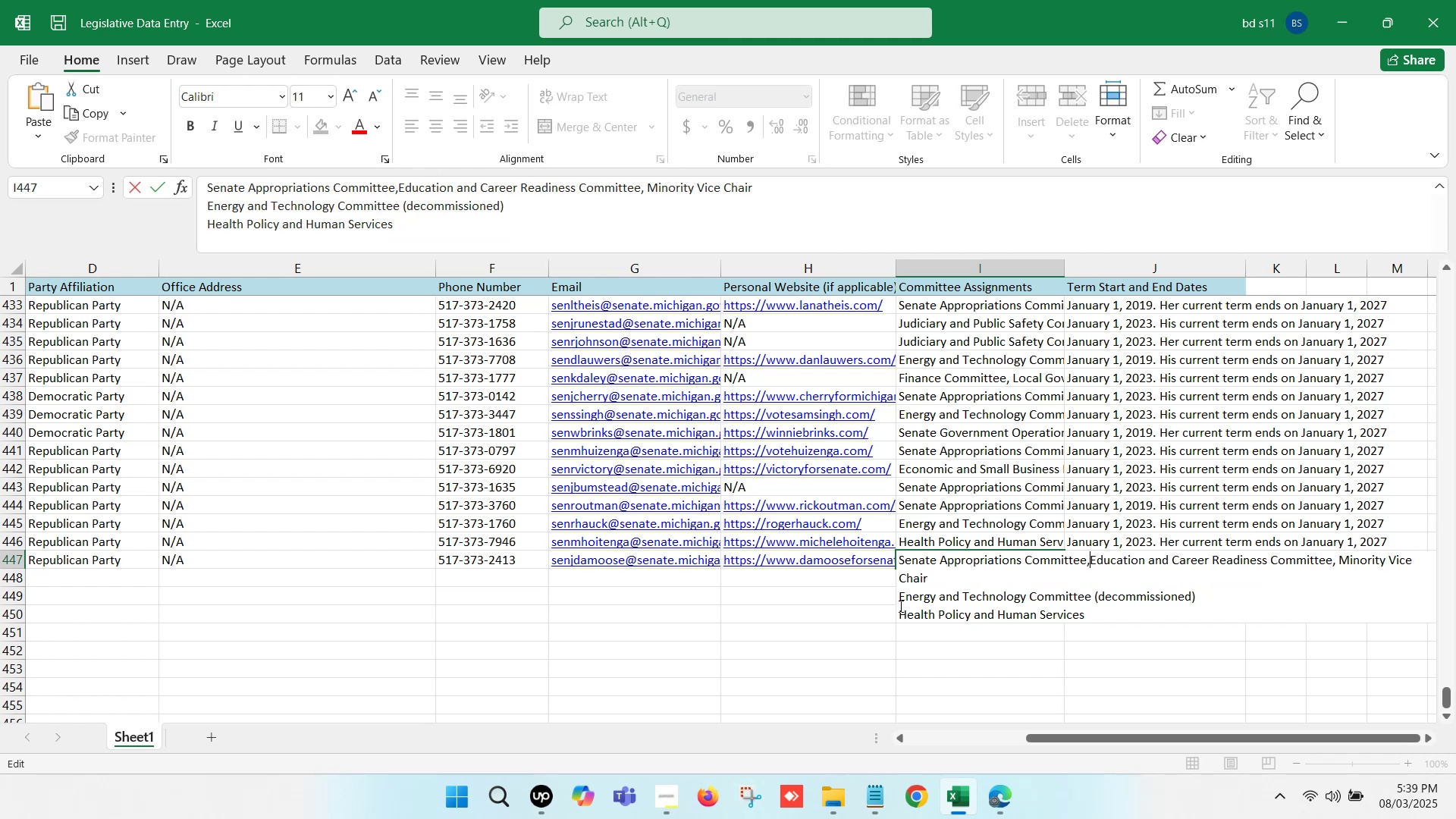 
key(Space)
 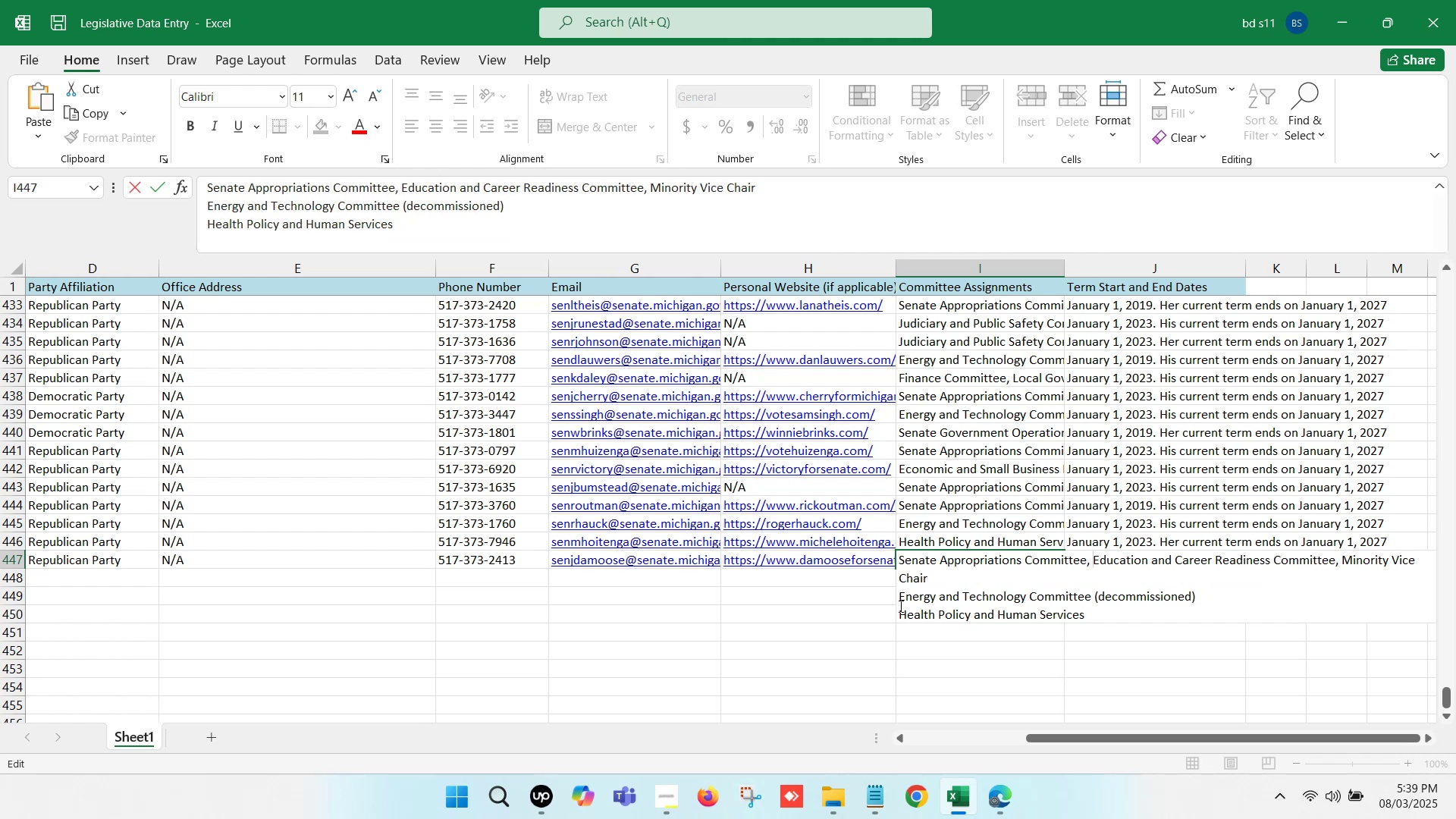 
left_click([899, 607])
 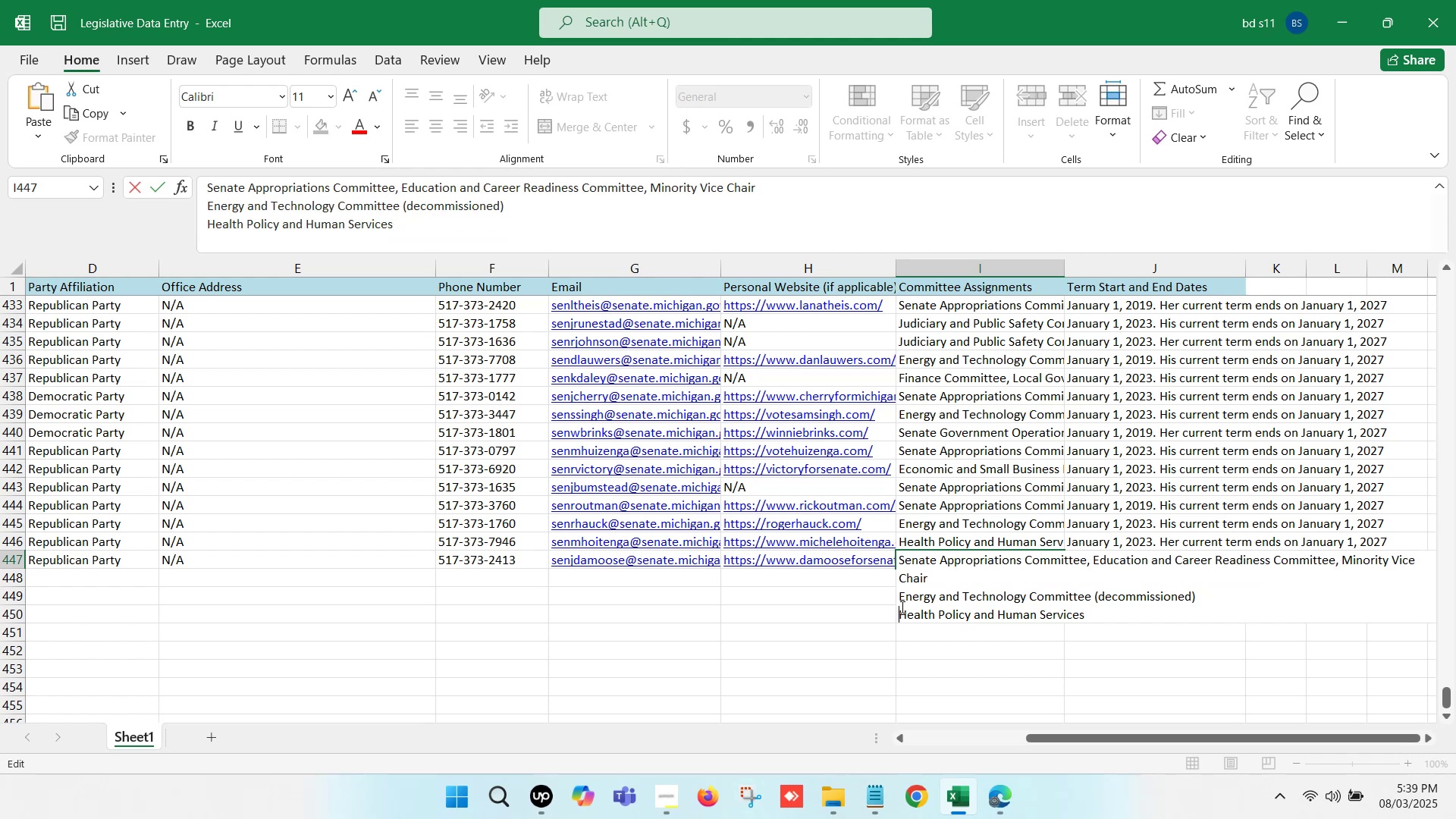 
key(Backspace)
 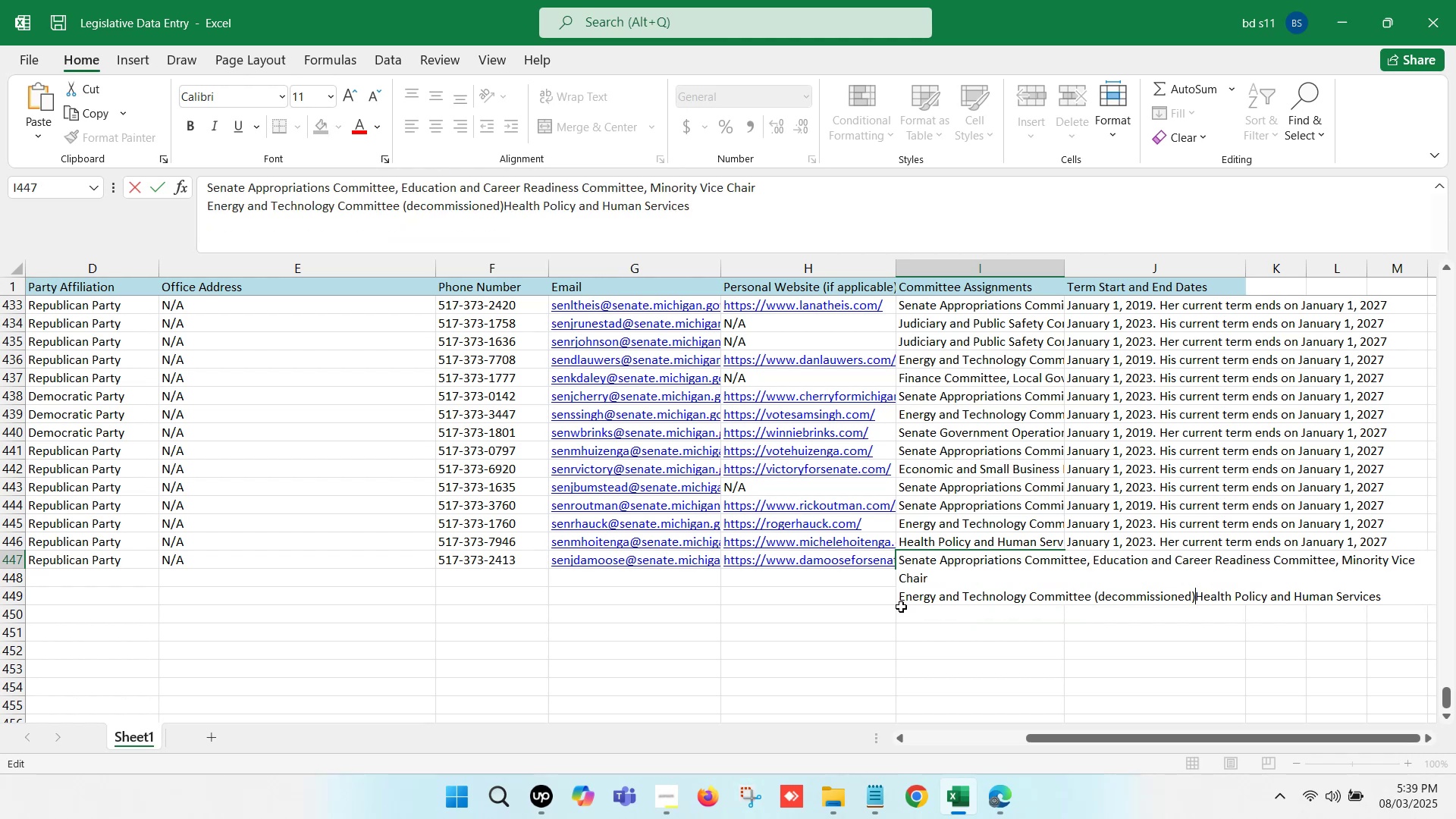 
key(Comma)
 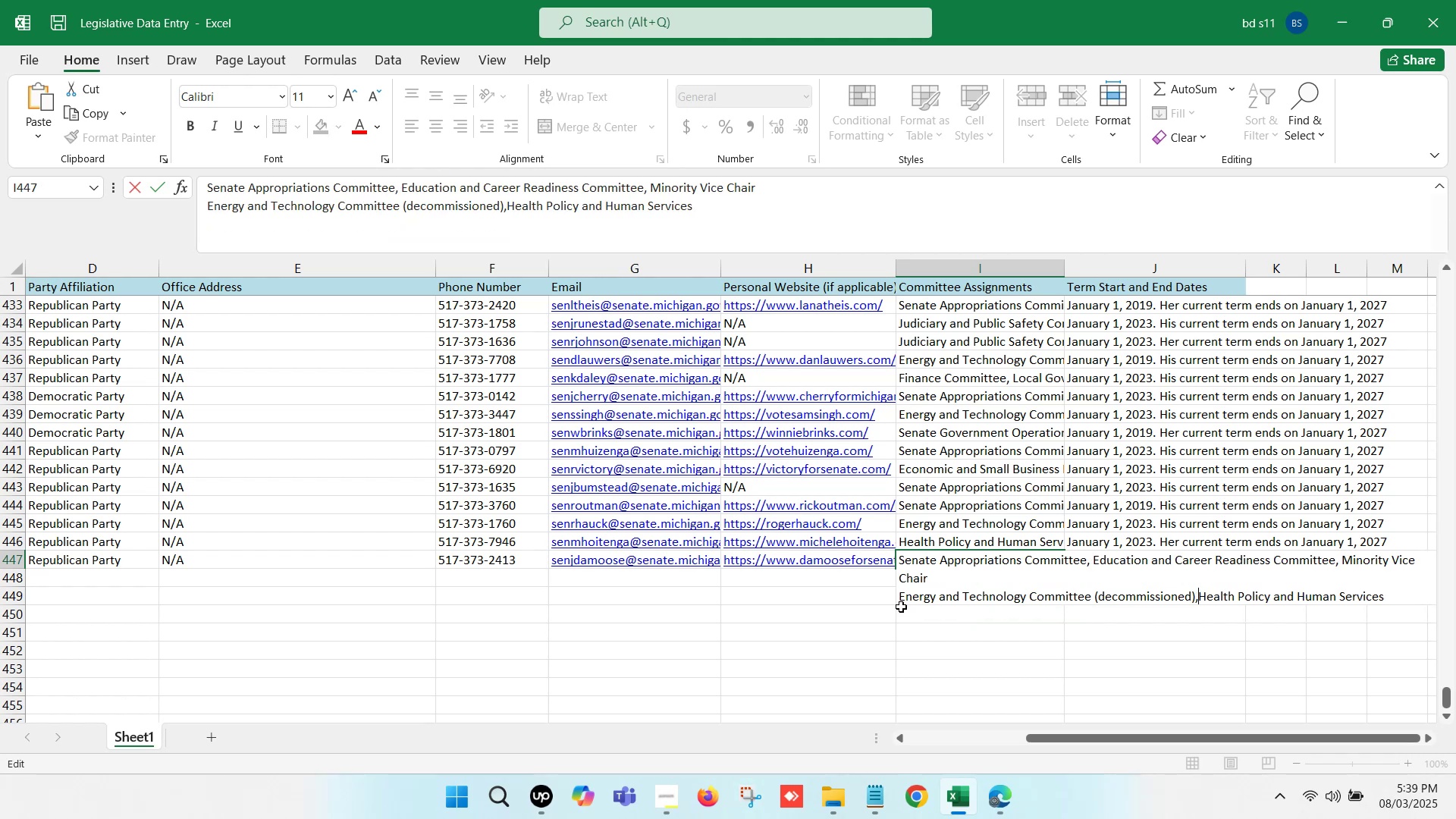 
key(Space)
 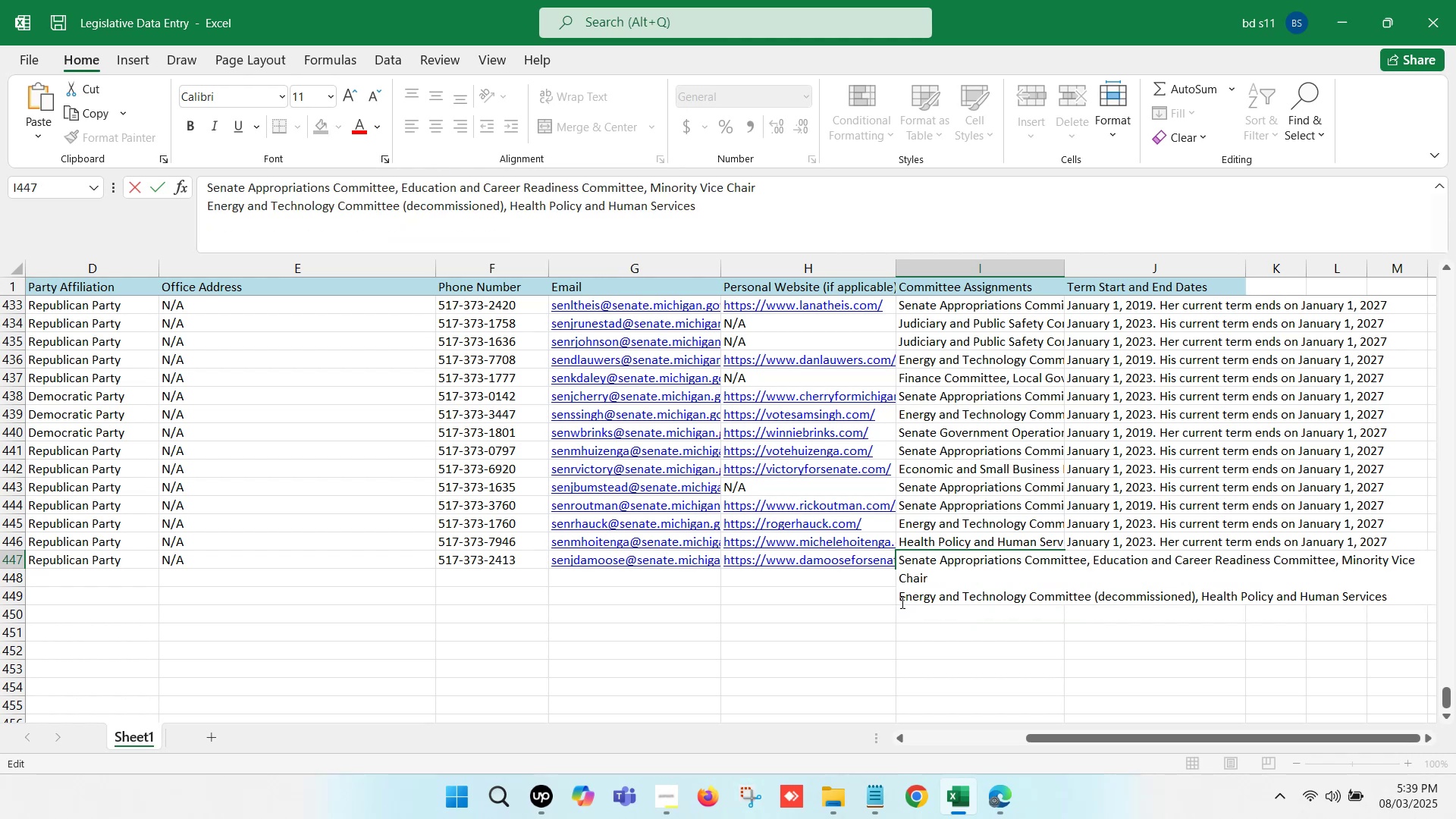 
left_click([901, 600])
 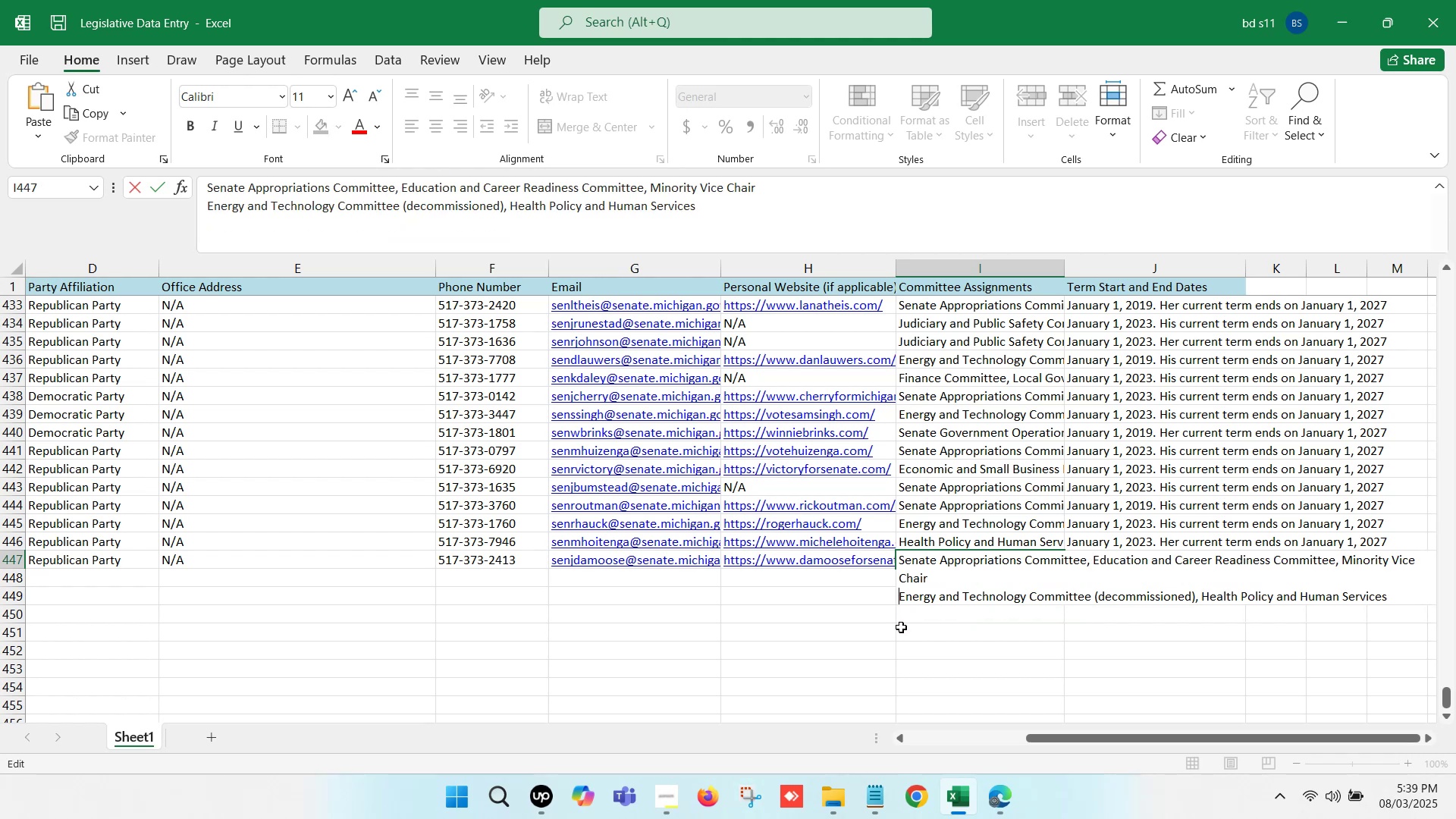 
key(Backspace)
 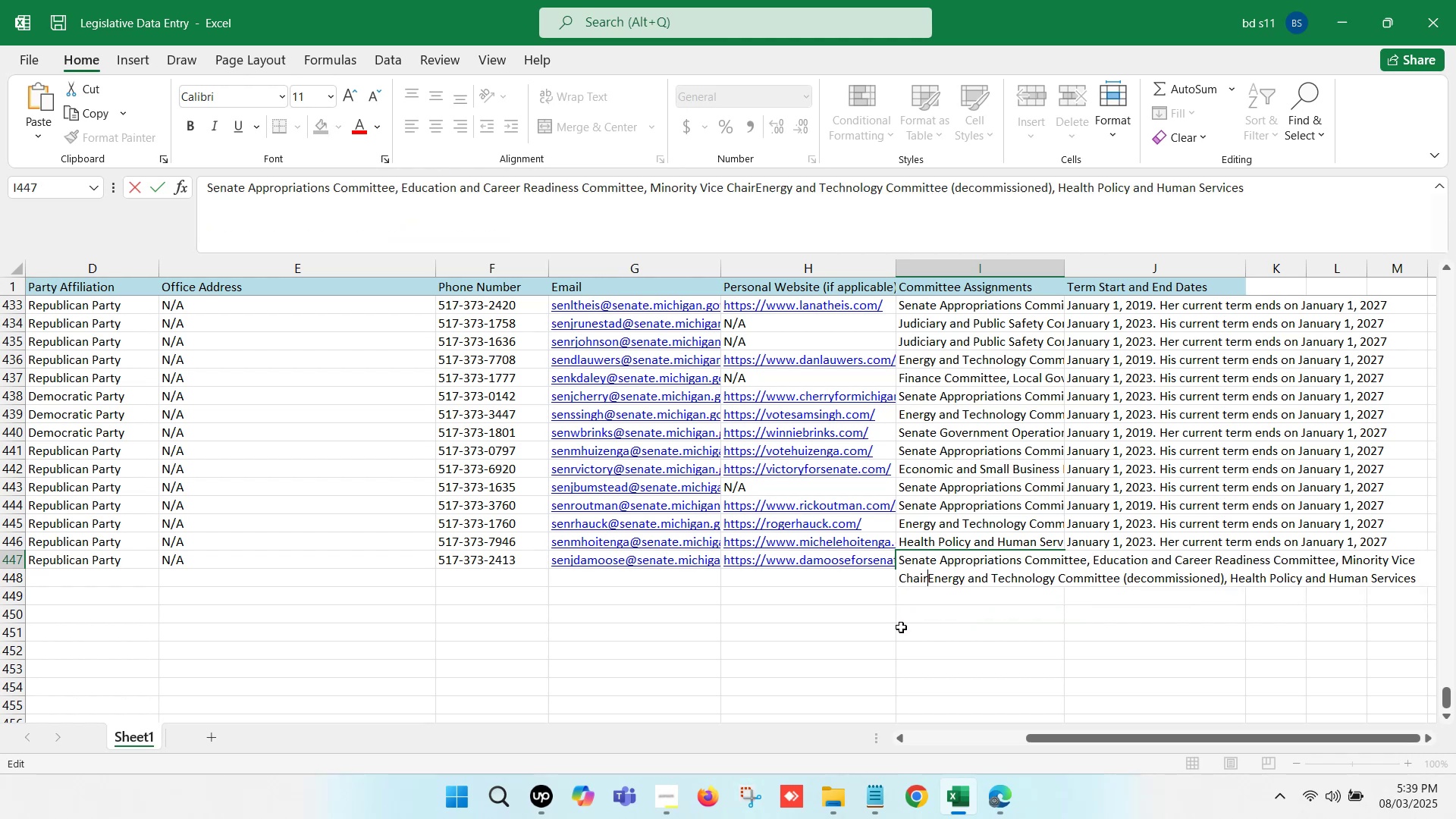 
key(Comma)
 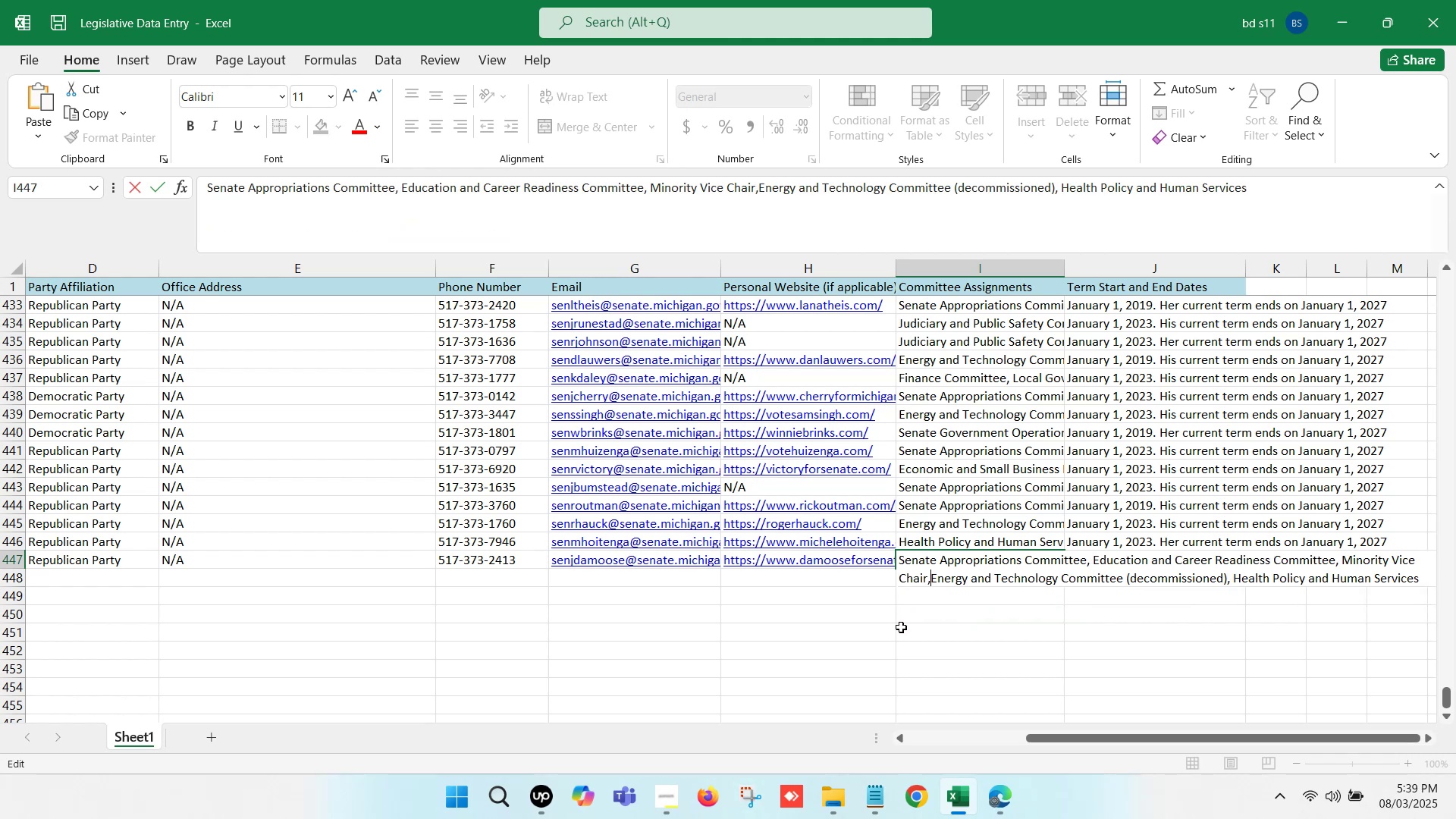 
key(Space)
 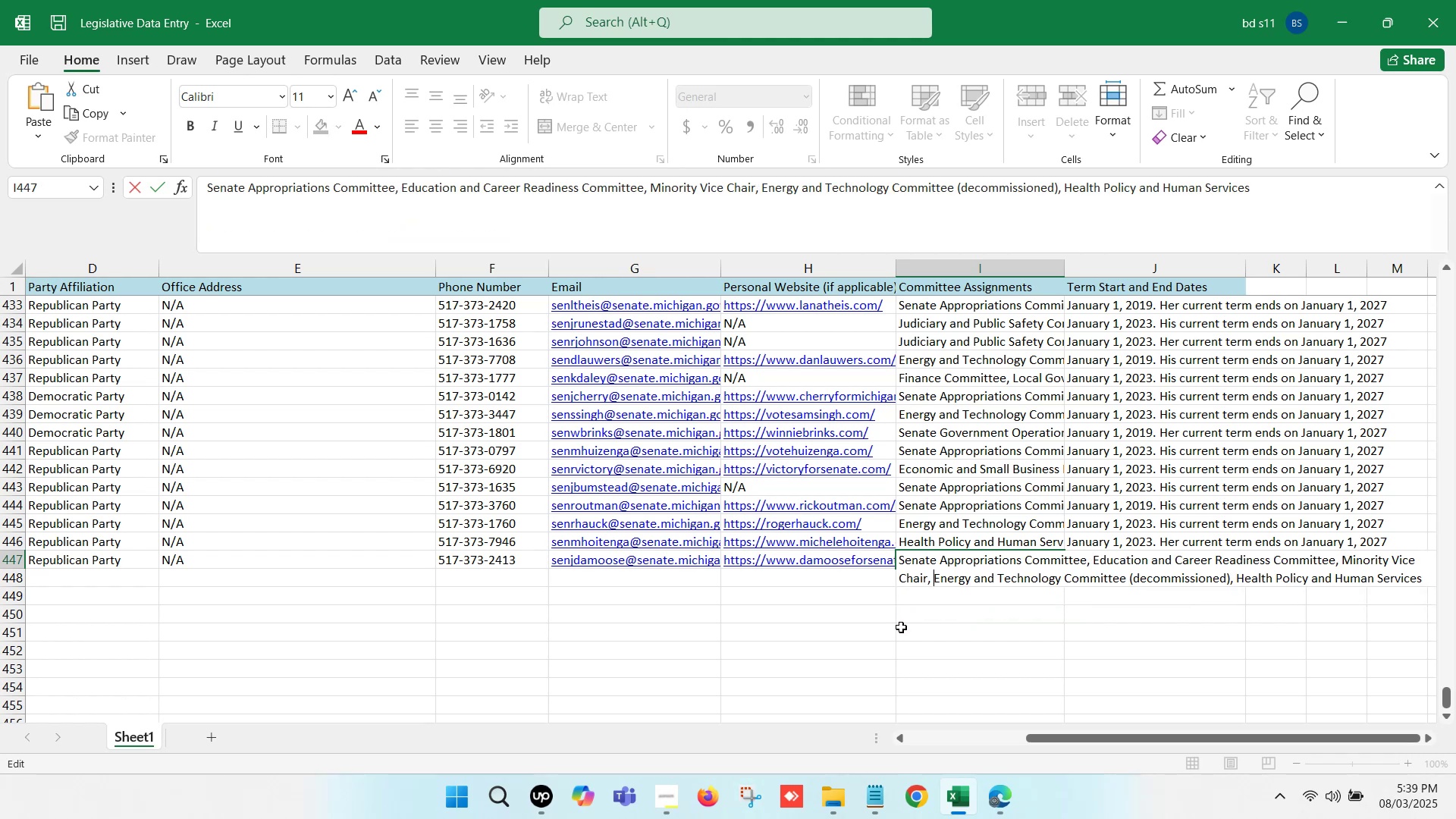 
left_click([901, 627])
 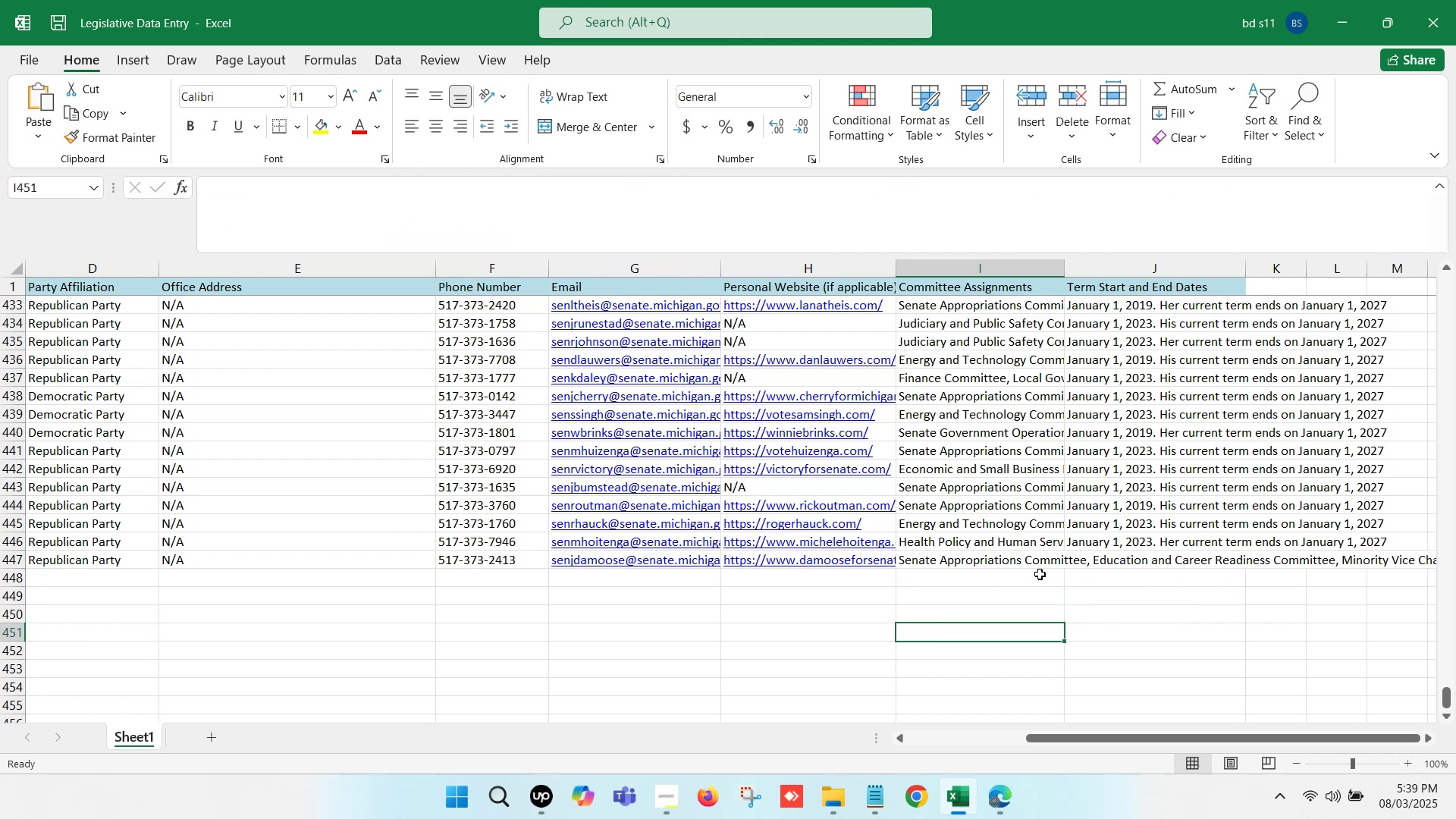 
left_click([1088, 561])
 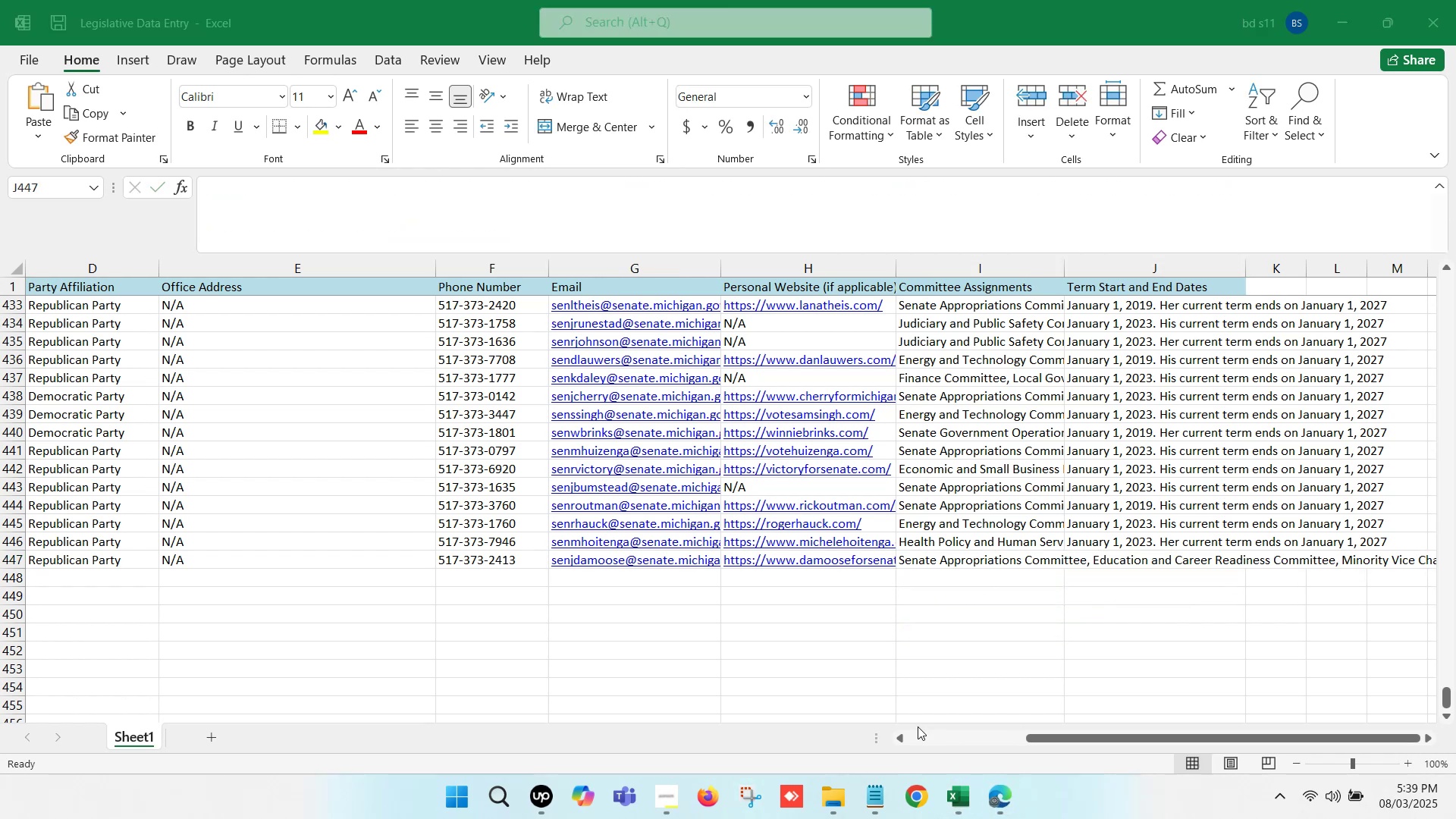 
left_click([998, 786])
 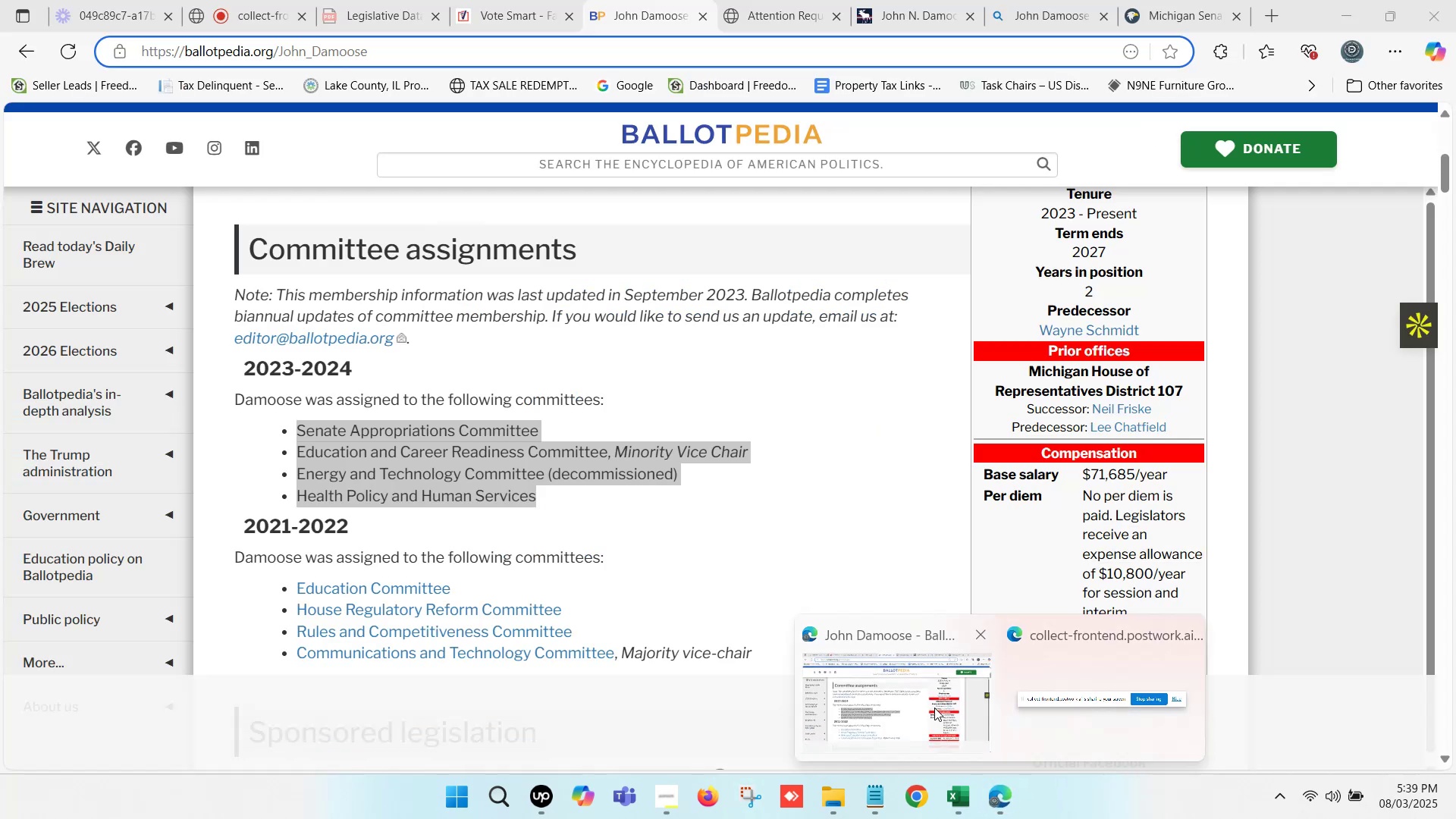 
scroll: coordinate [541, 341], scroll_direction: up, amount: 4.0
 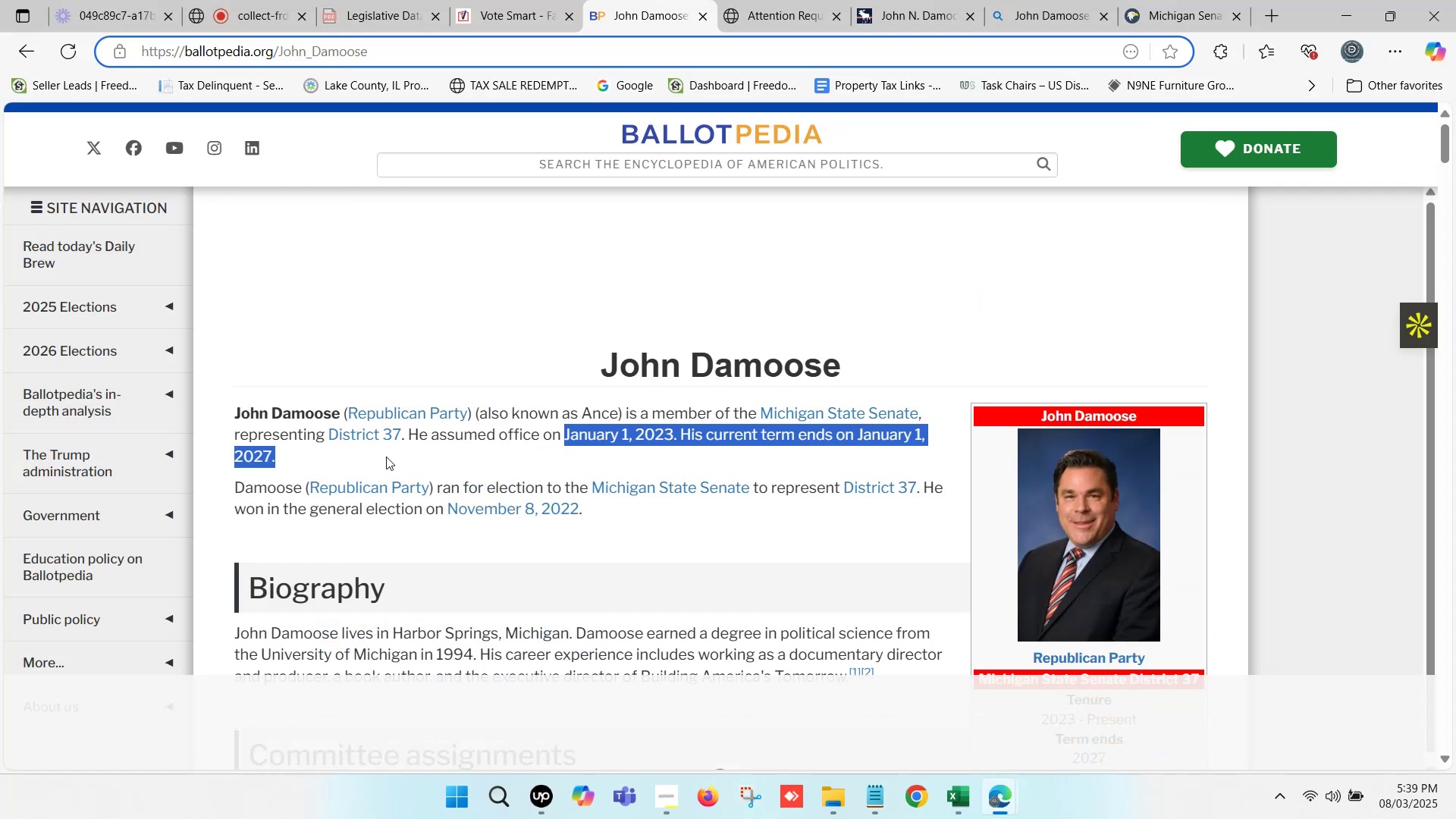 
key(Control+C)
 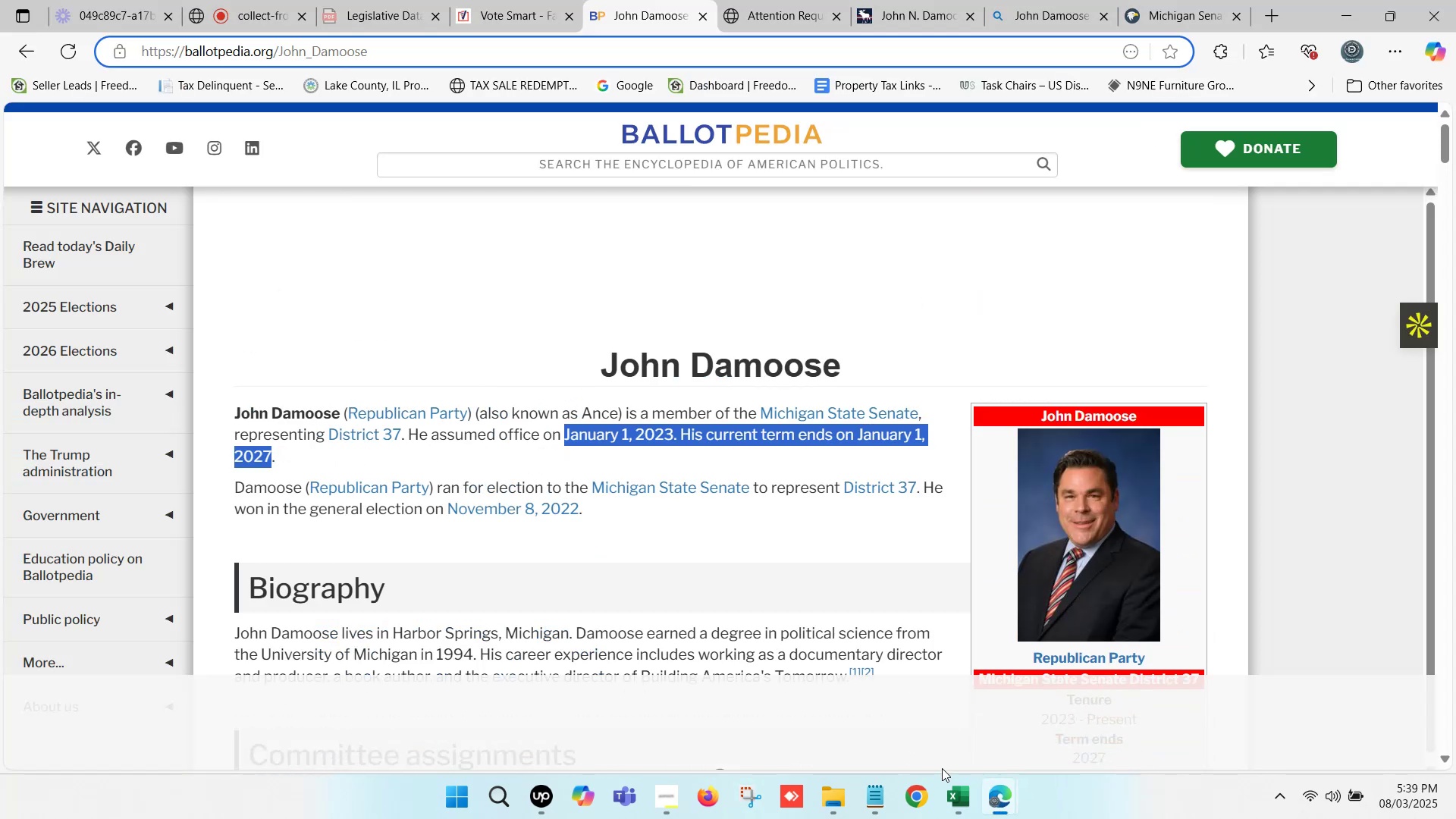 
left_click([947, 783])
 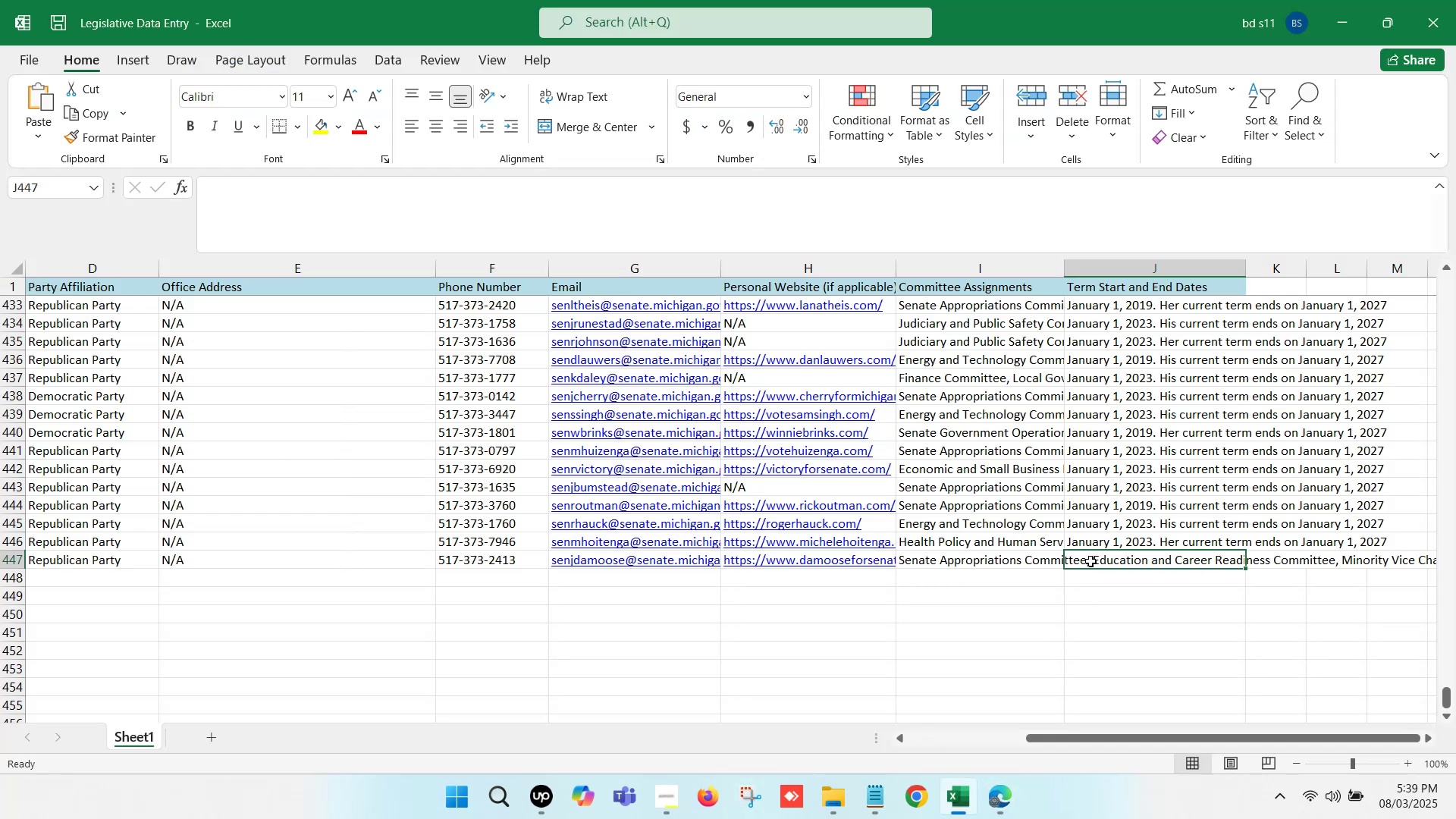 
double_click([1090, 561])
 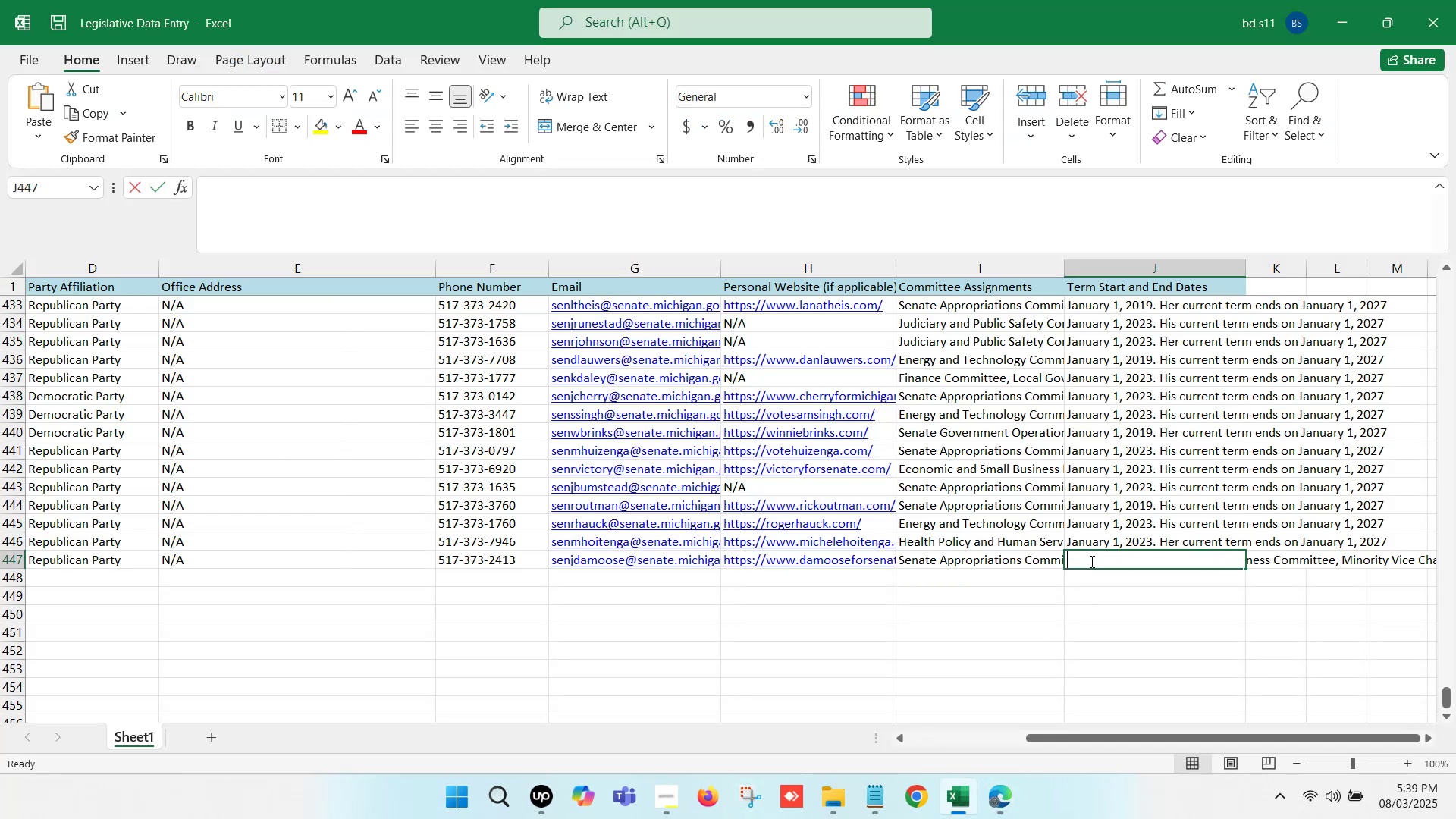 
key(Control+ControlLeft)
 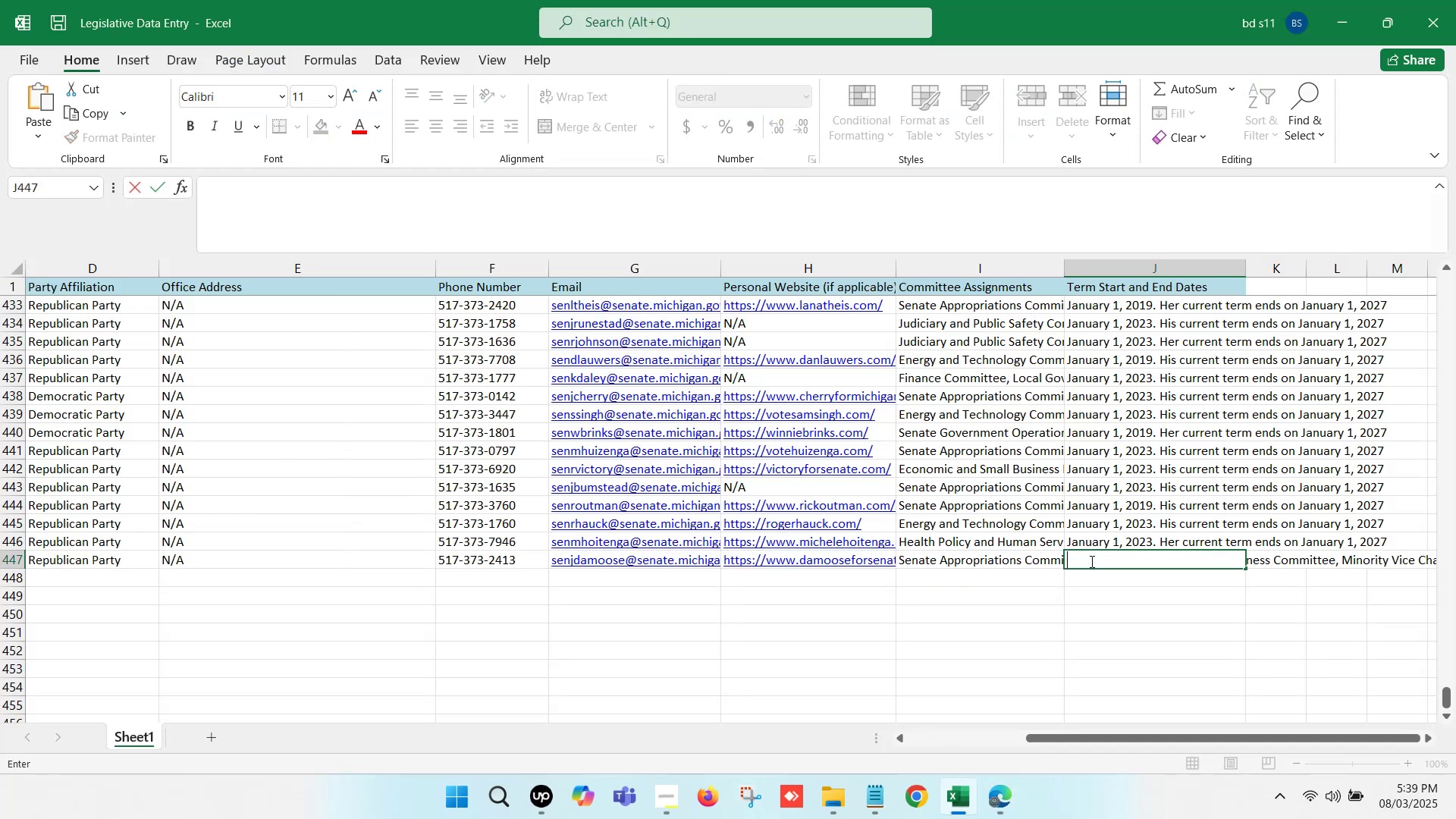 
key(Control+V)
 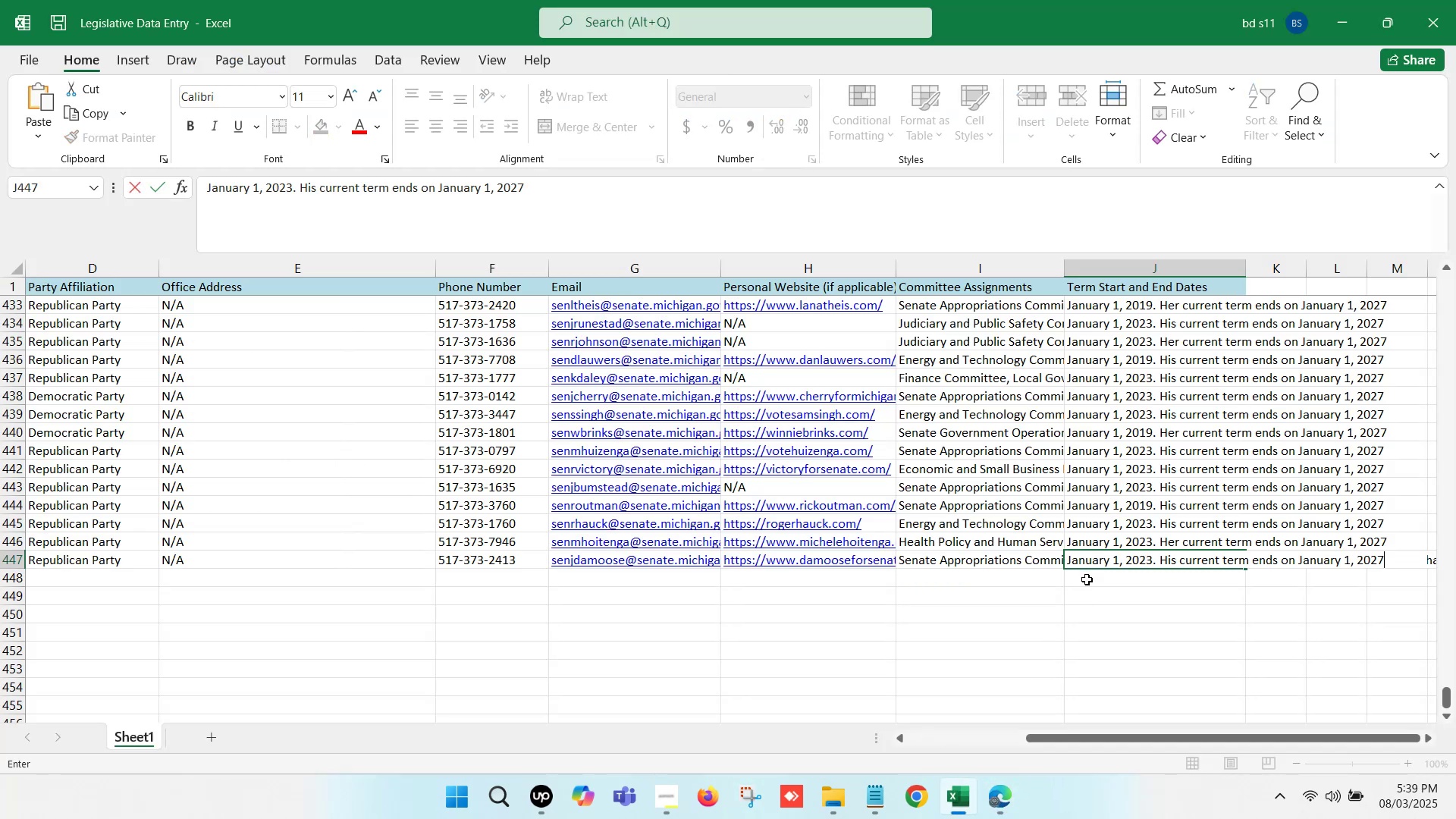 
left_click([1086, 581])
 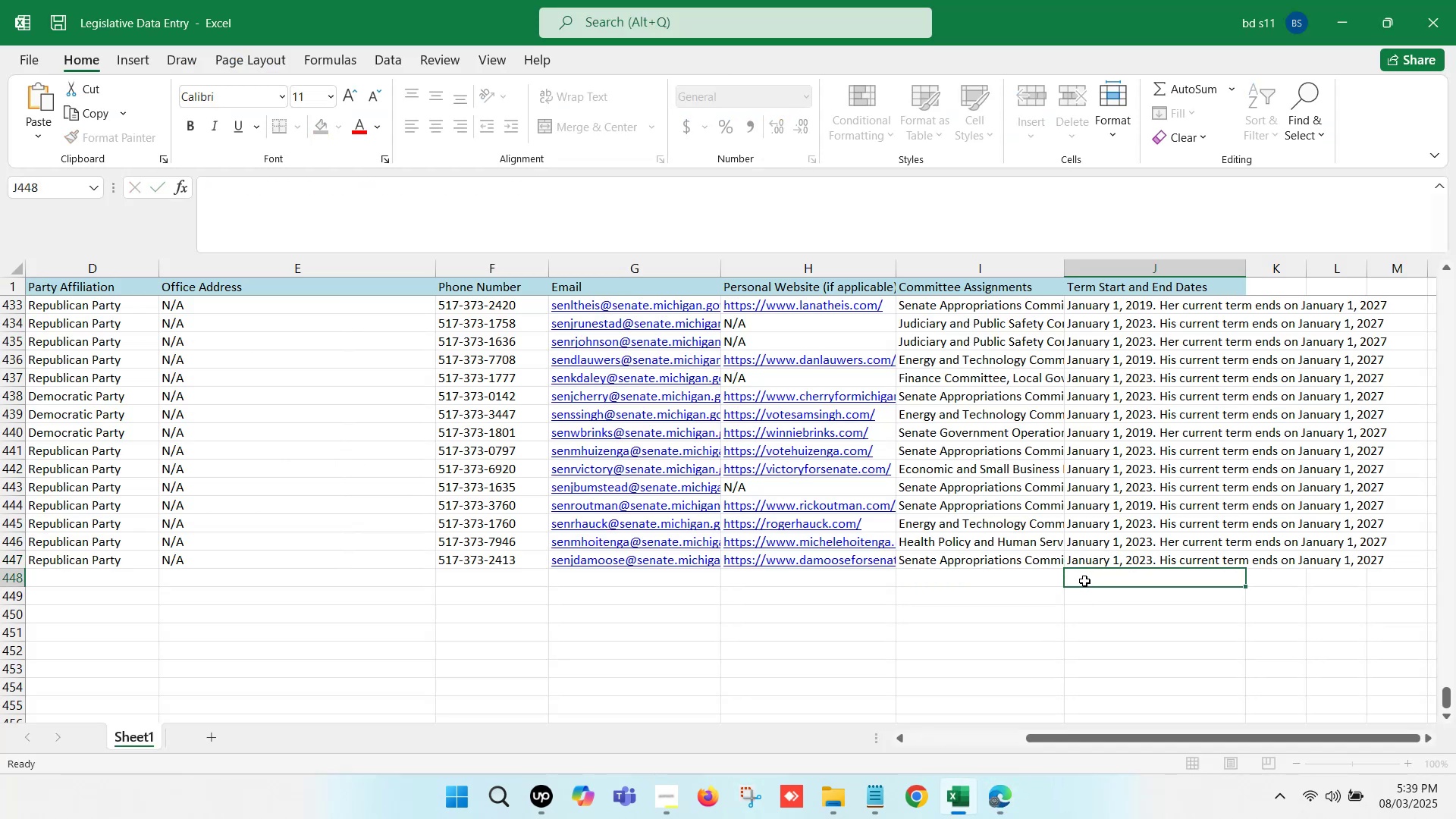 
key(Control+S)
 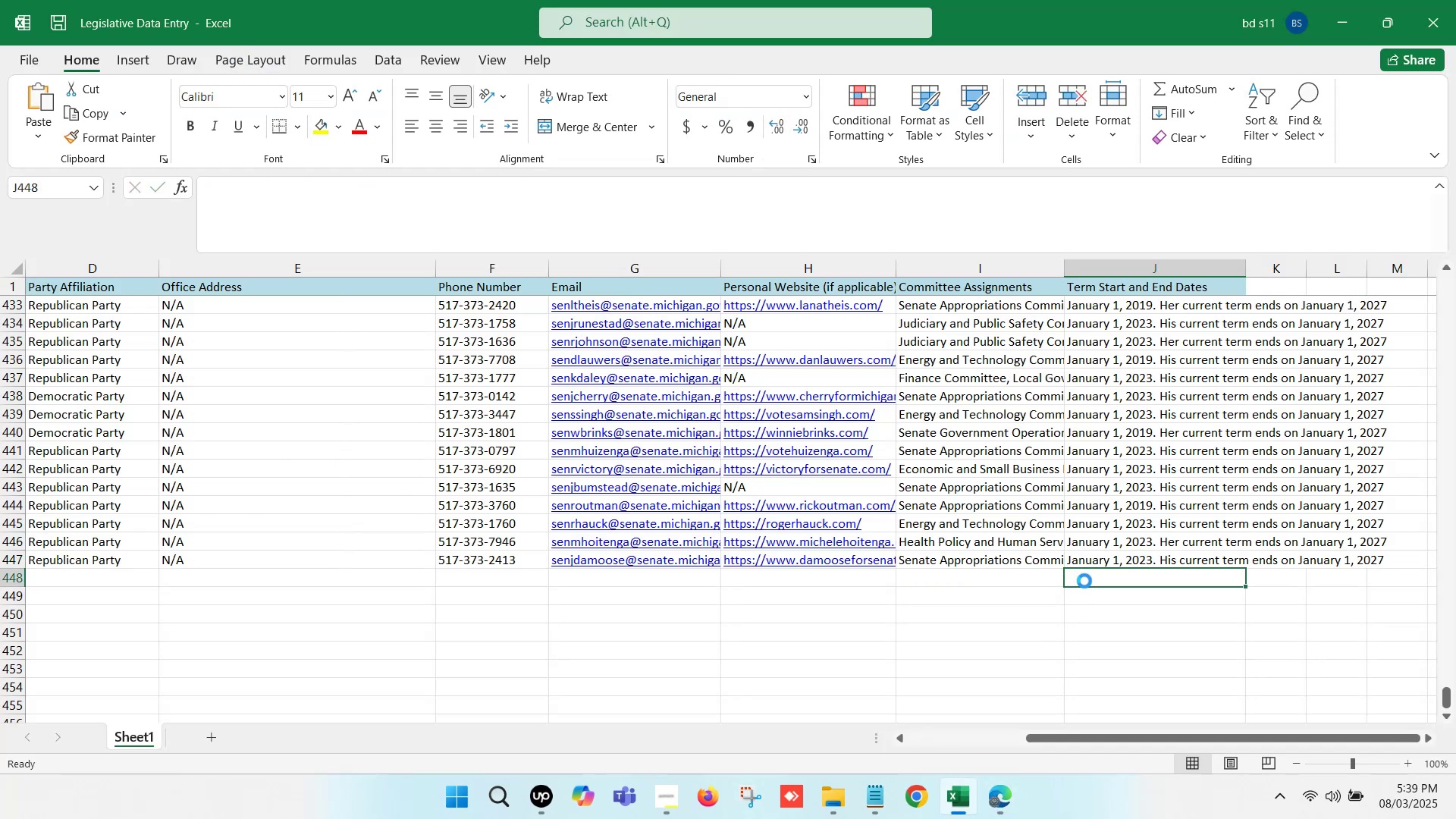 
key(Control+S)
 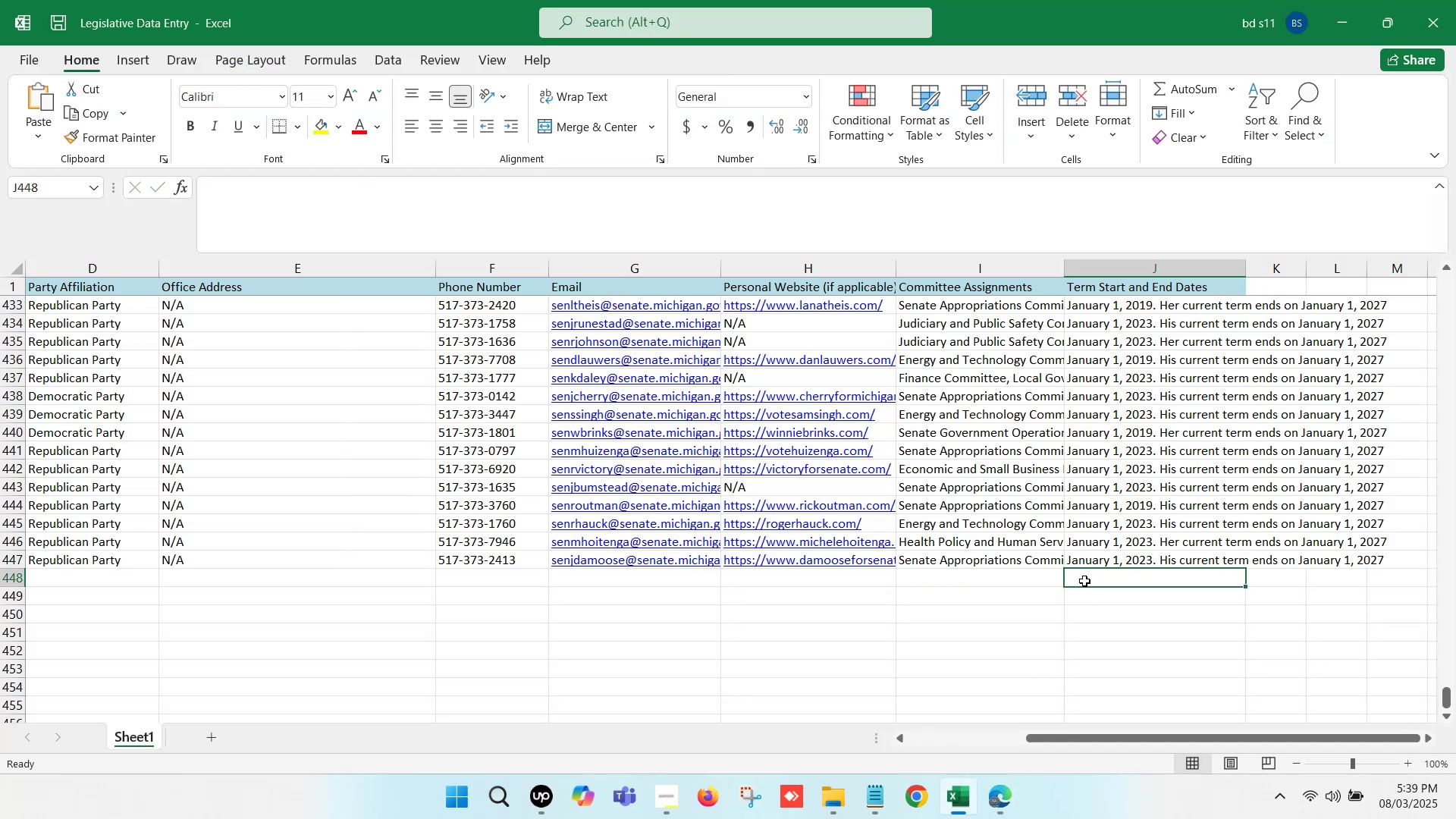 
hold_key(key=ArrowLeft, duration=1.22)
 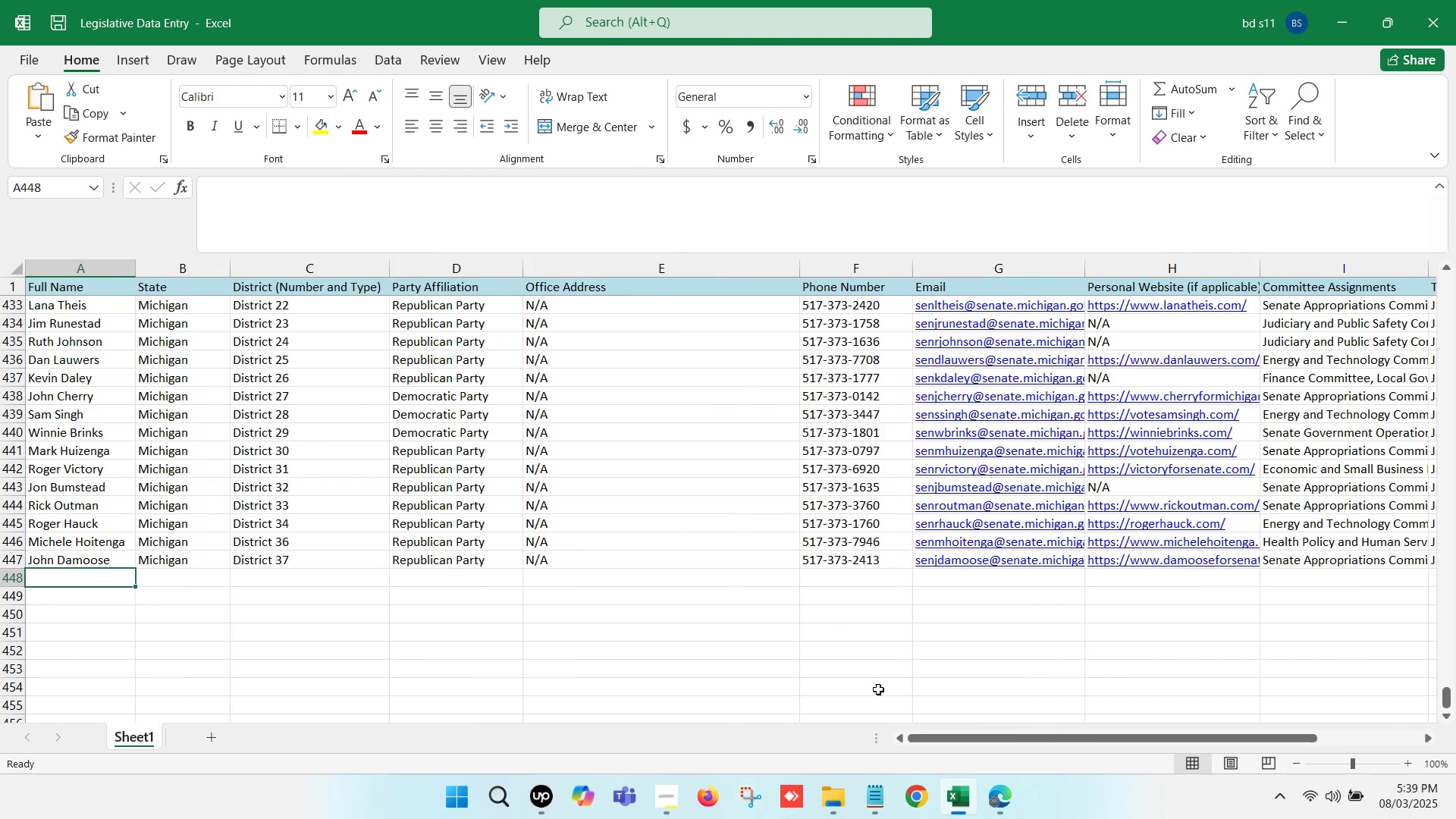 
hold_key(key=ArrowLeft, duration=0.5)
 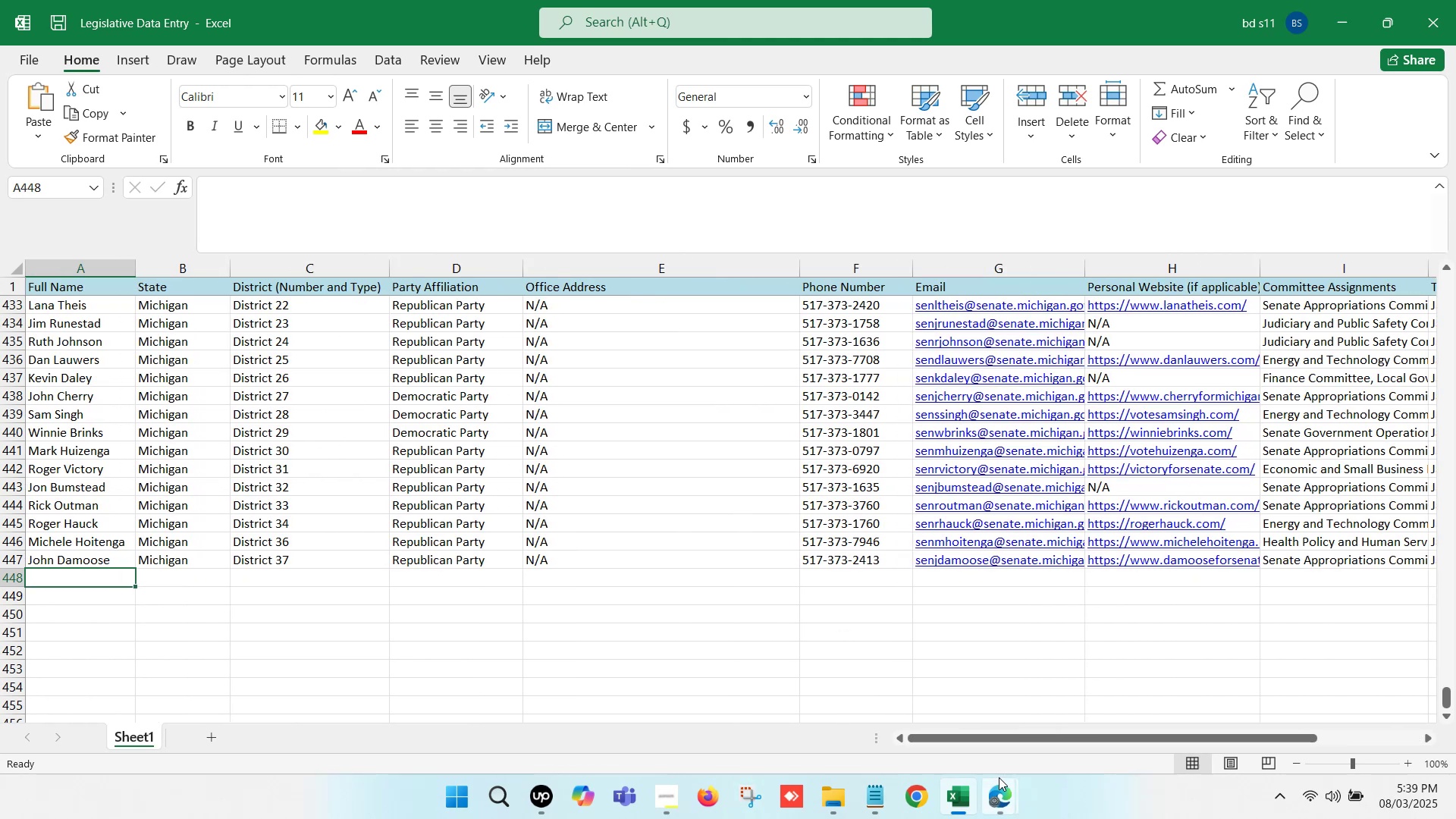 
left_click([999, 778])
 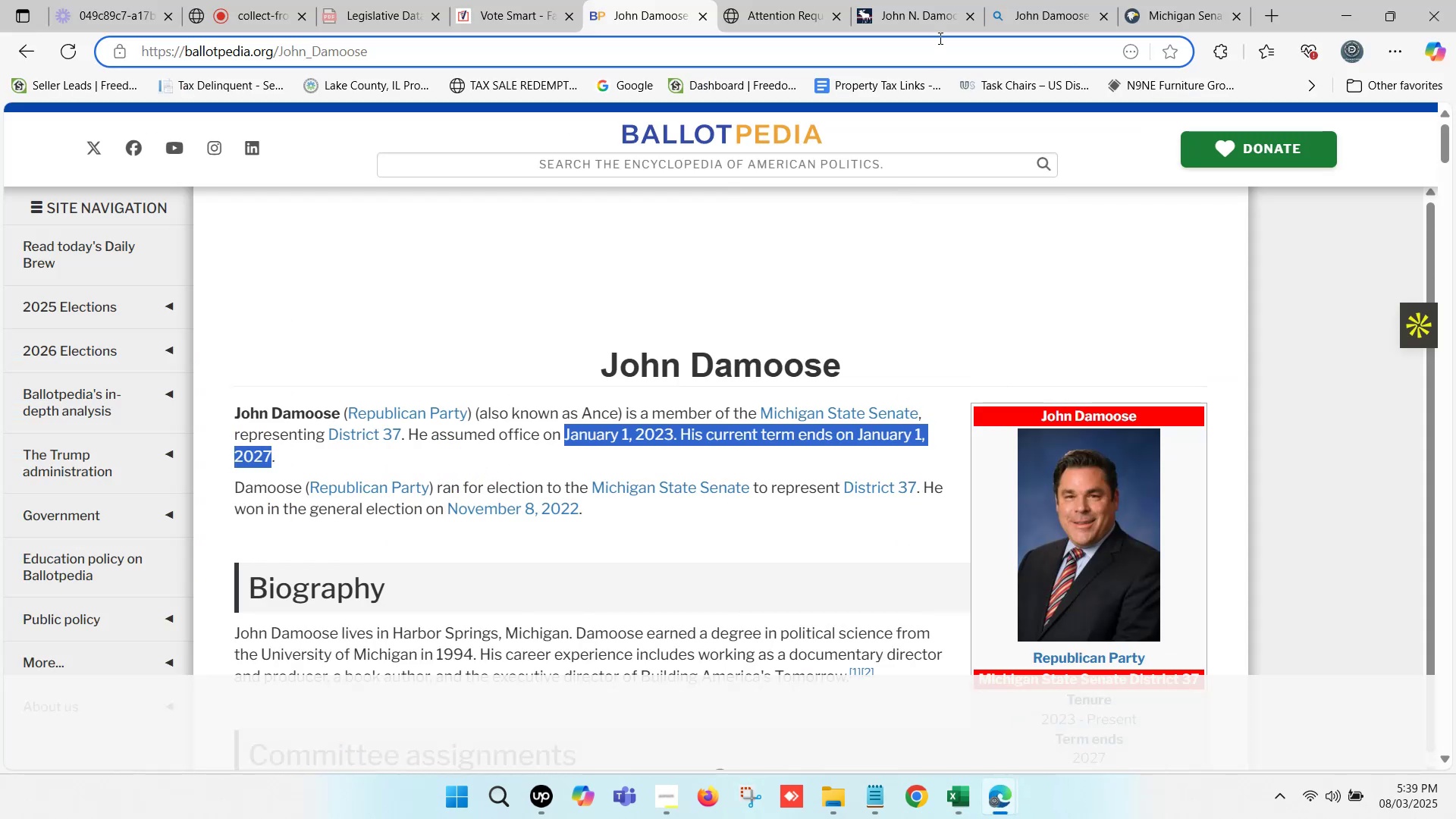 
left_click([970, 18])
 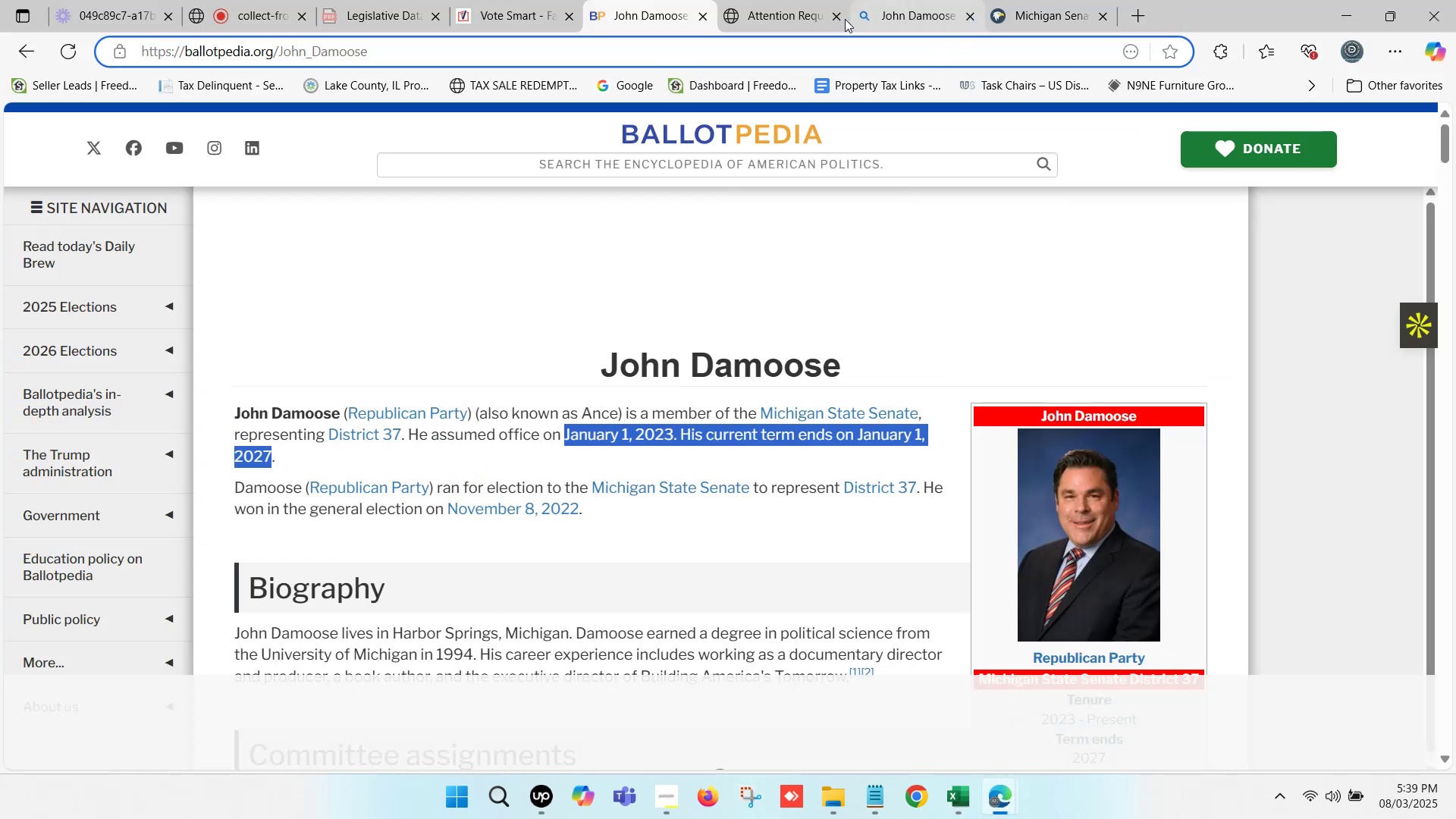 
left_click([833, 20])
 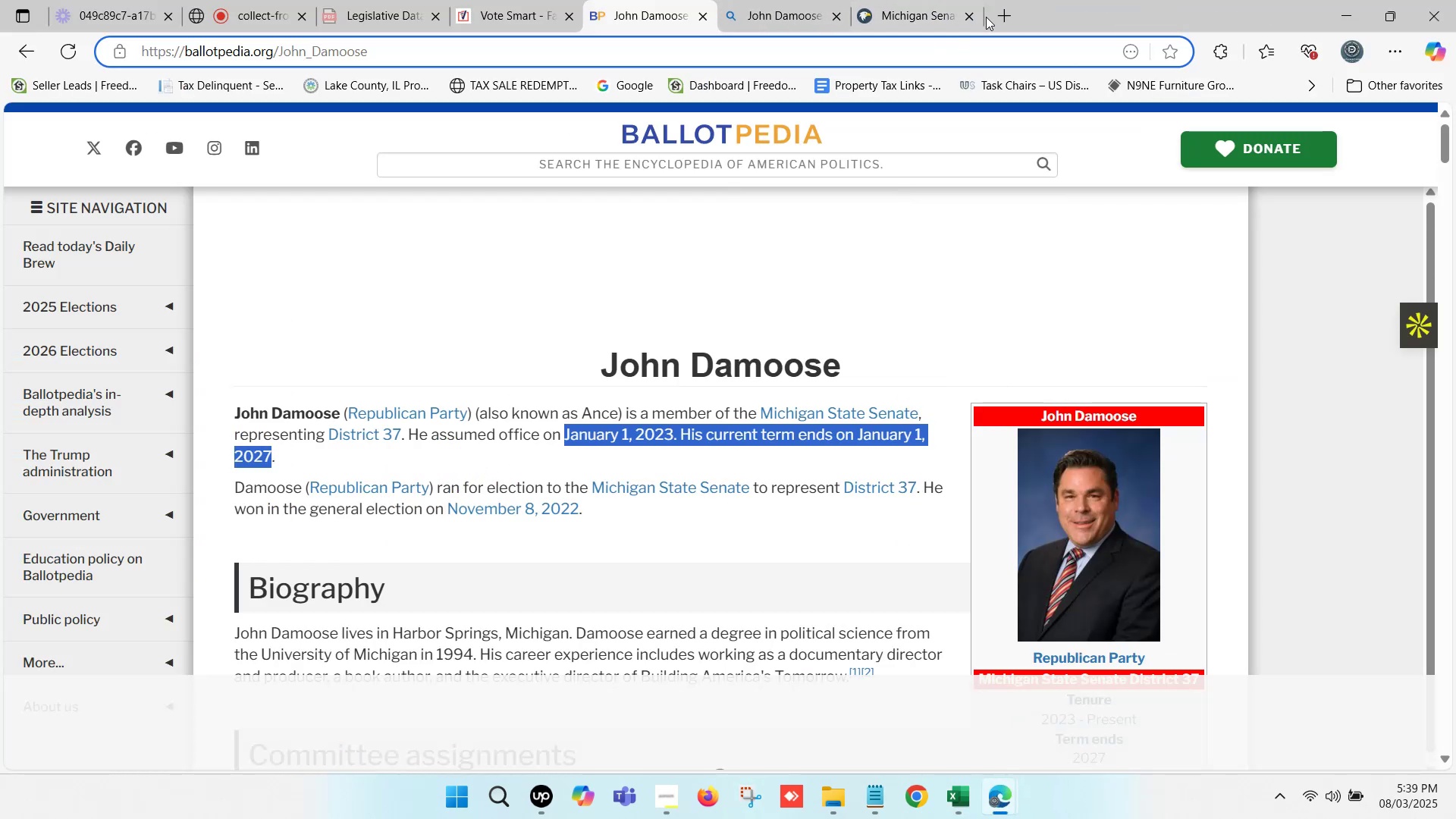 
left_click([974, 17])
 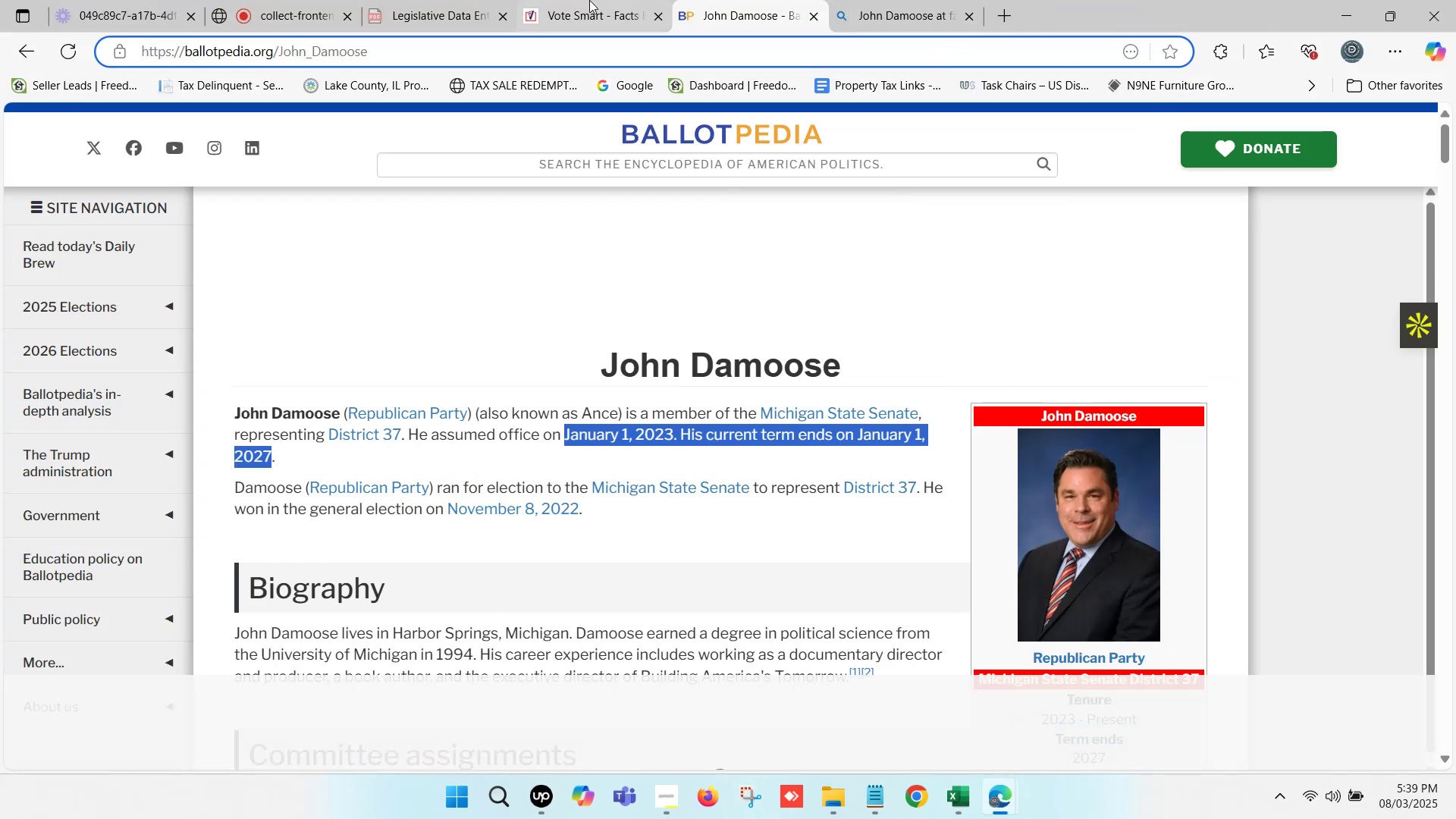 
left_click([588, 0])
 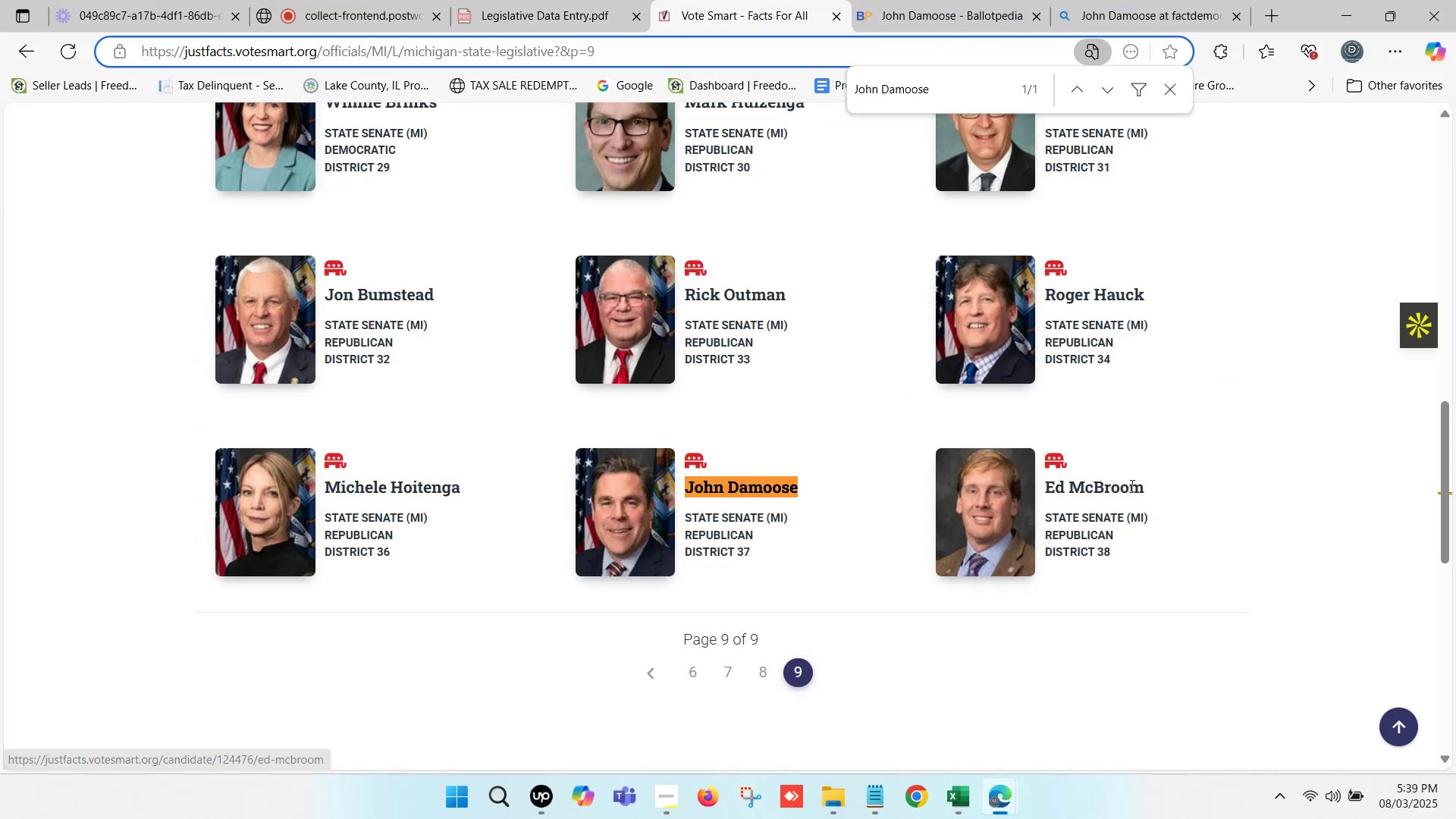 
key(Control+C)
 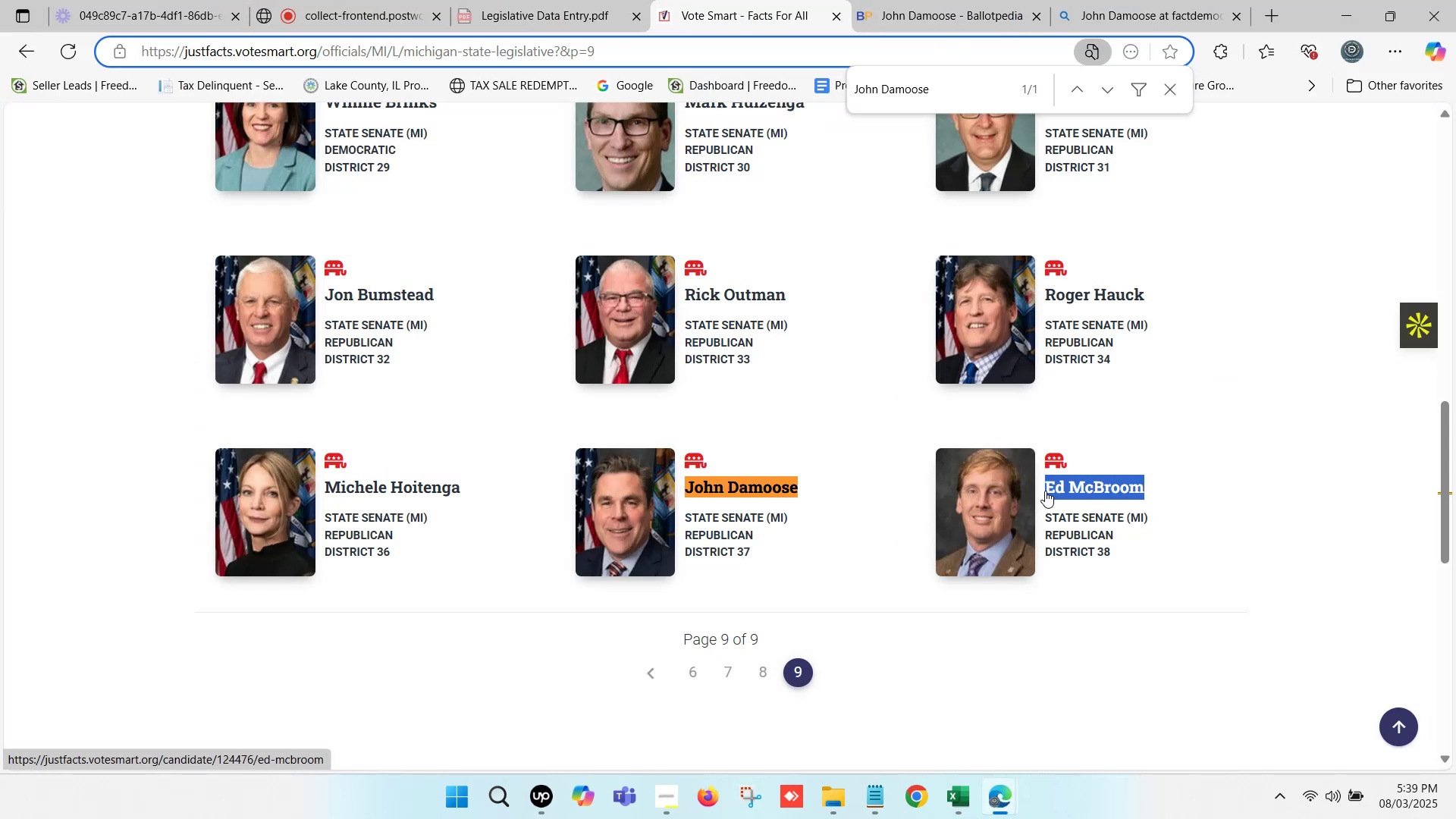 
key(Control+F)
 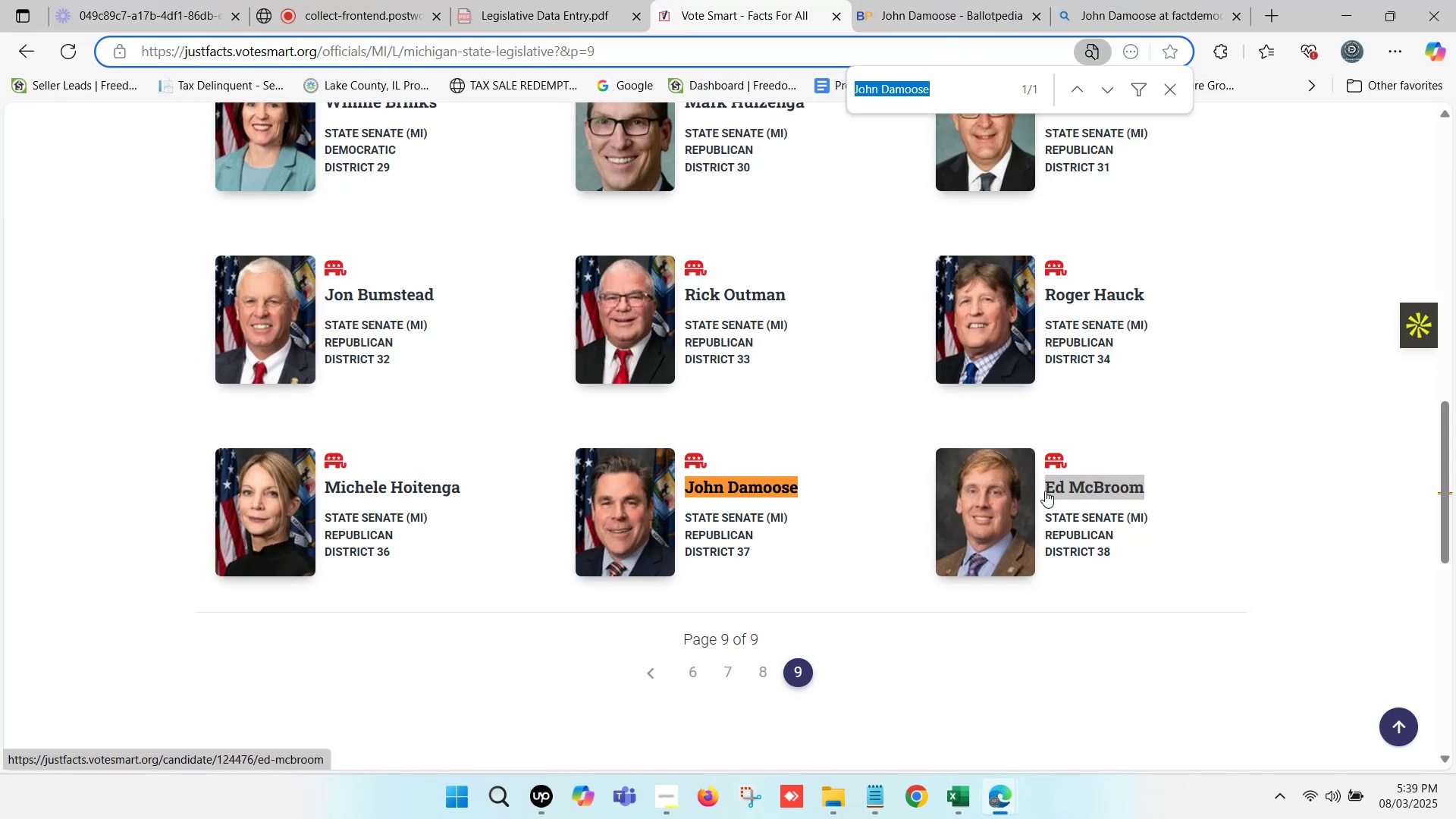 
key(Control+V)
 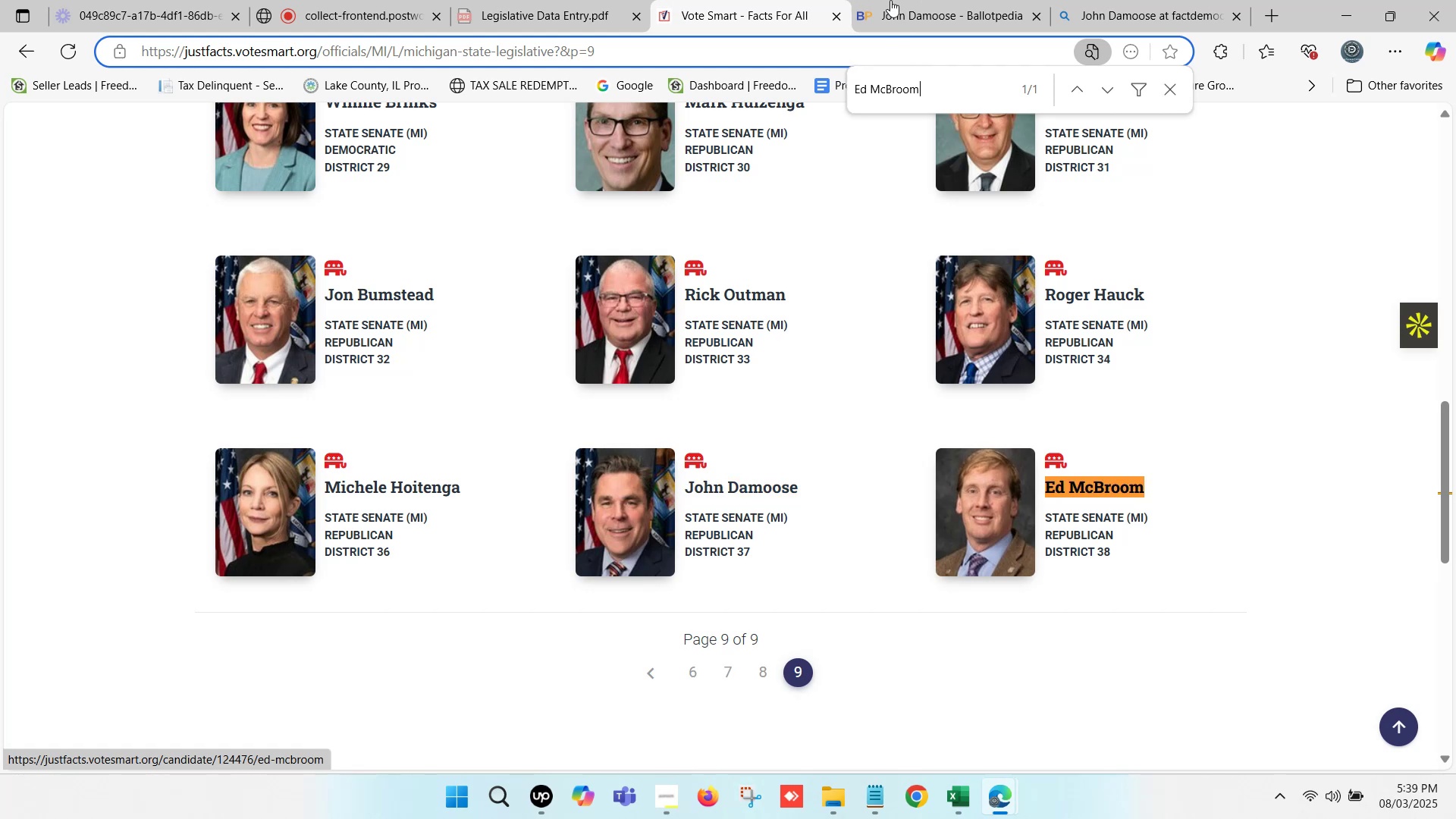 
left_click([907, 0])
 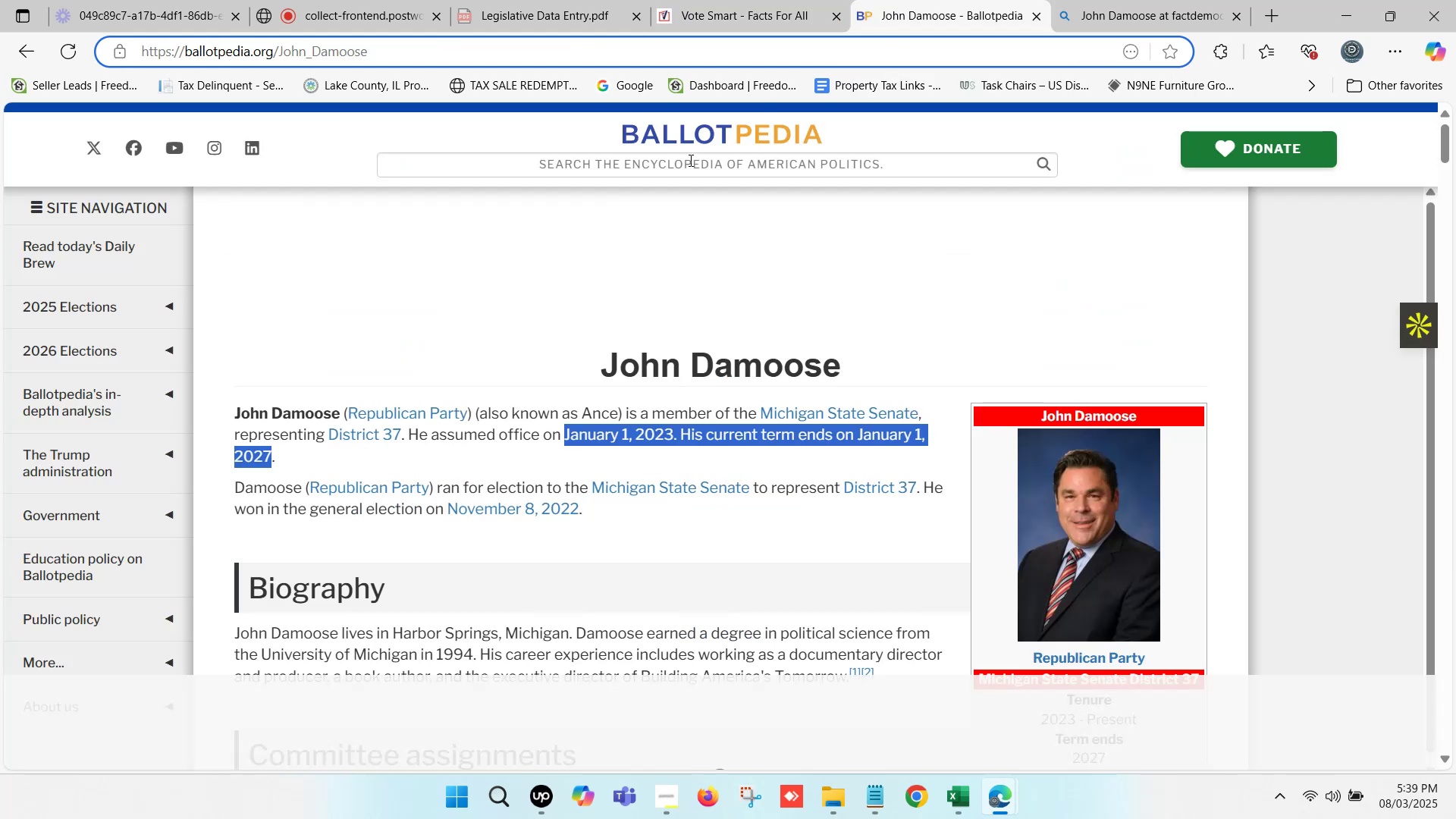 
left_click([689, 160])
 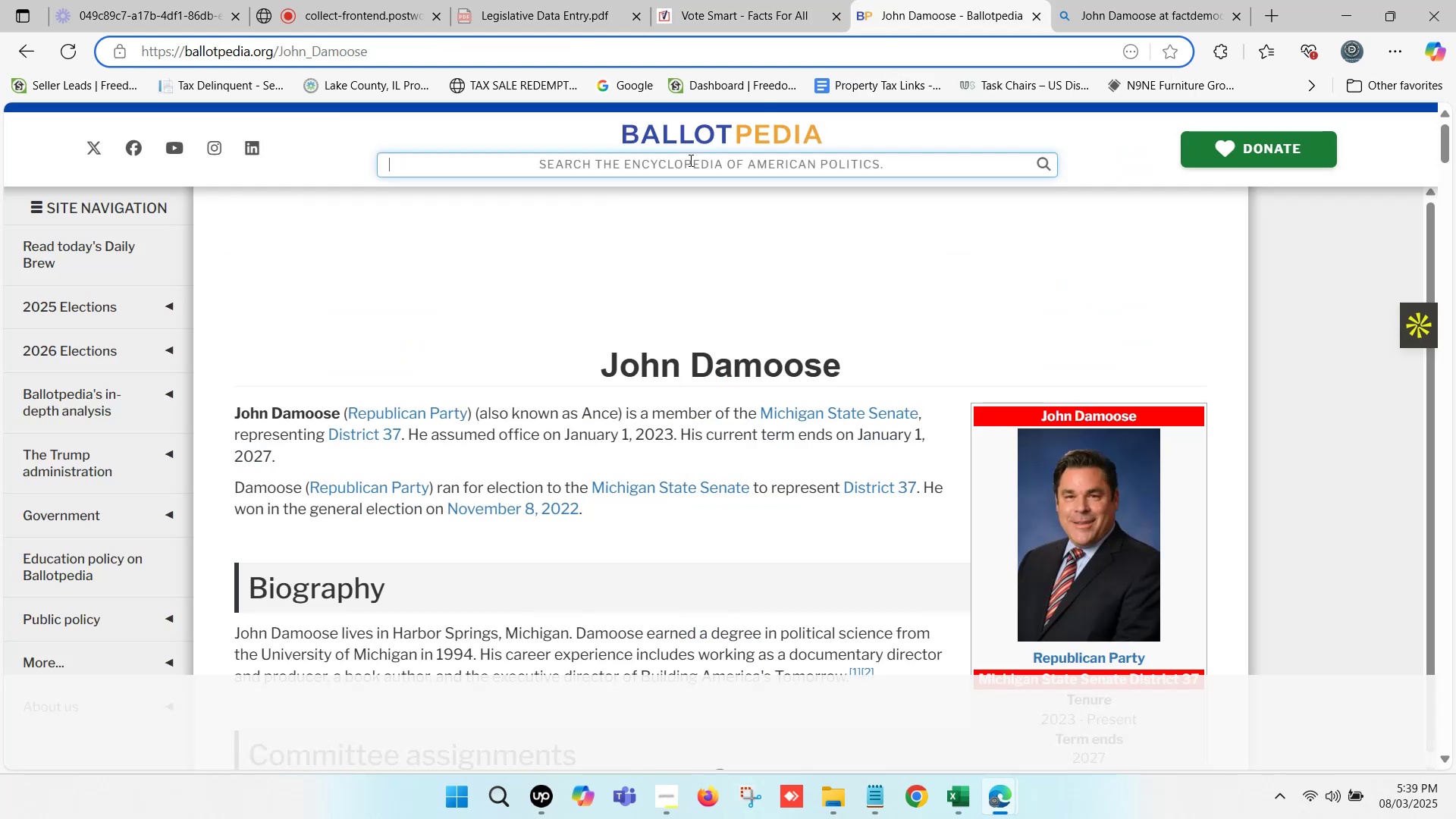 
key(Control+V)
 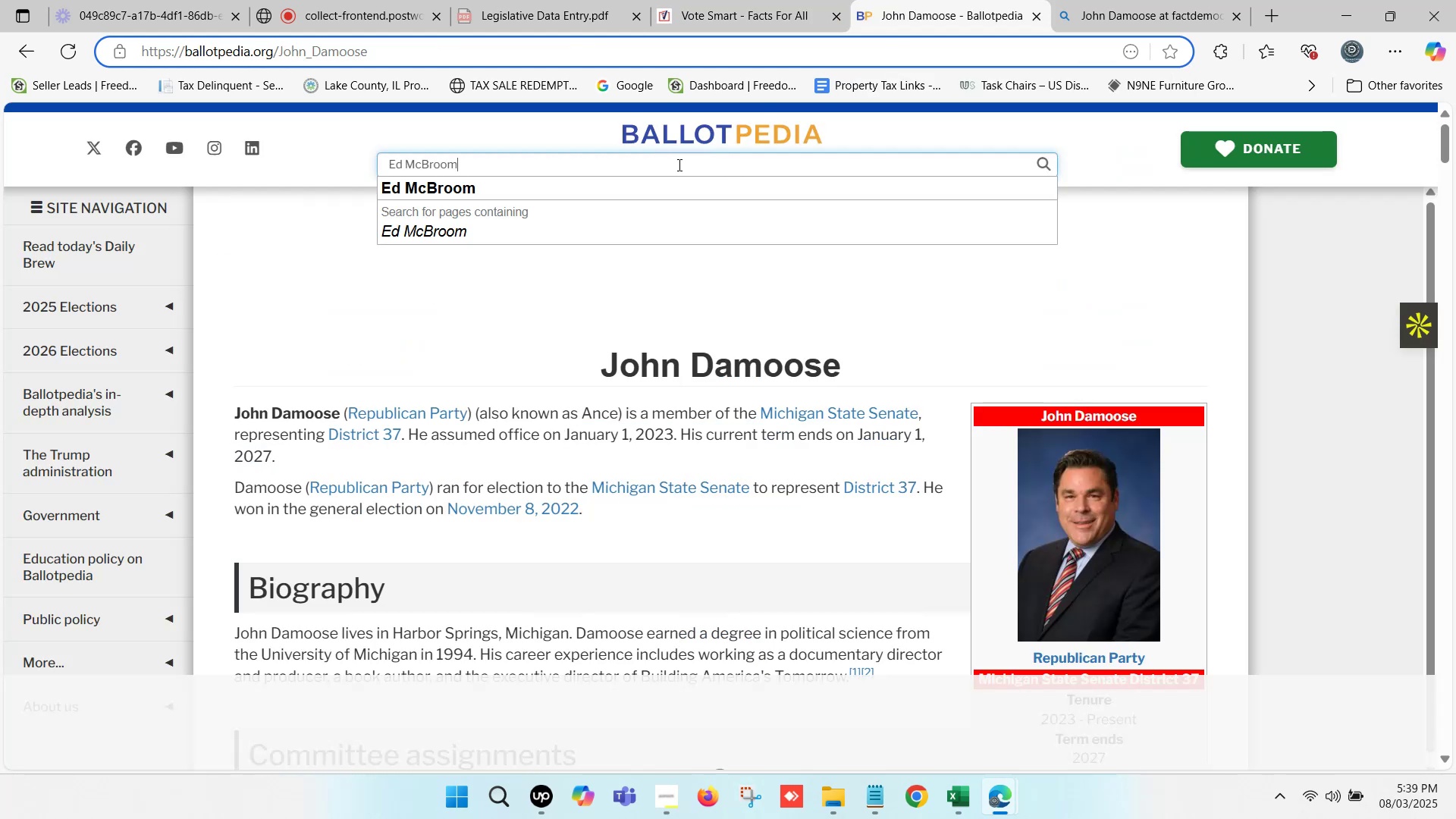 
left_click([529, 180])
 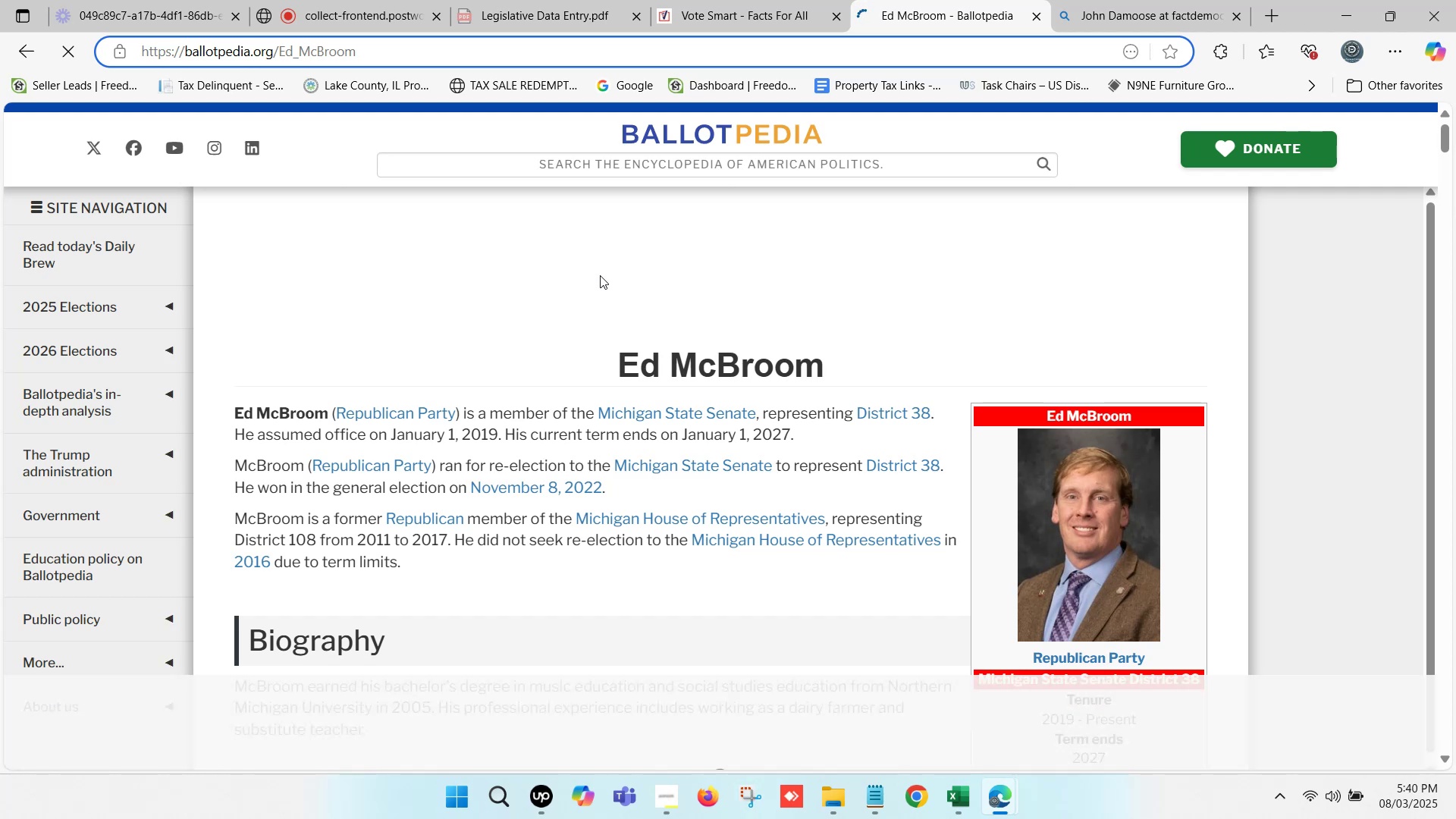 
wait(19.17)
 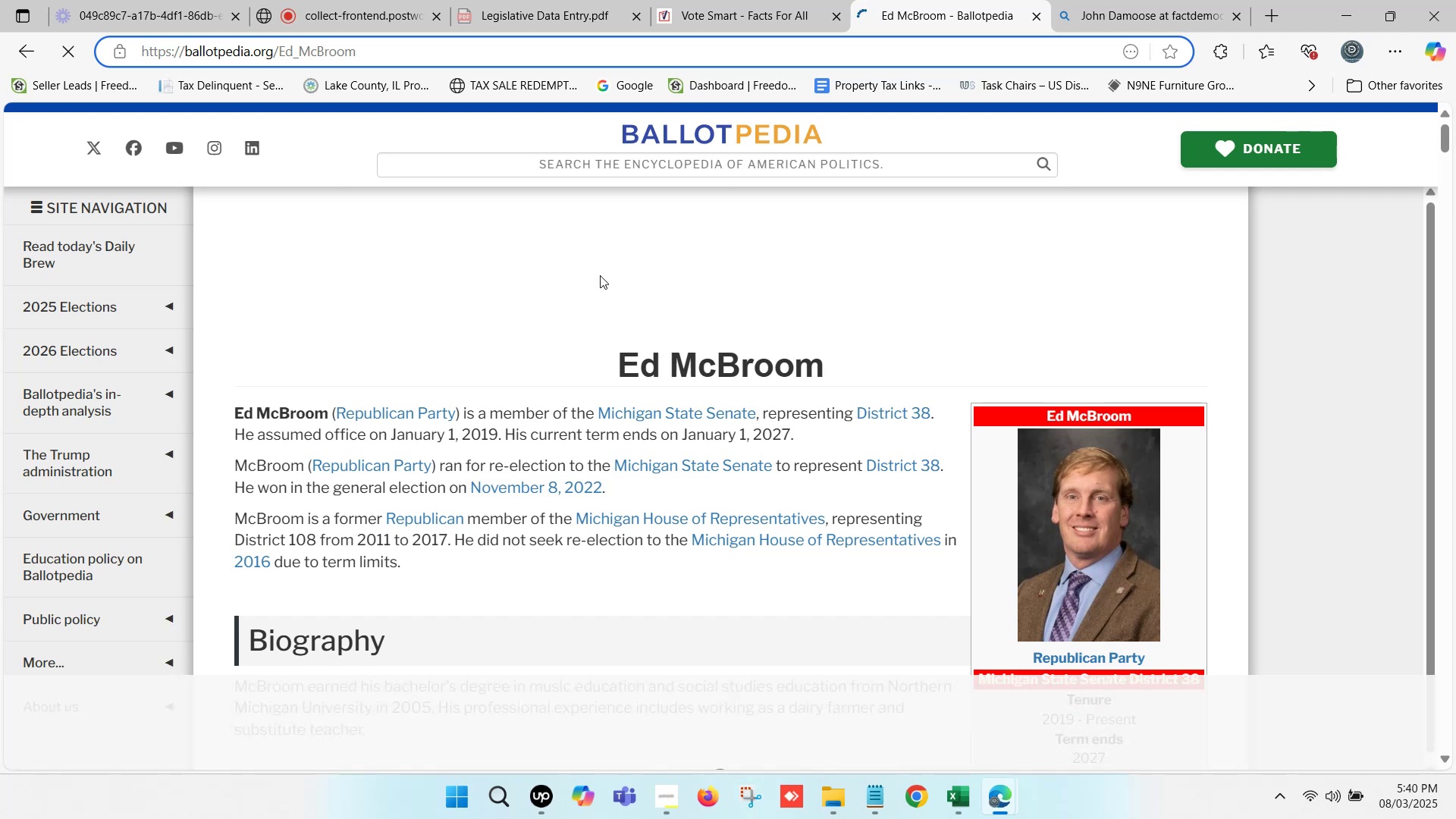 
scroll: coordinate [1046, 432], scroll_direction: down, amount: 7.0
 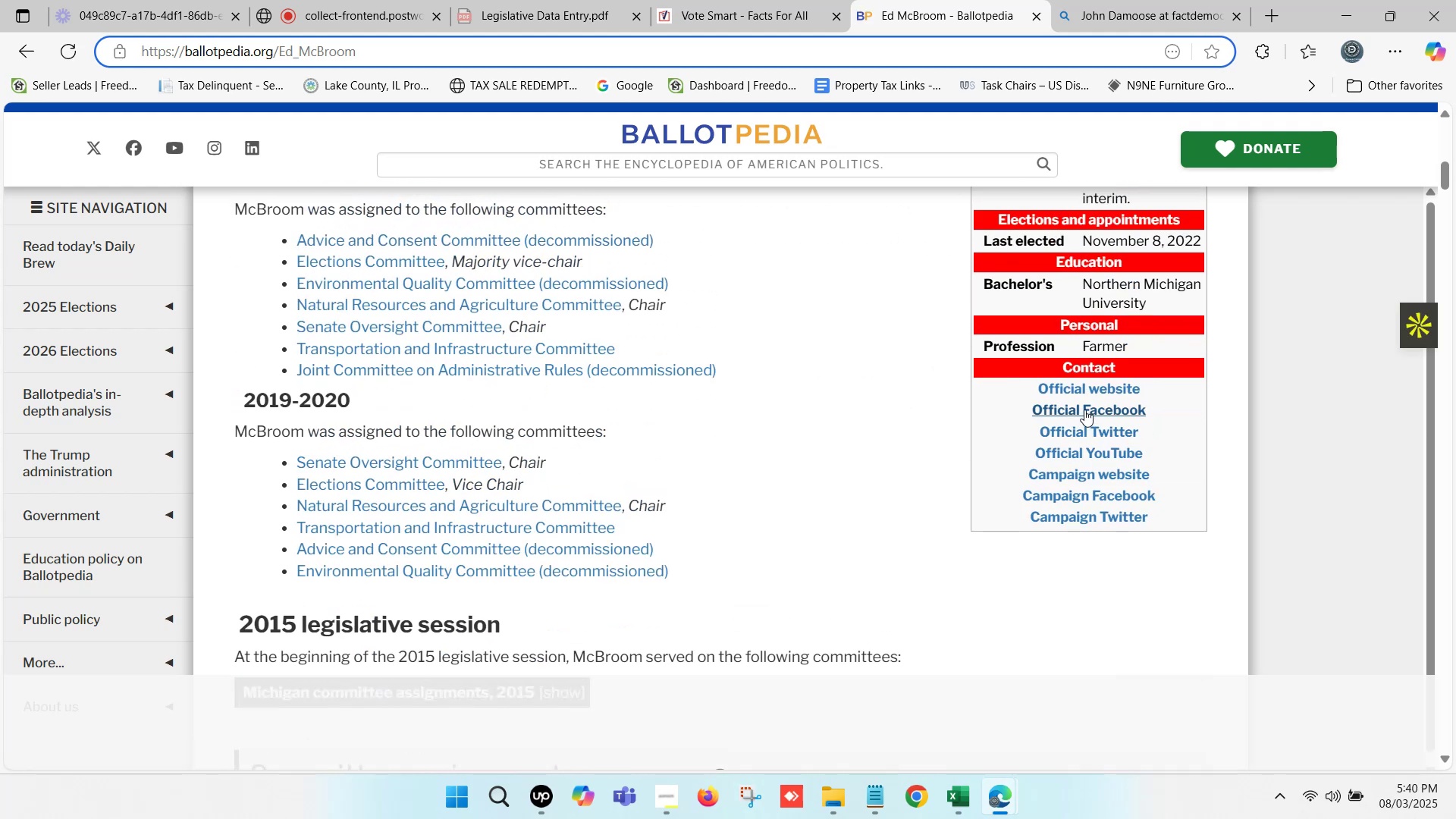 
hold_key(key=ControlLeft, duration=1.53)
 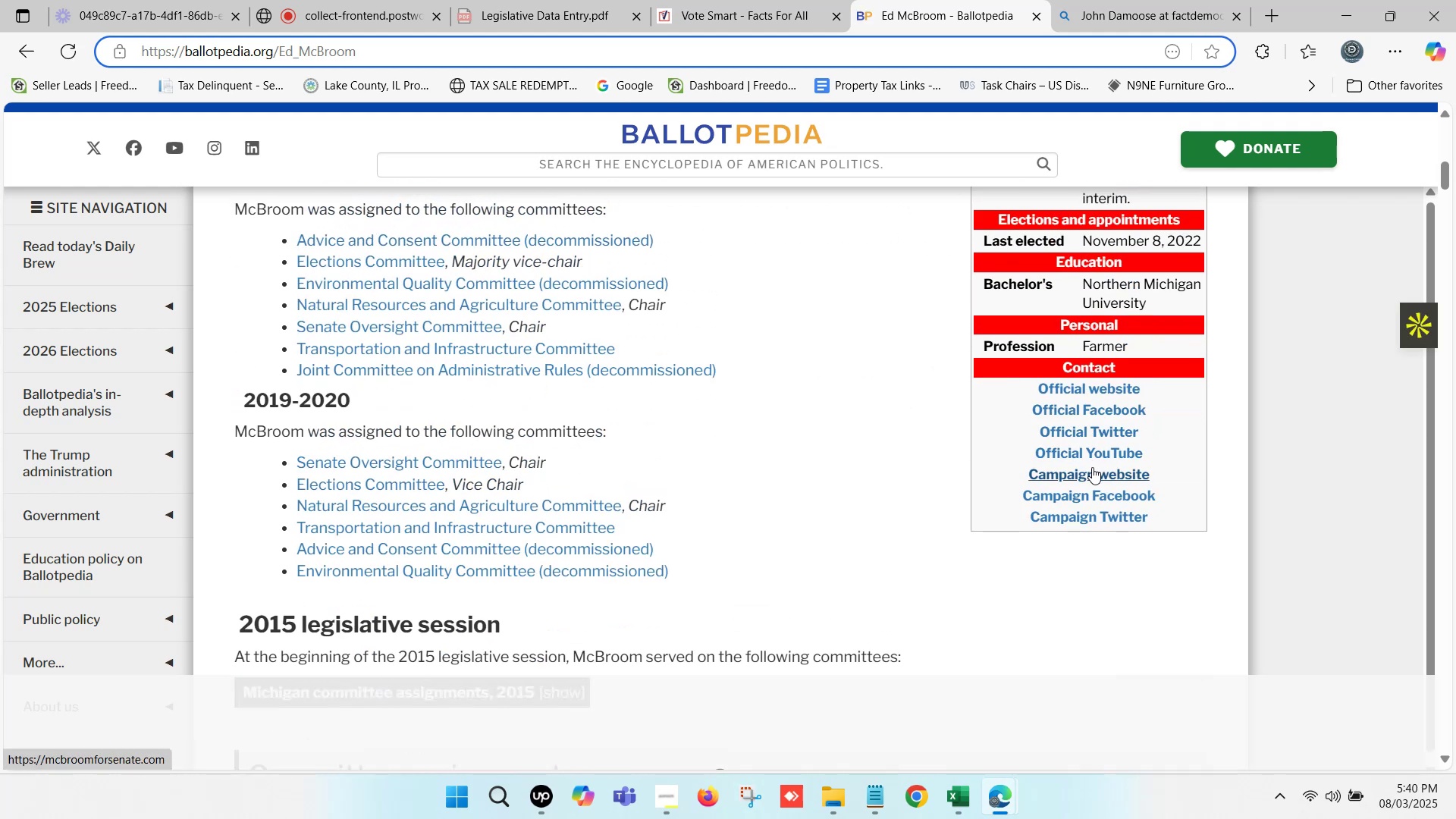 
hold_key(key=ControlLeft, duration=0.69)
left_click([1092, 467])
 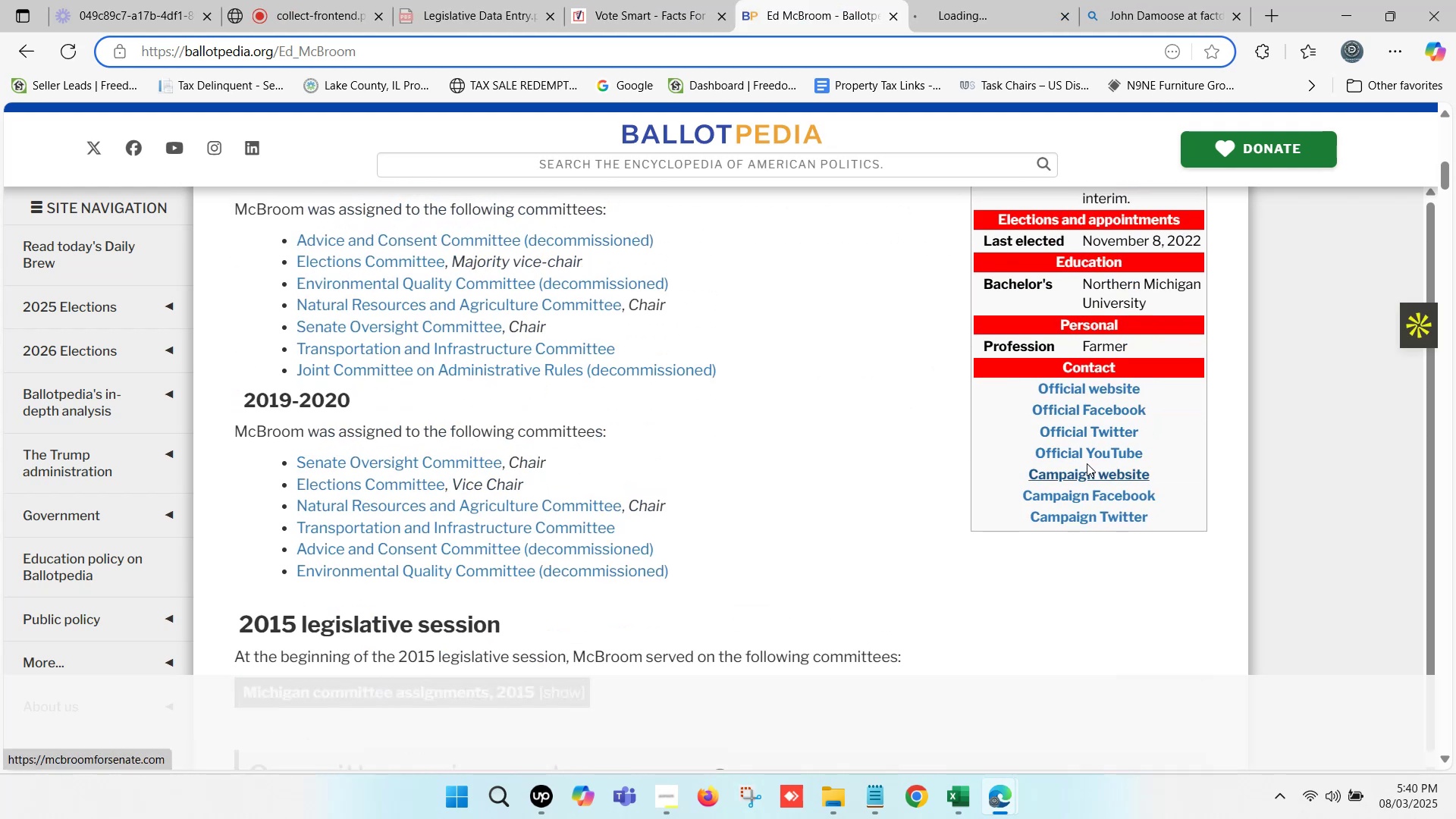 
scroll: coordinate [758, 330], scroll_direction: up, amount: 7.0
 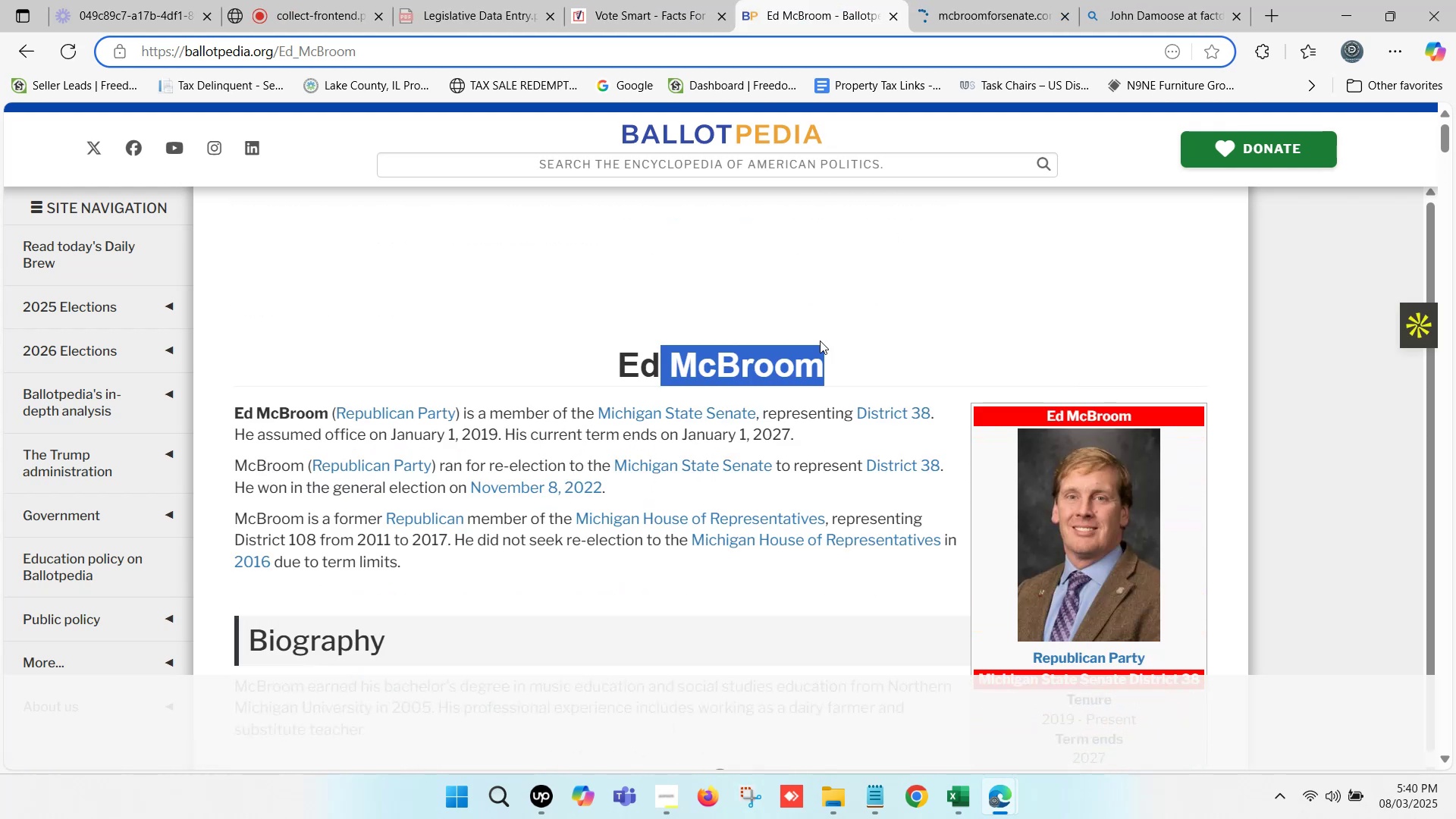 
left_click([853, 365])
 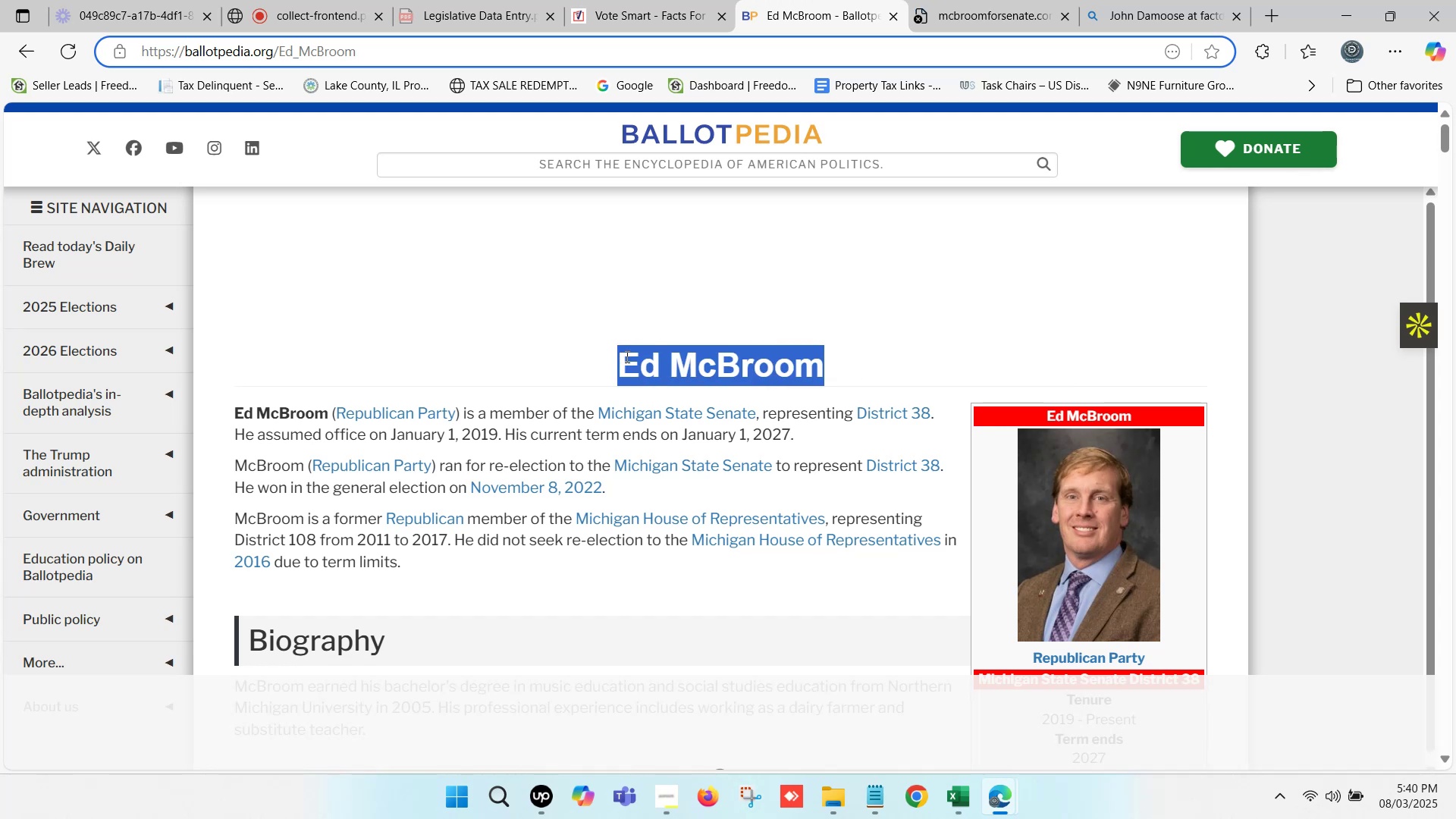 
key(Control+C)
 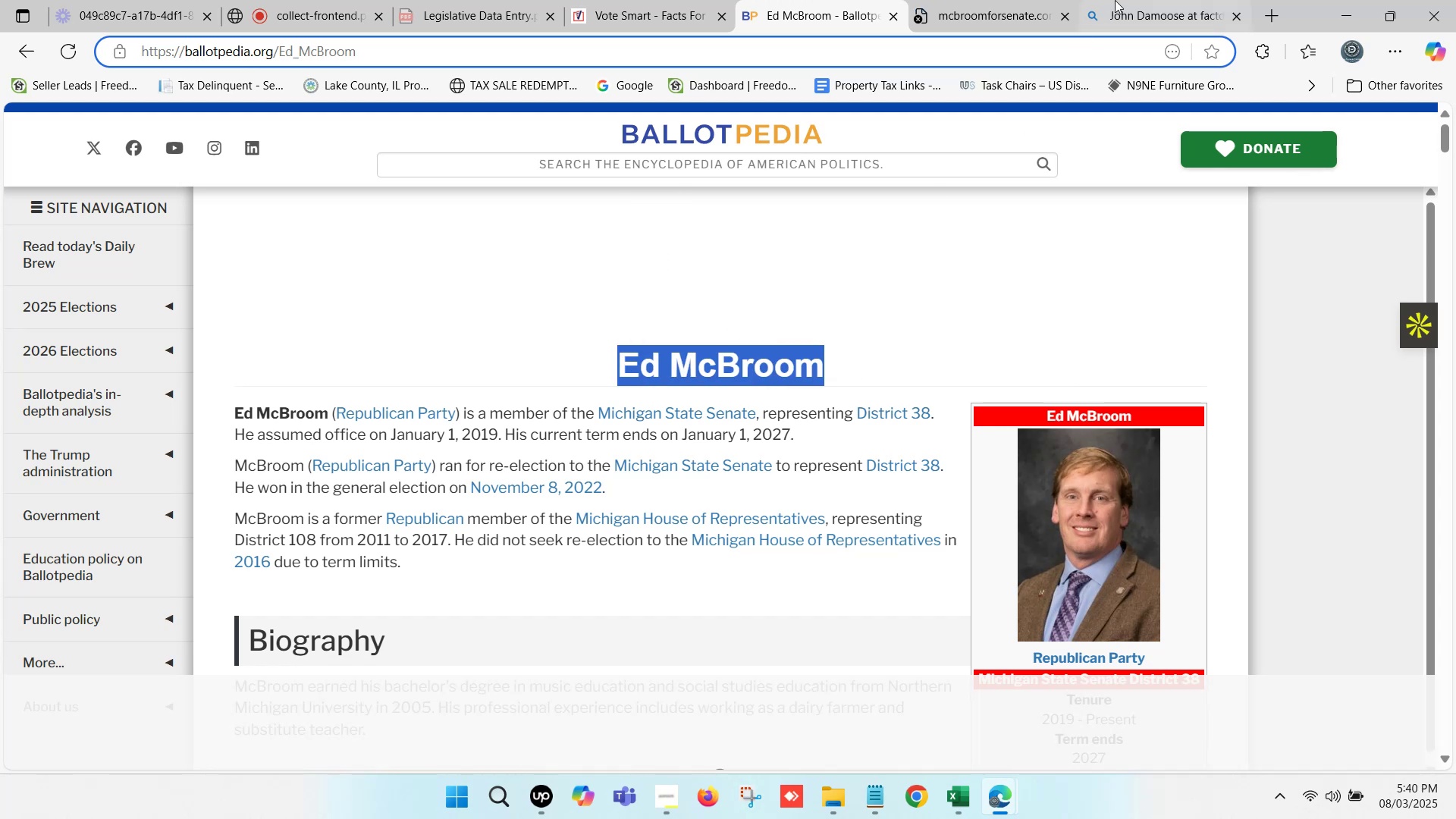 
left_click([1117, 0])
 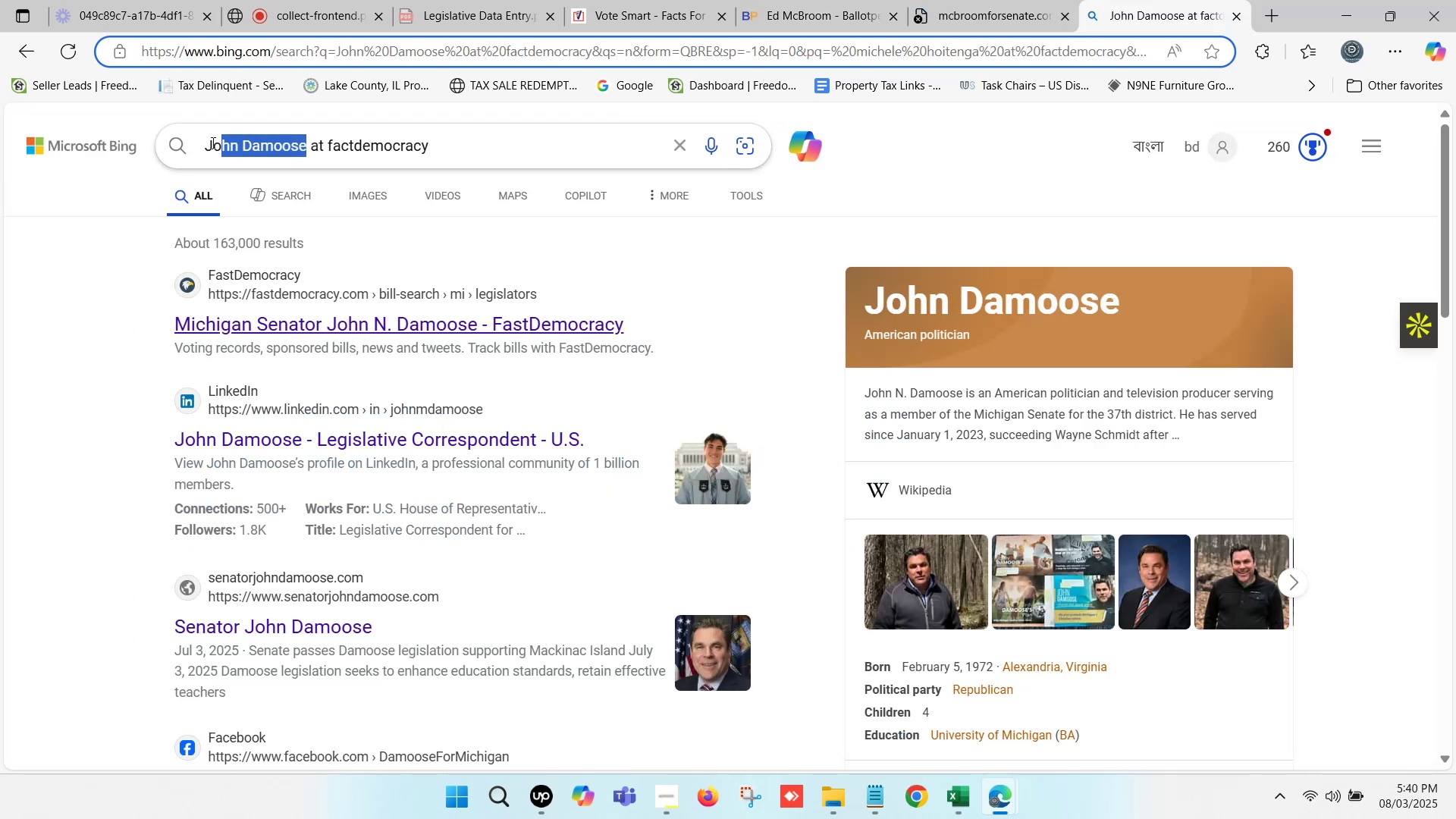 
key(Control+V)
 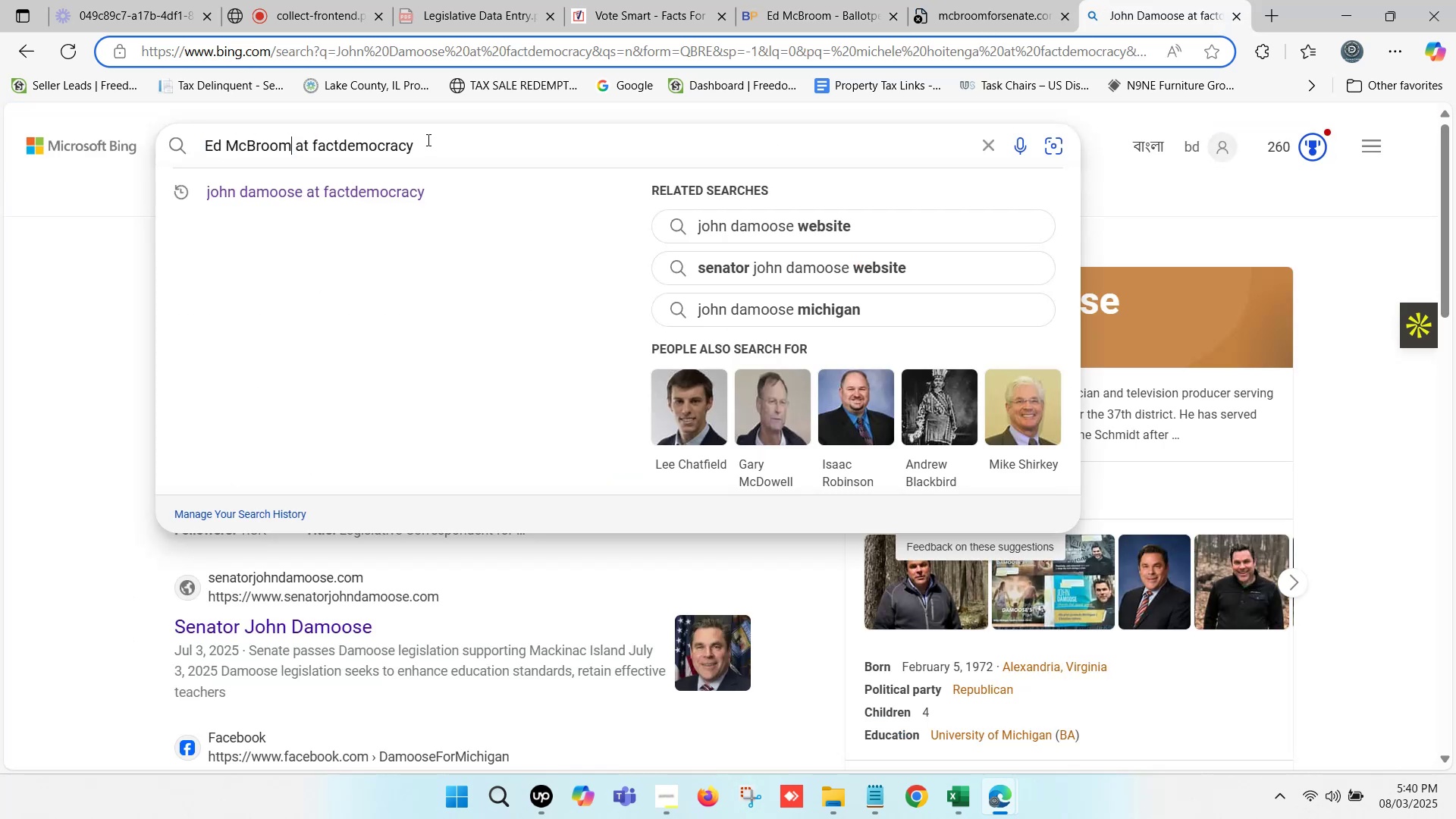 
left_click([475, 140])
 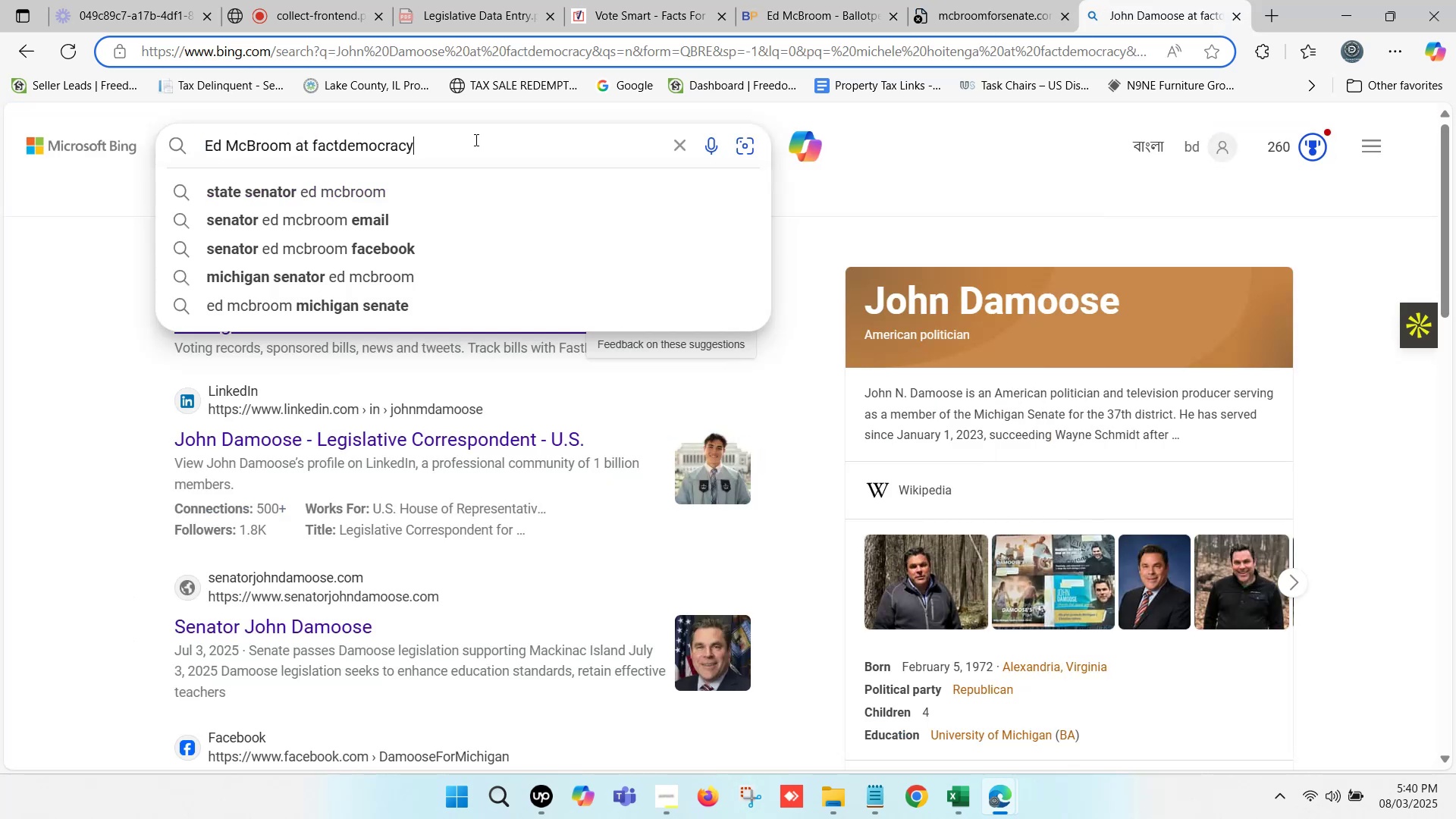 
key(Enter)
 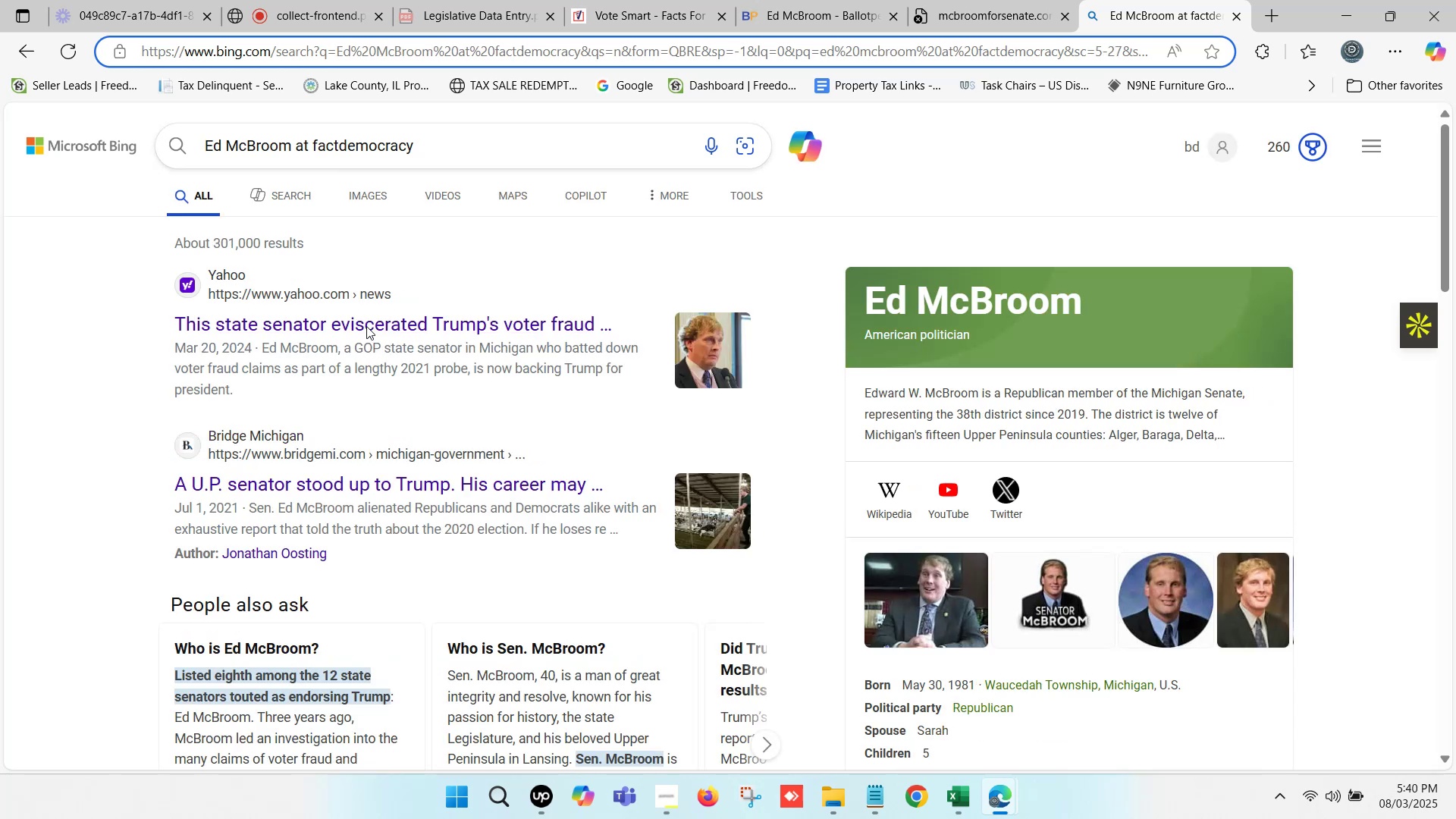 
wait(15.34)
 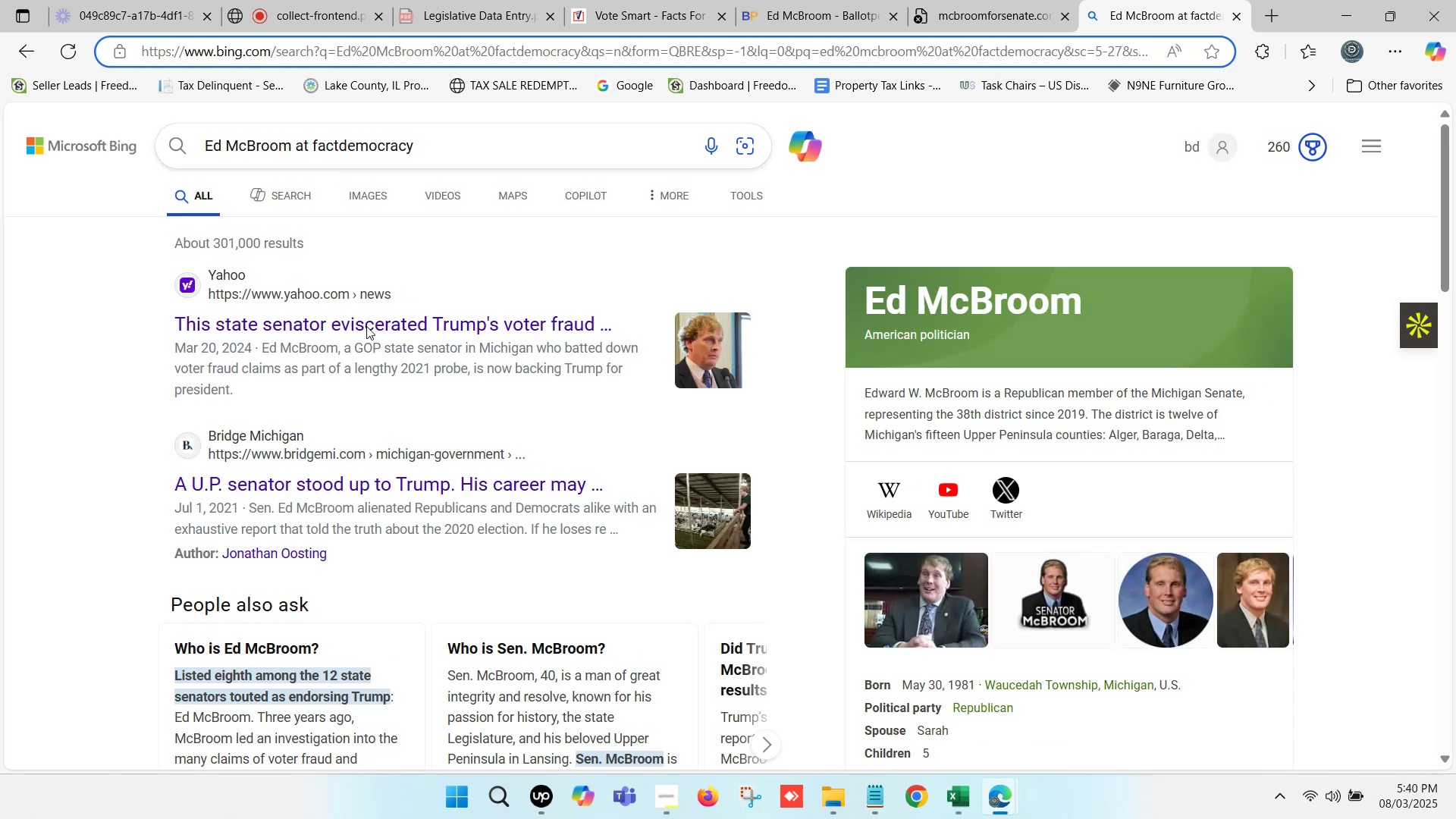 
scroll: coordinate [390, 332], scroll_direction: down, amount: 5.0
 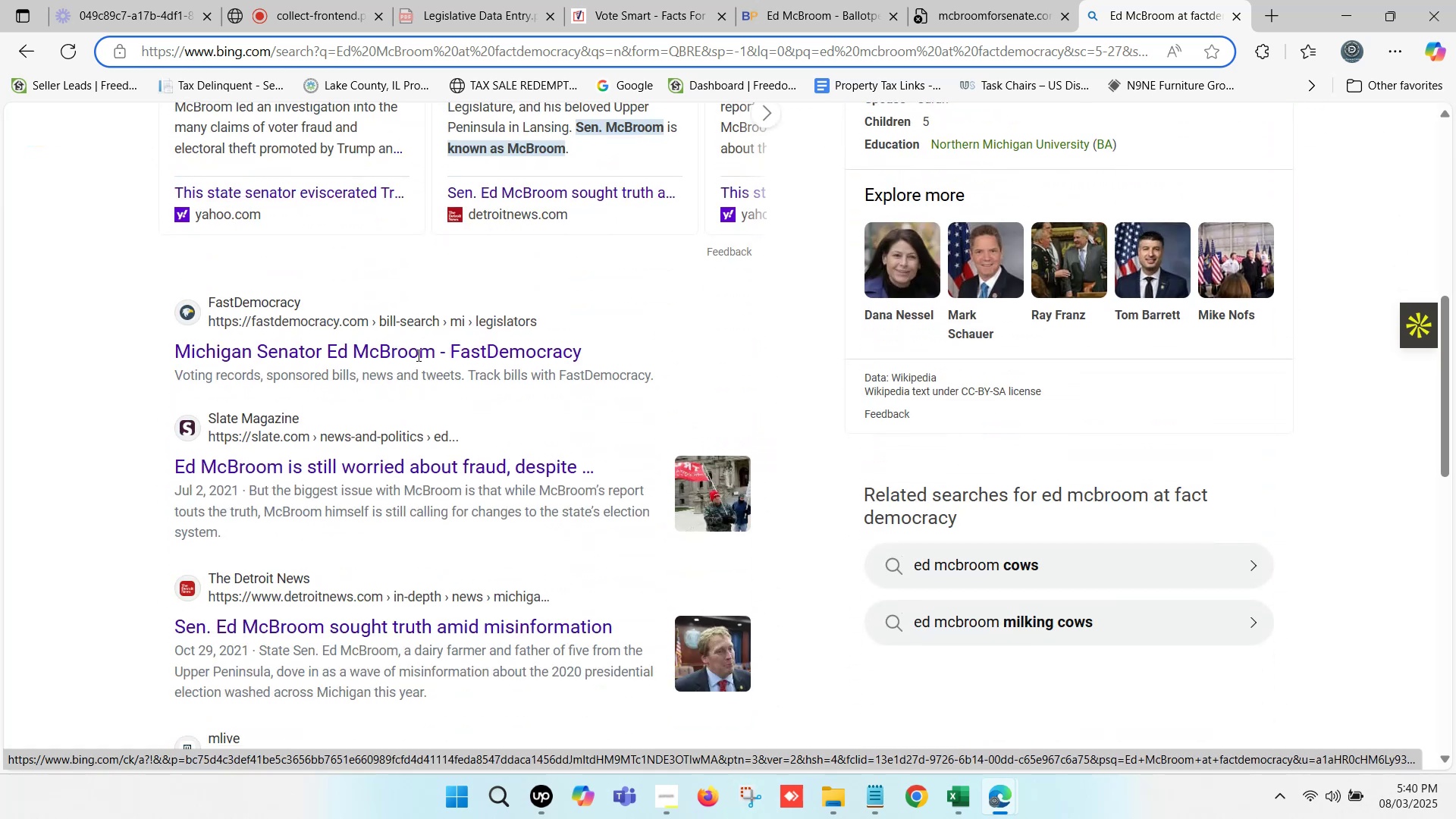 
left_click([418, 352])
 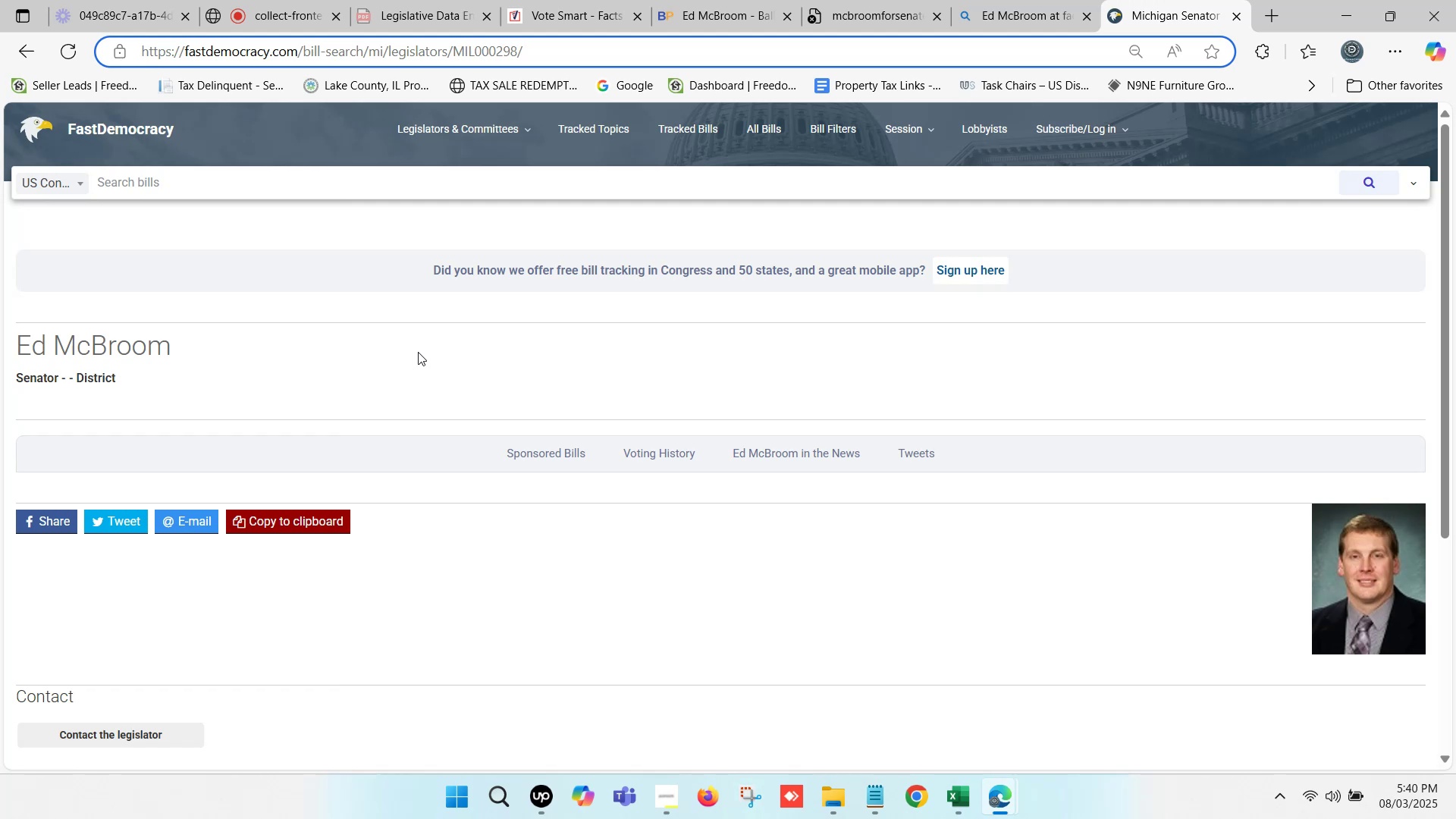 
wait(12.39)
 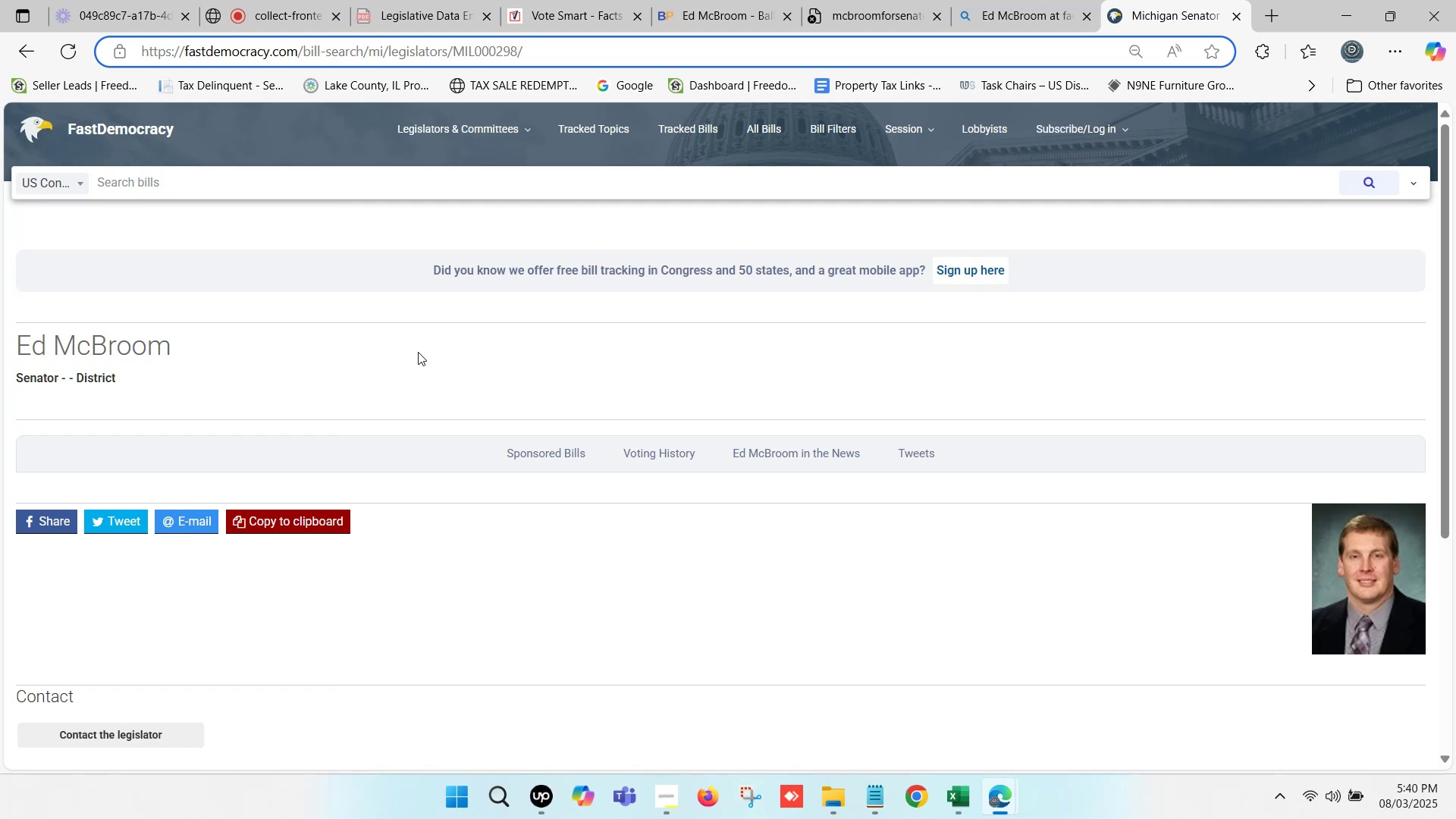 
left_click([720, 0])
 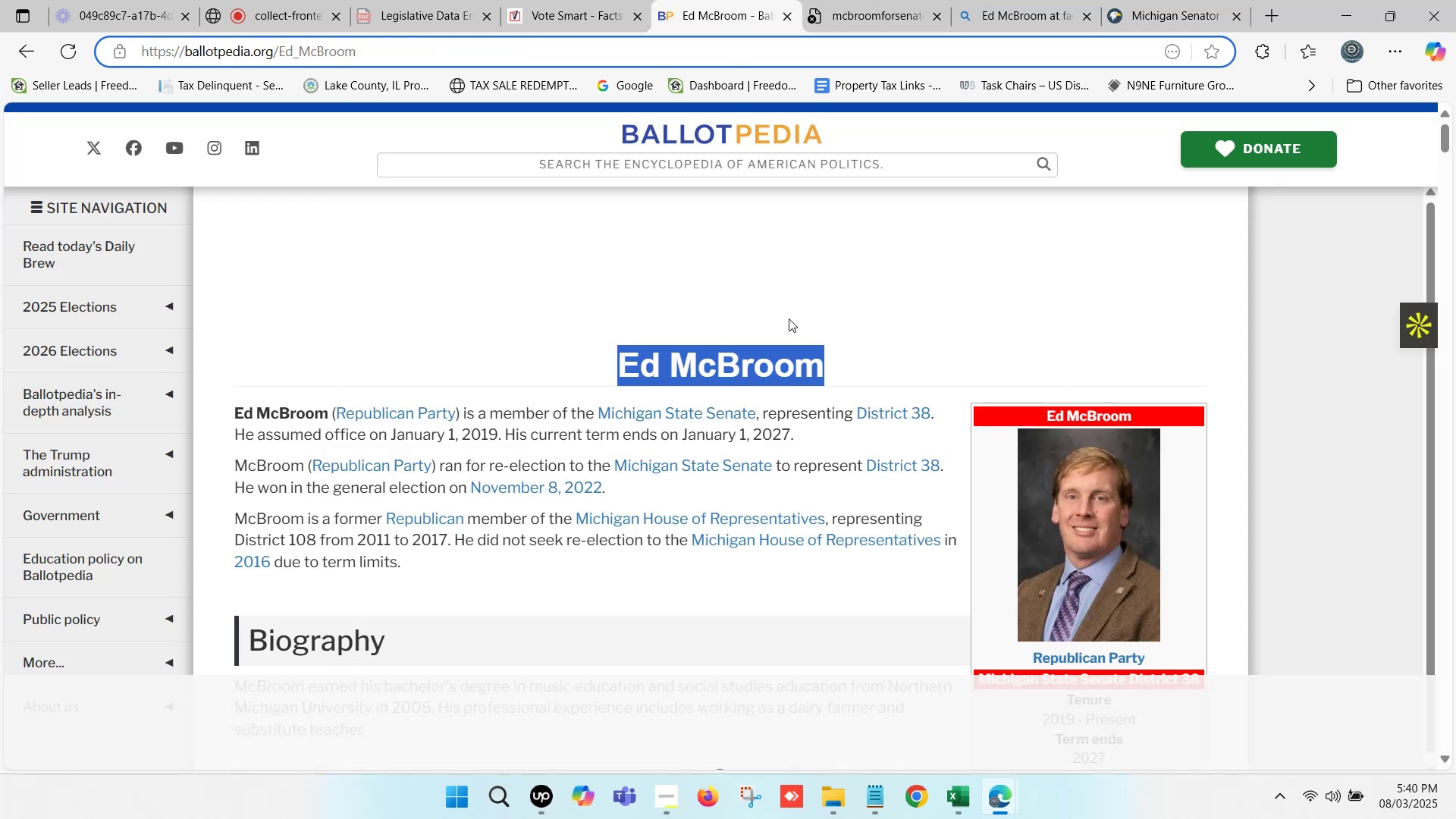 
key(Control+C)
 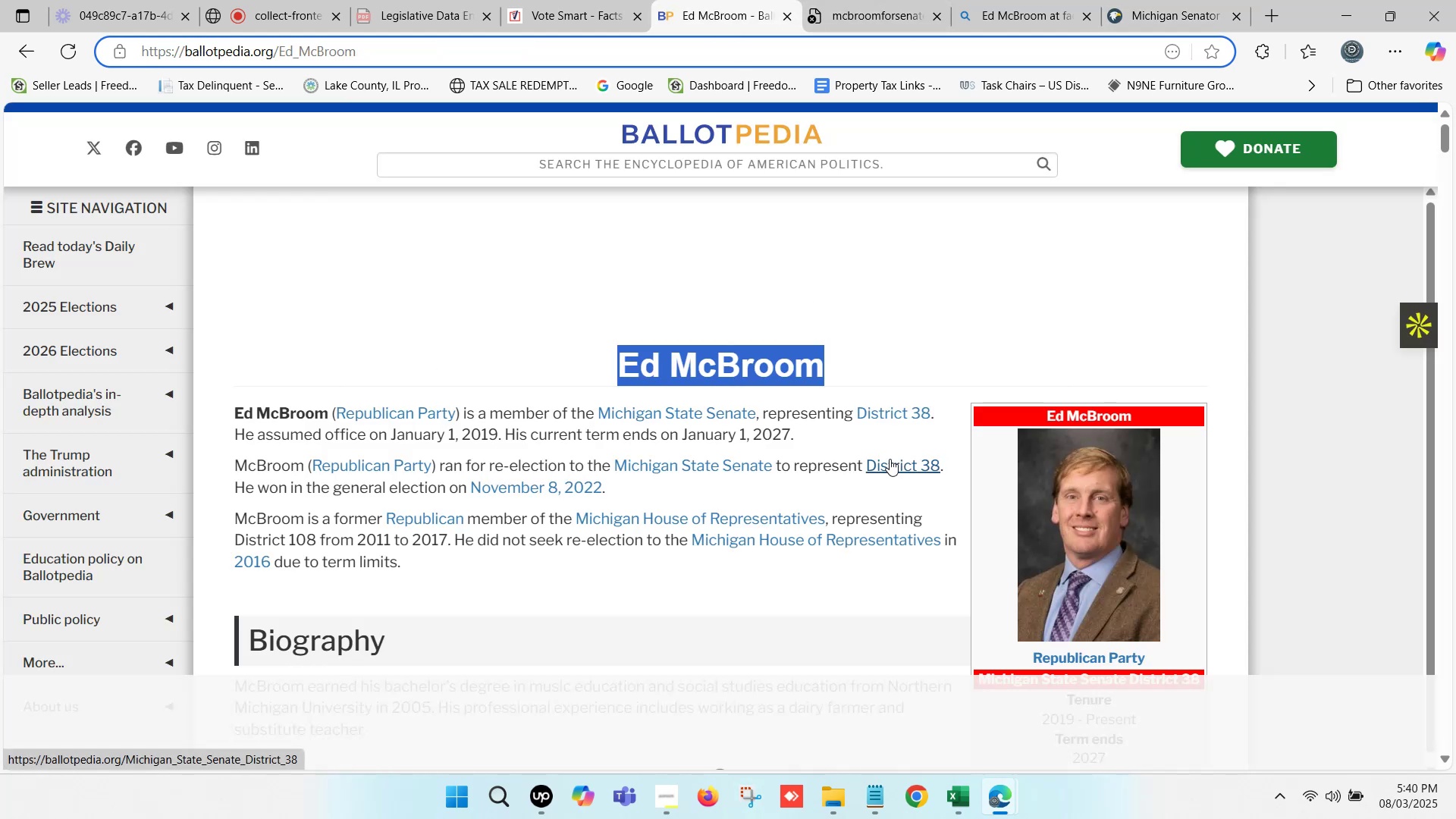 
key(Control+C)
 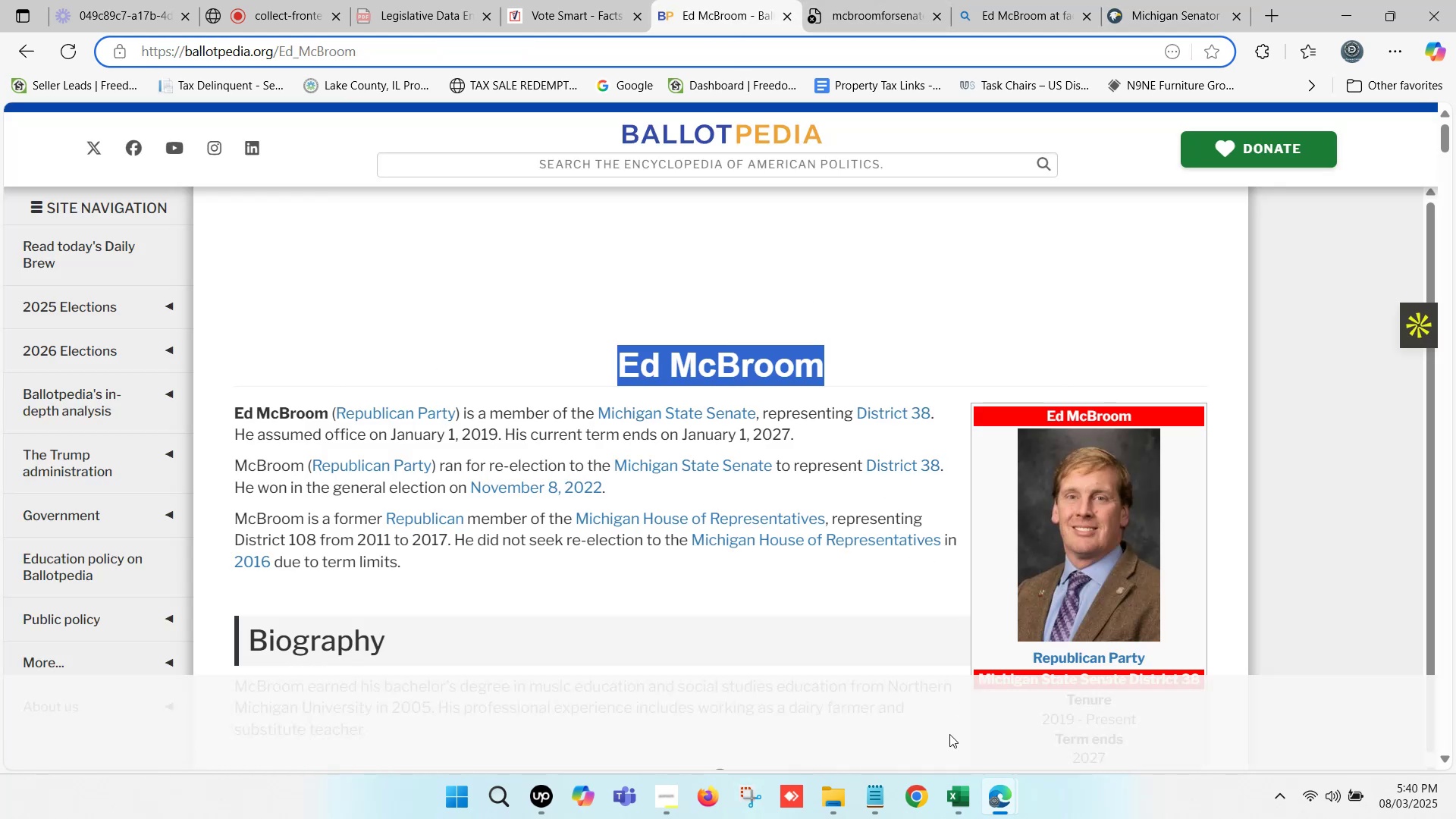 
left_click([962, 790])
 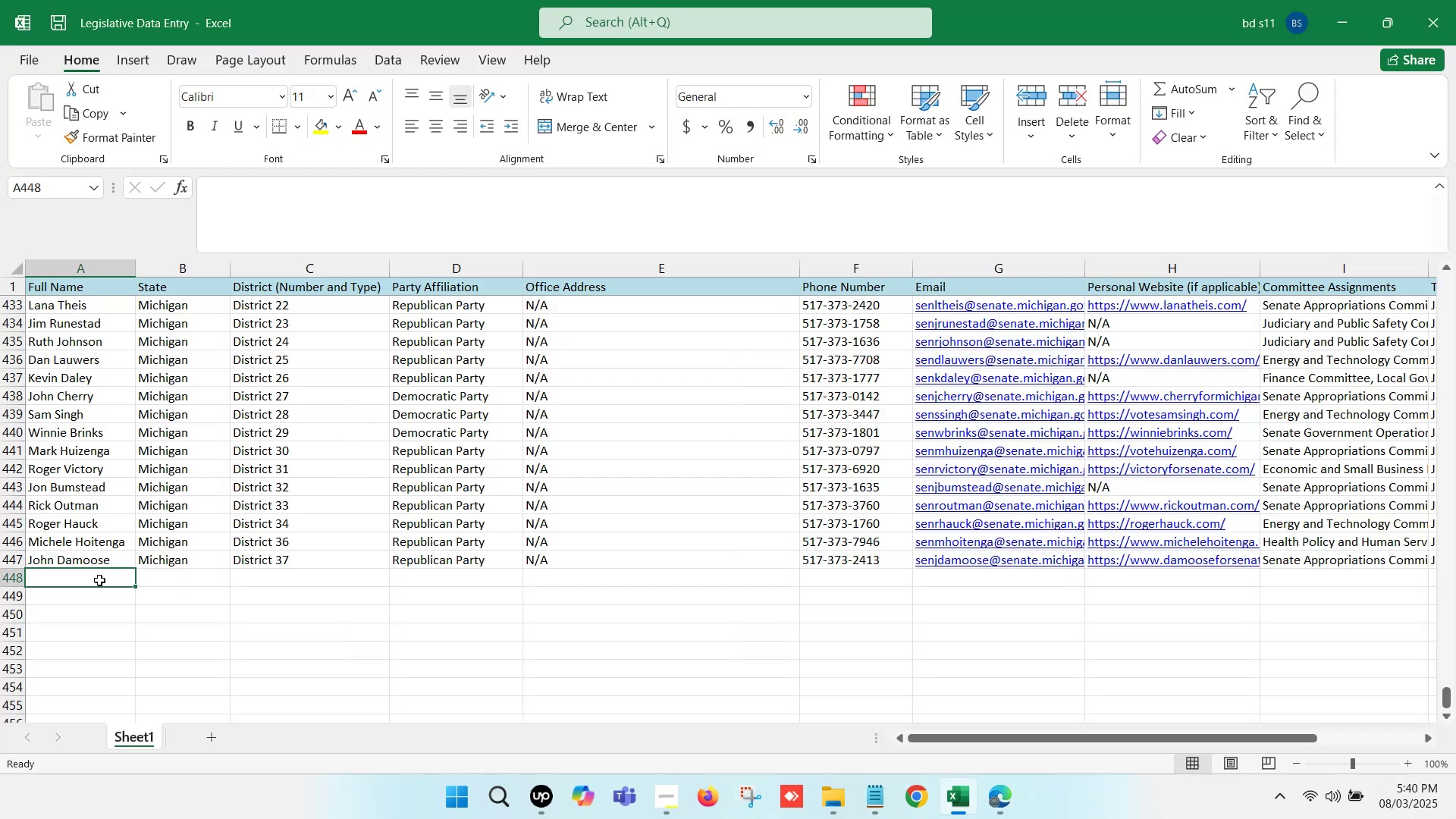 
double_click([99, 580])
 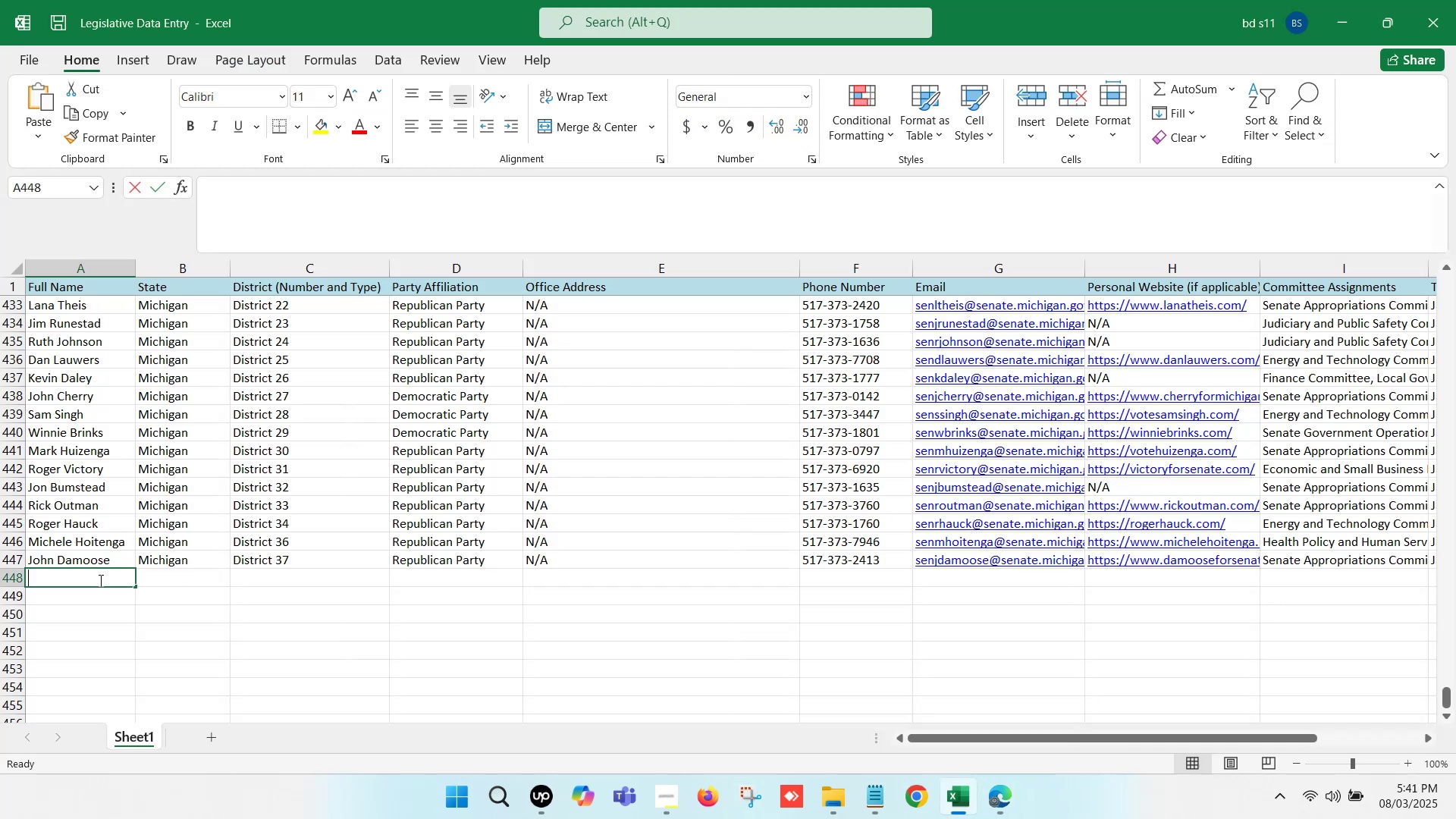 
key(Control+ControlLeft)
 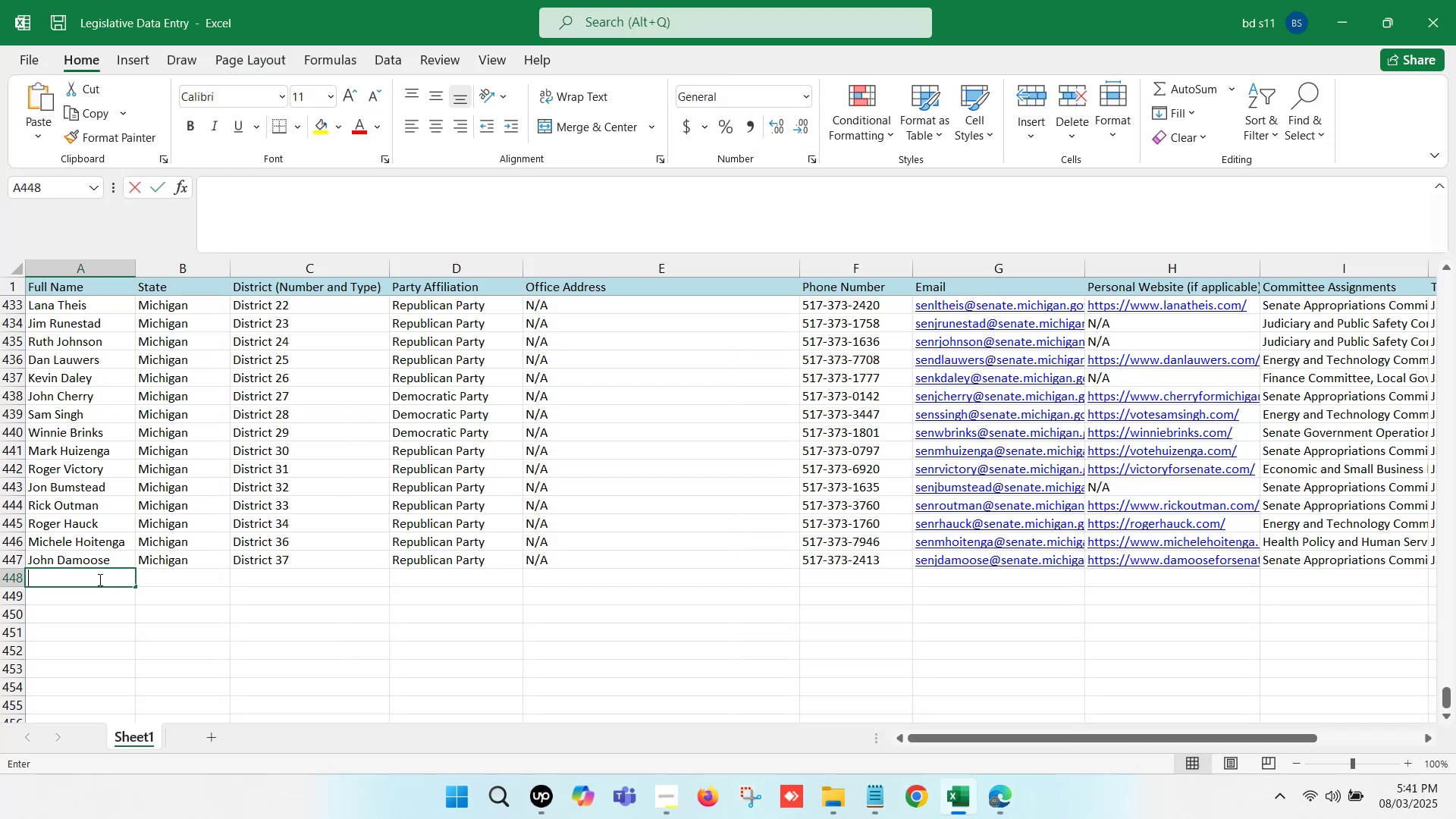 
key(Control+V)
 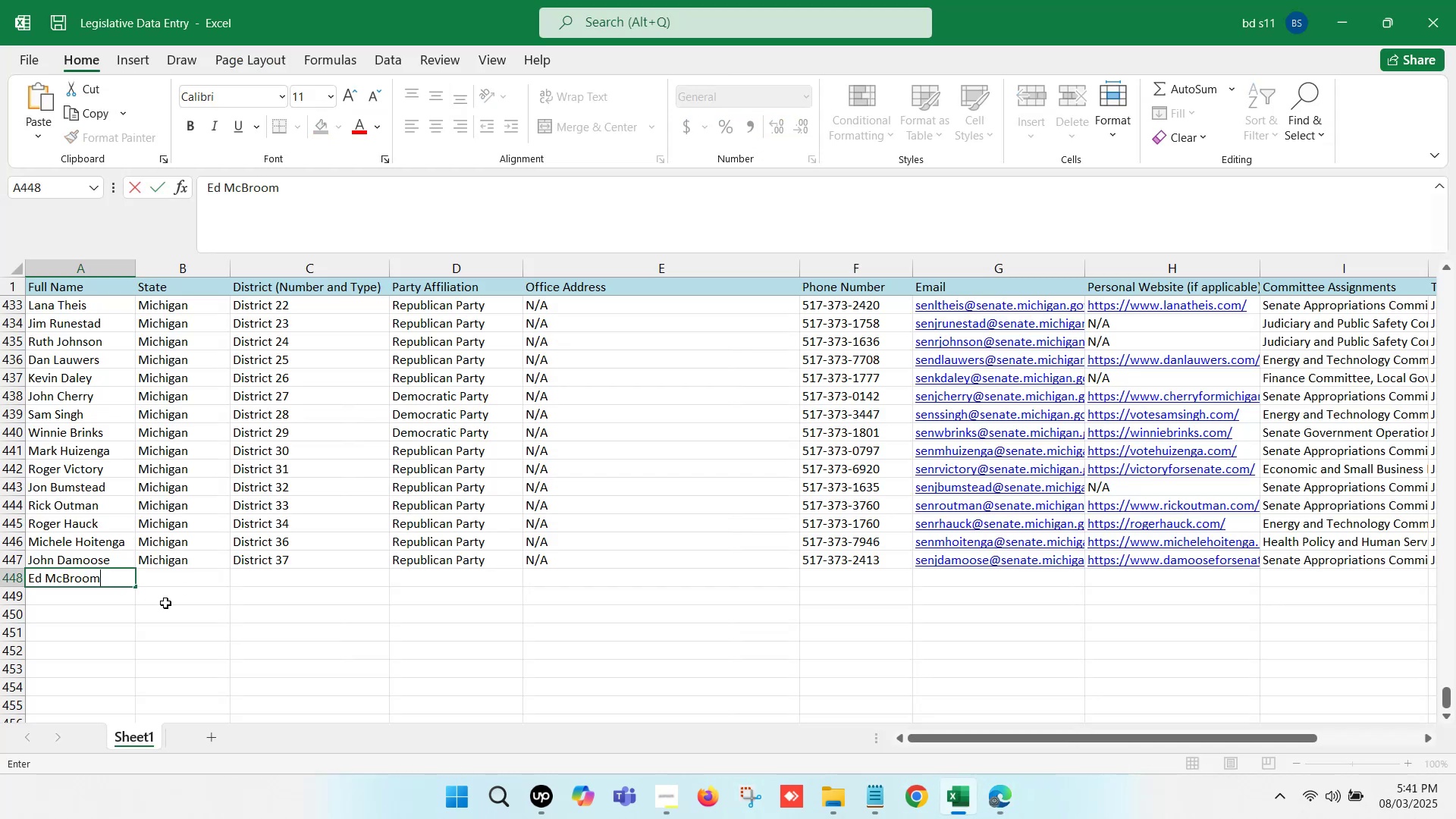 
left_click([166, 604])
 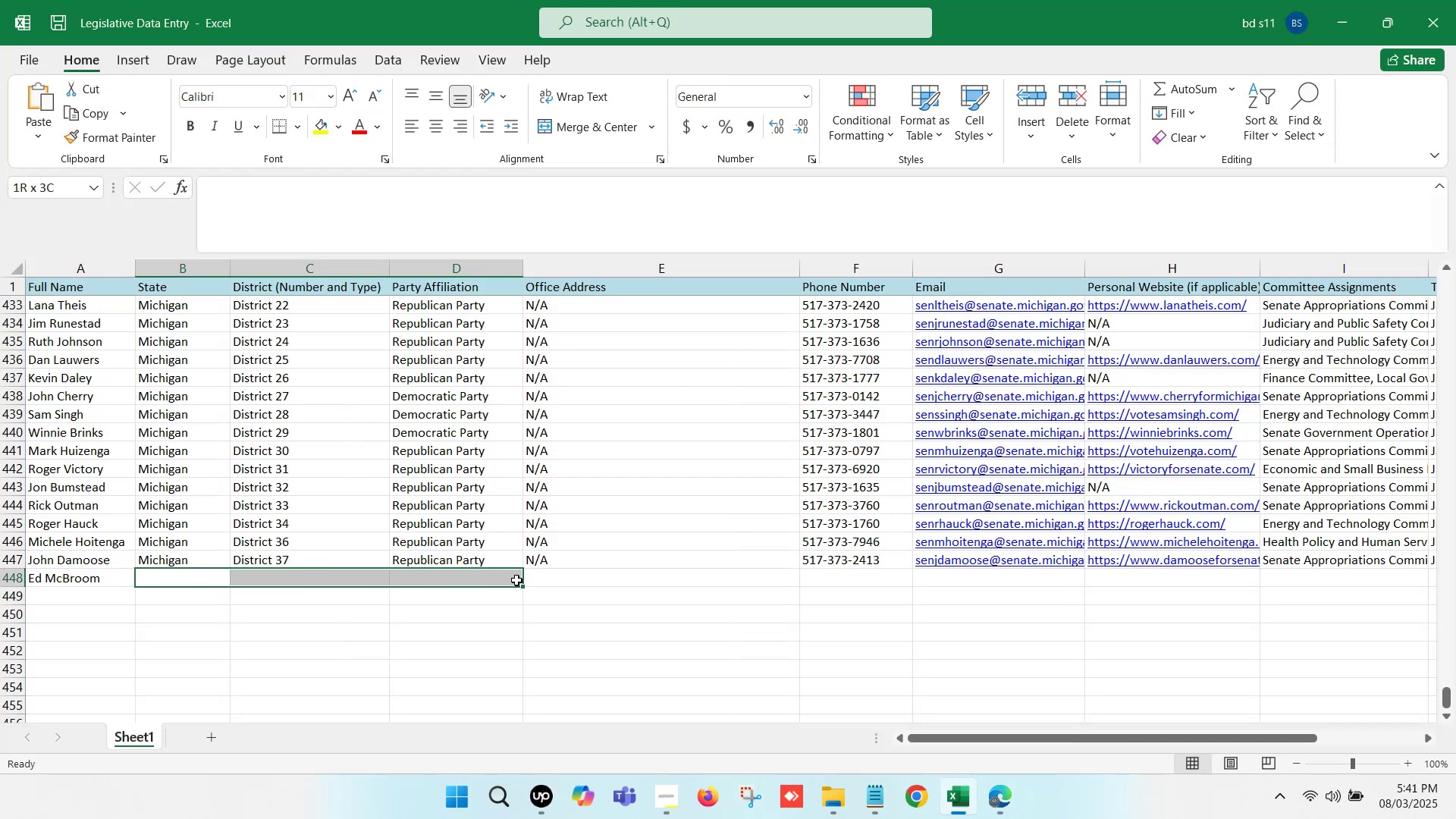 
key(Control+D)
 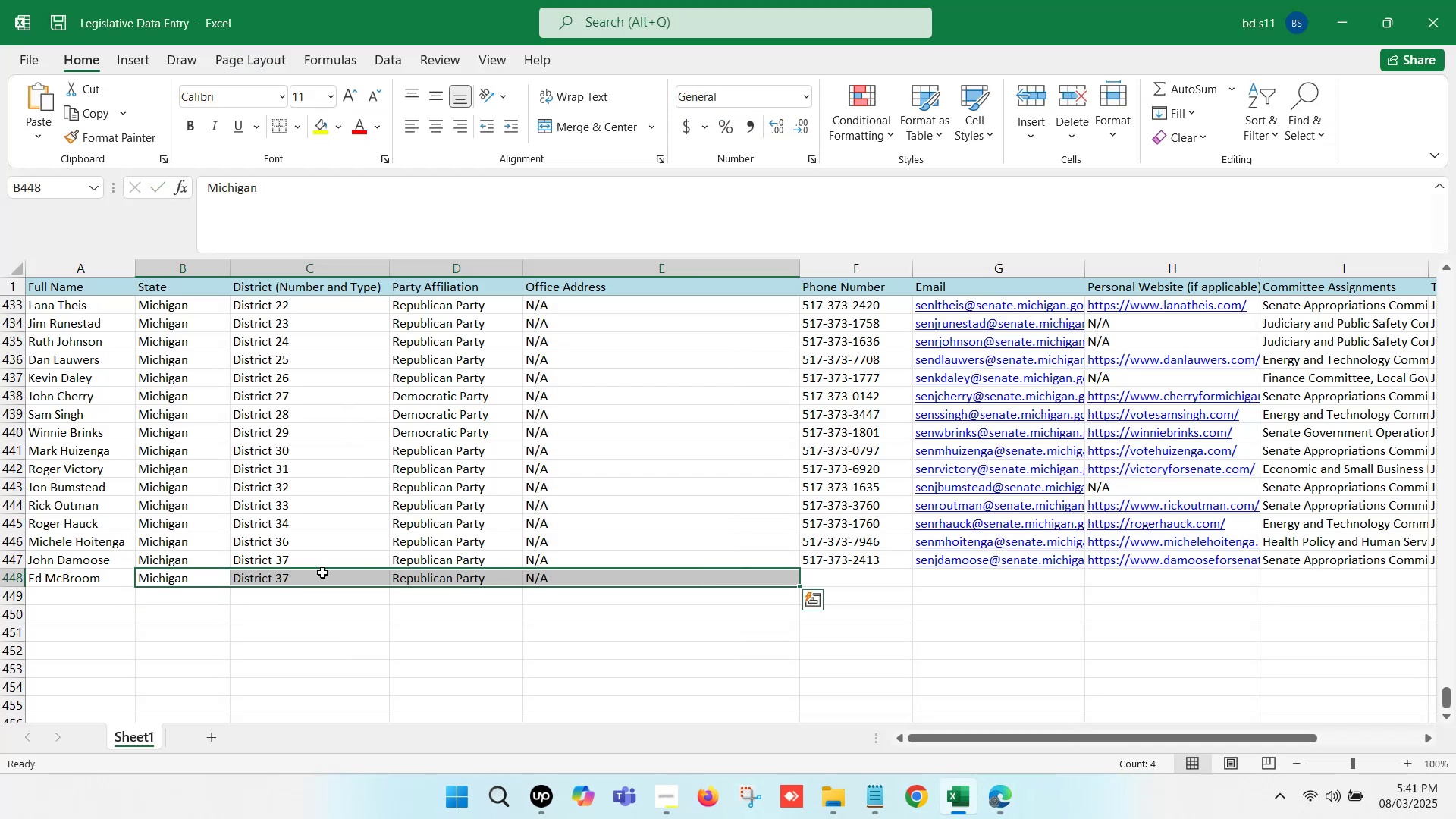 
double_click([305, 581])
 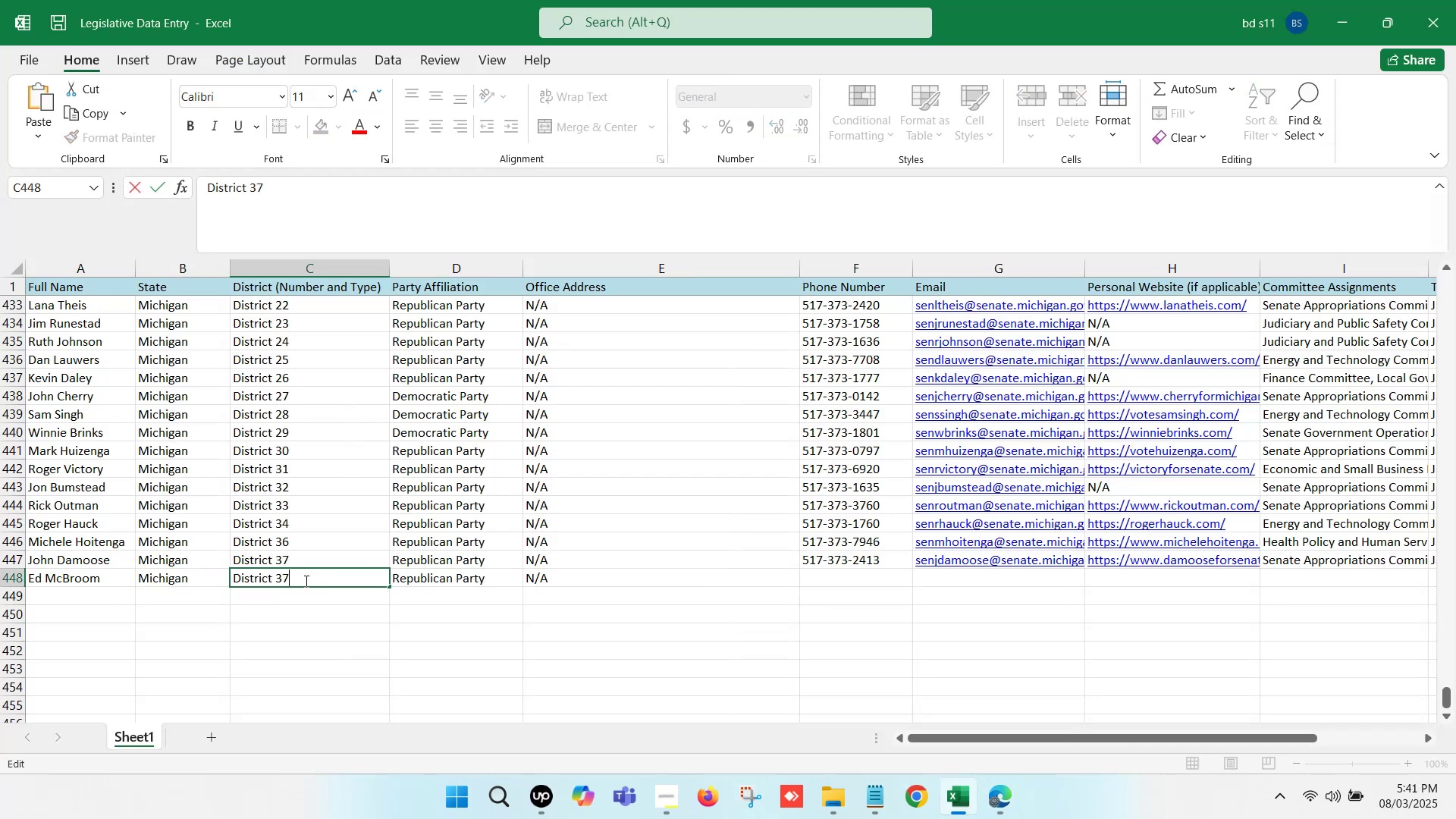 
key(Backspace)
 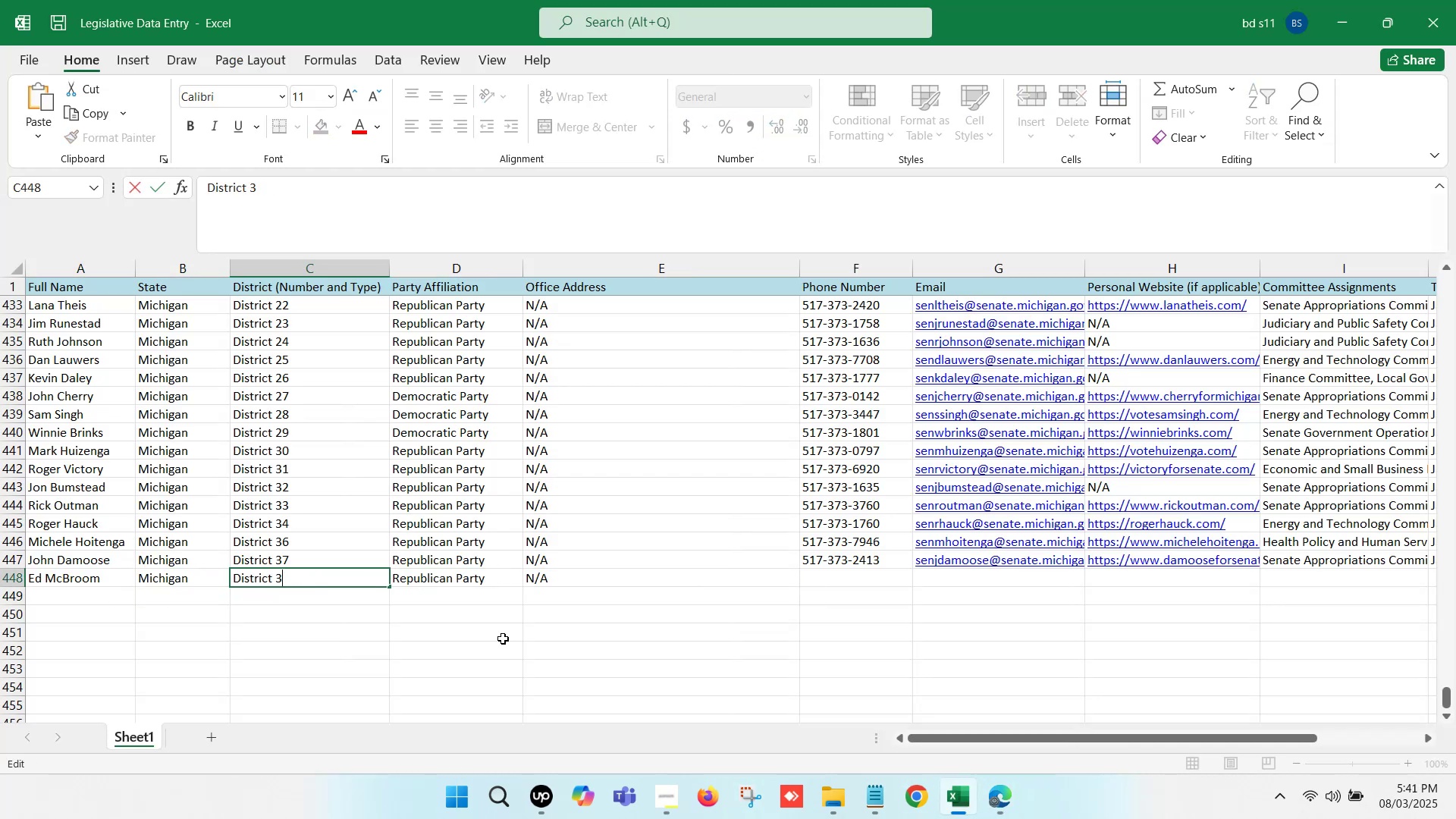 
key(8)
 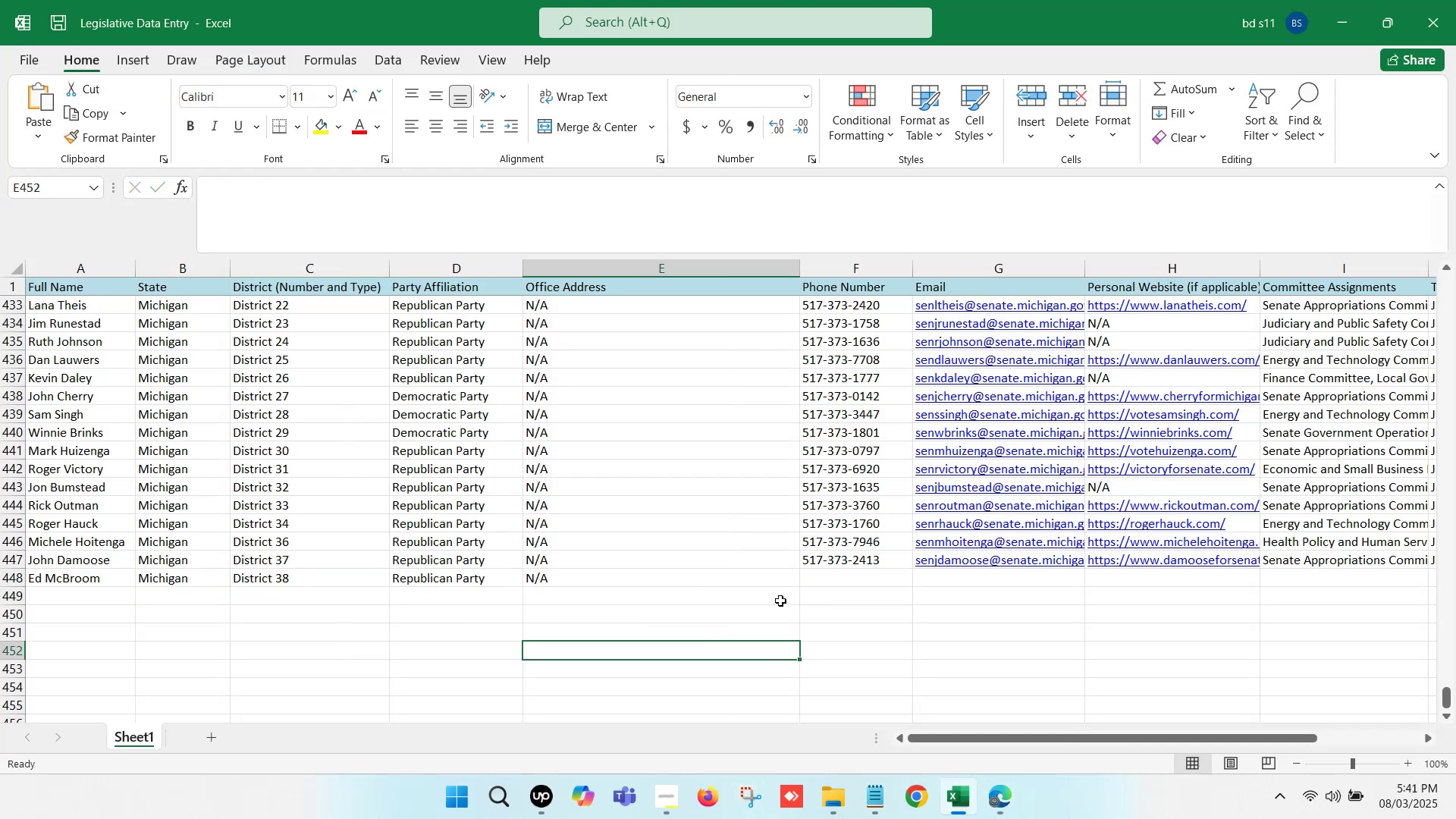 
left_click([843, 581])
 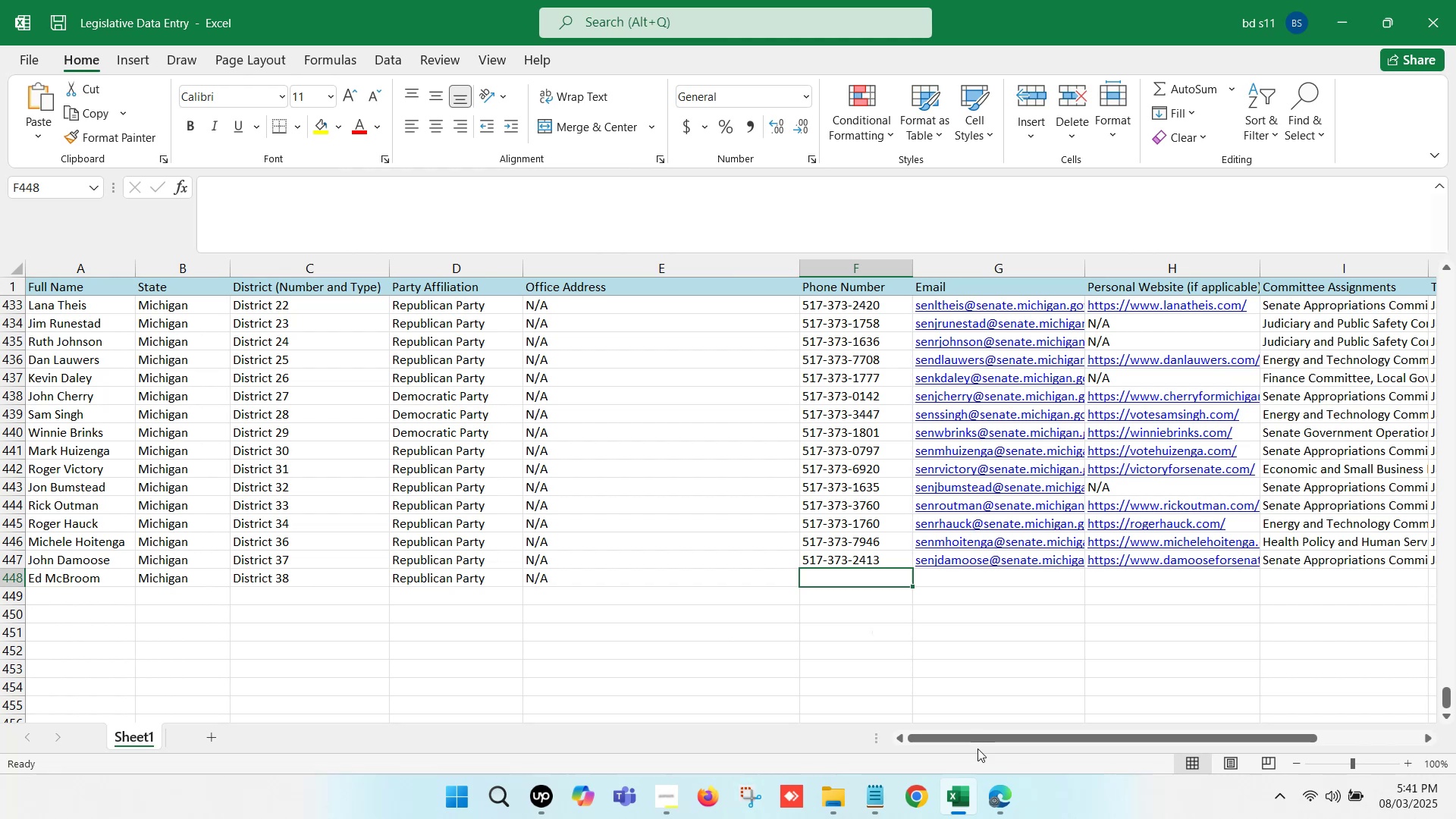 
left_click([1002, 802])
 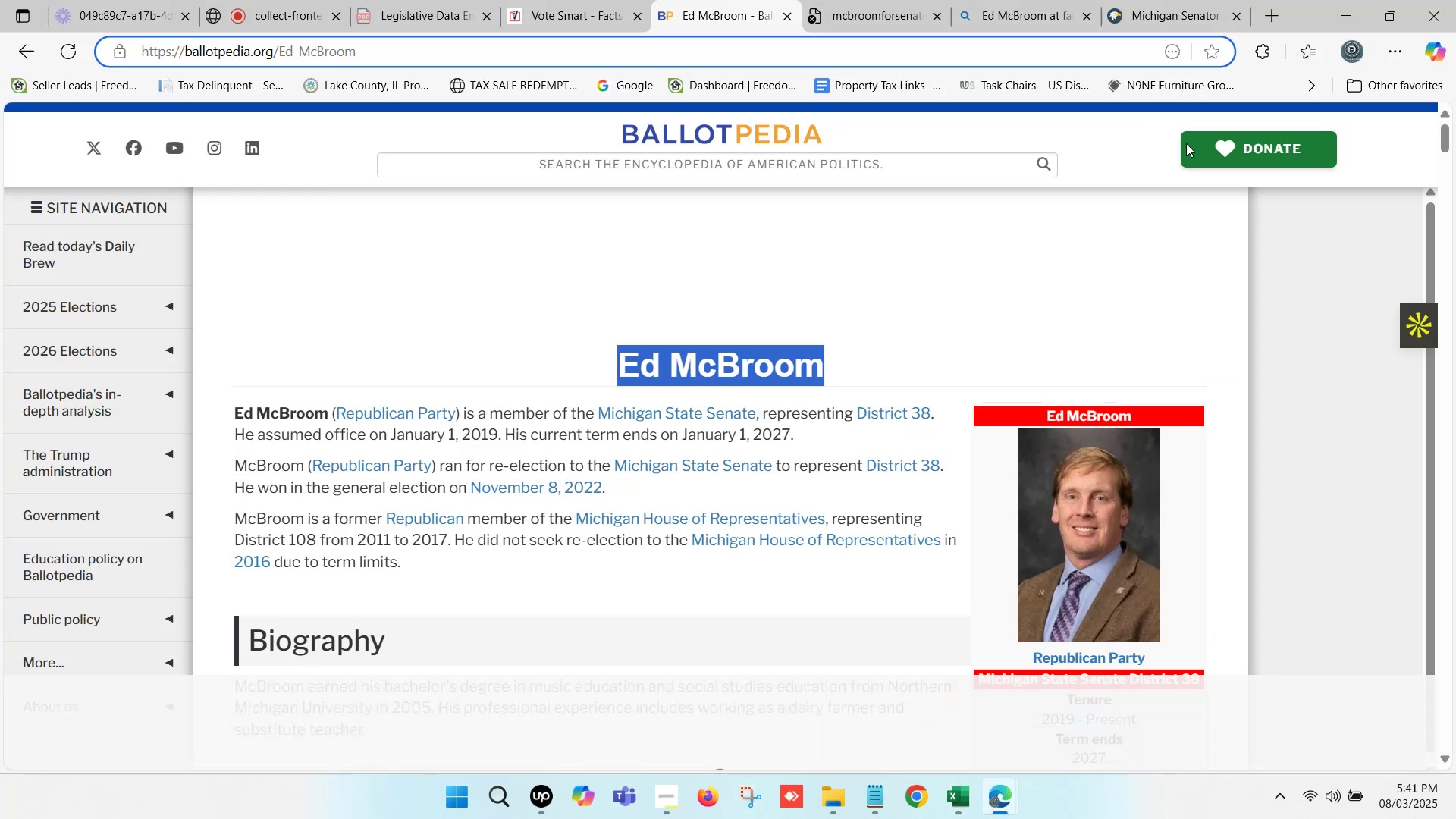 
left_click([1204, 0])
 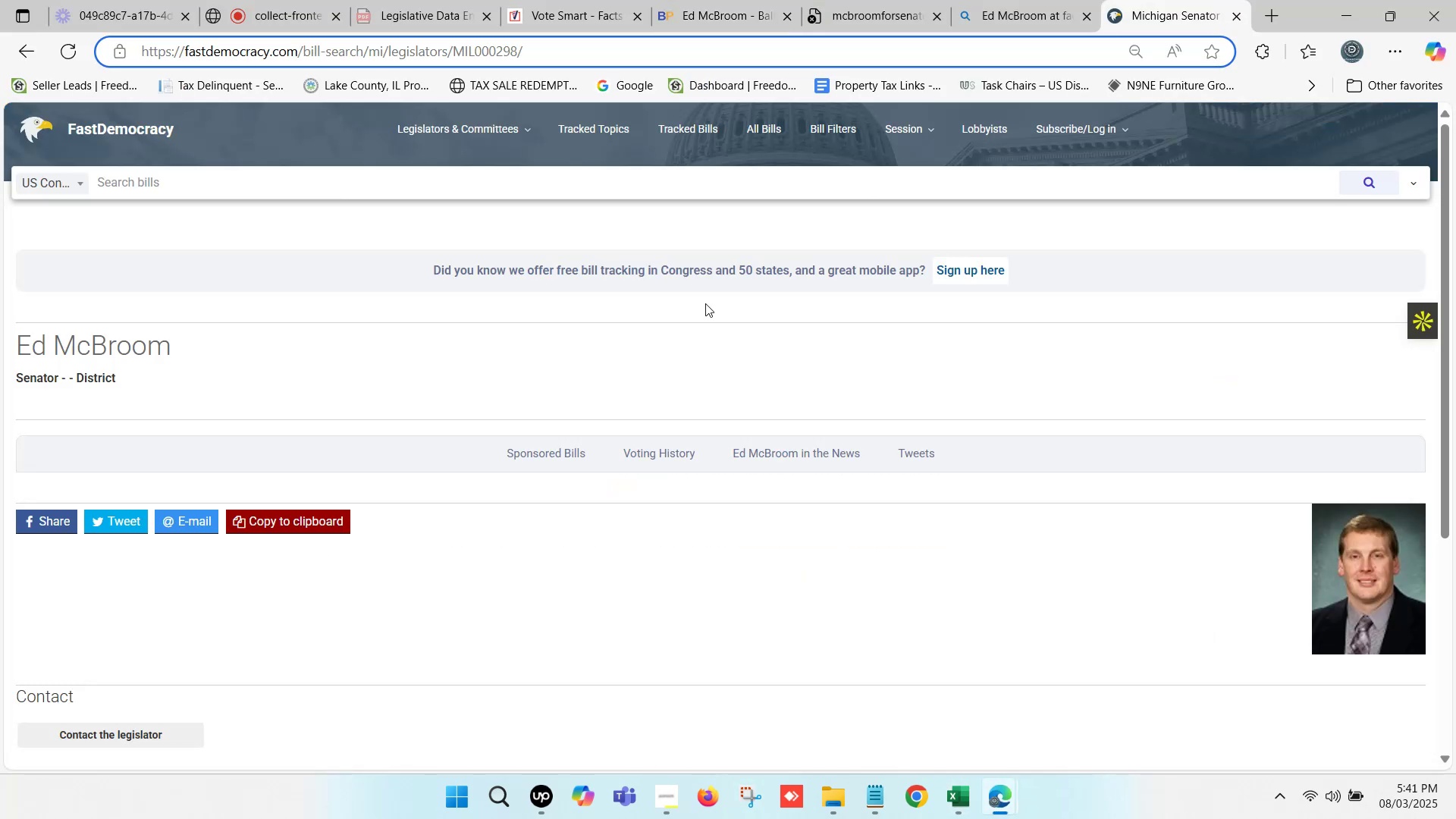 
scroll: coordinate [463, 431], scroll_direction: down, amount: 4.0
 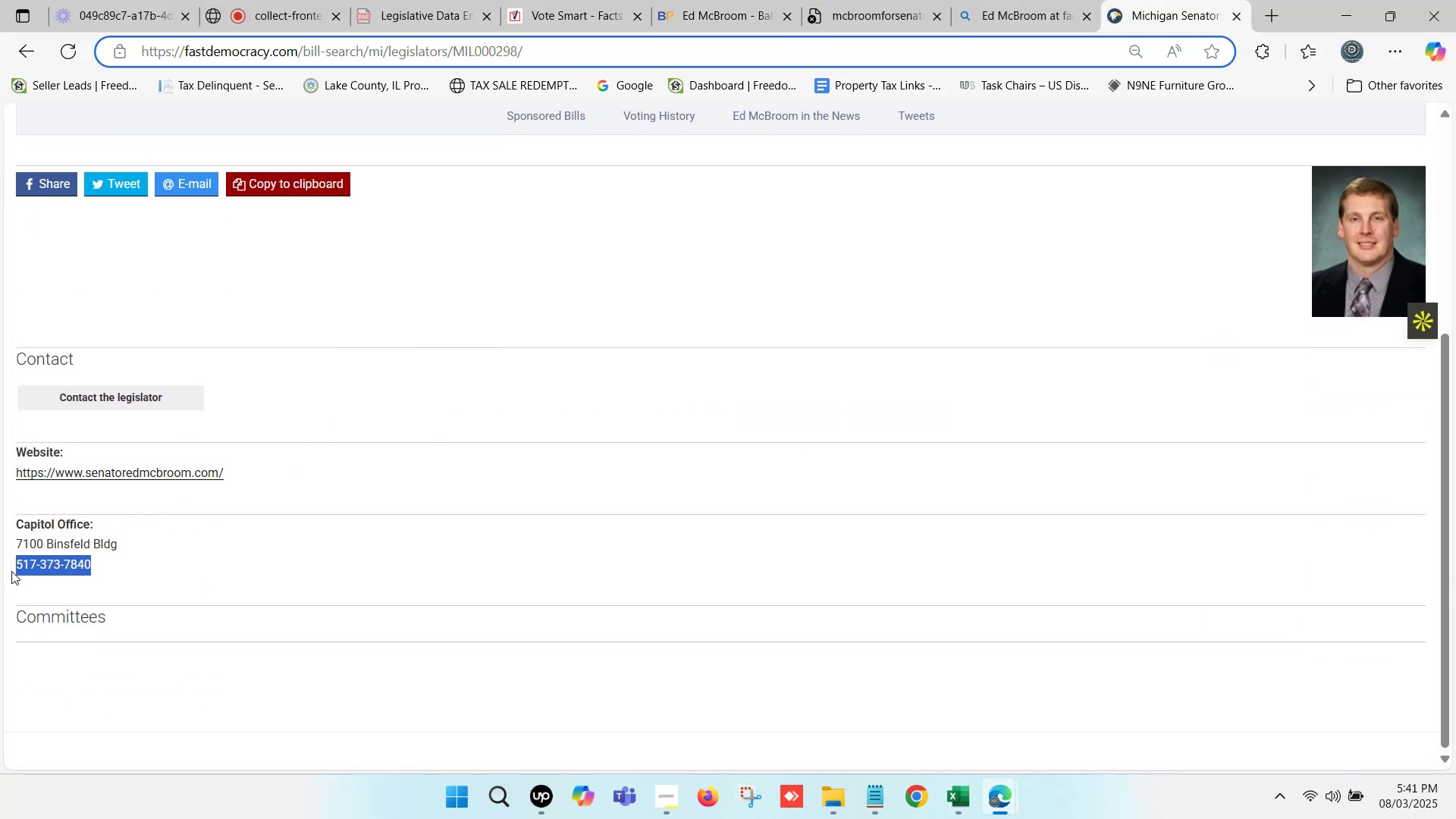 
key(Control+C)
 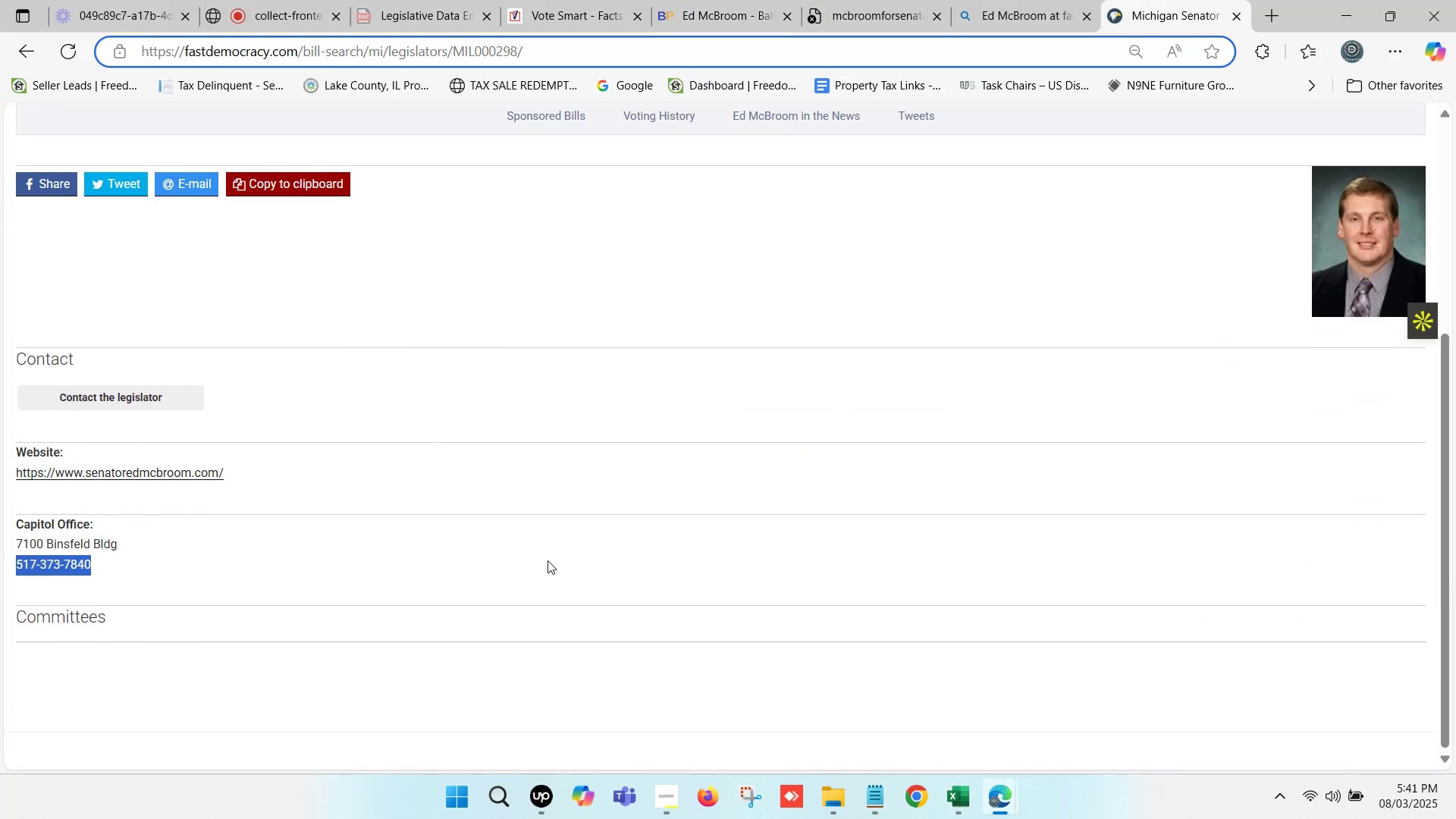 
key(Control+C)
 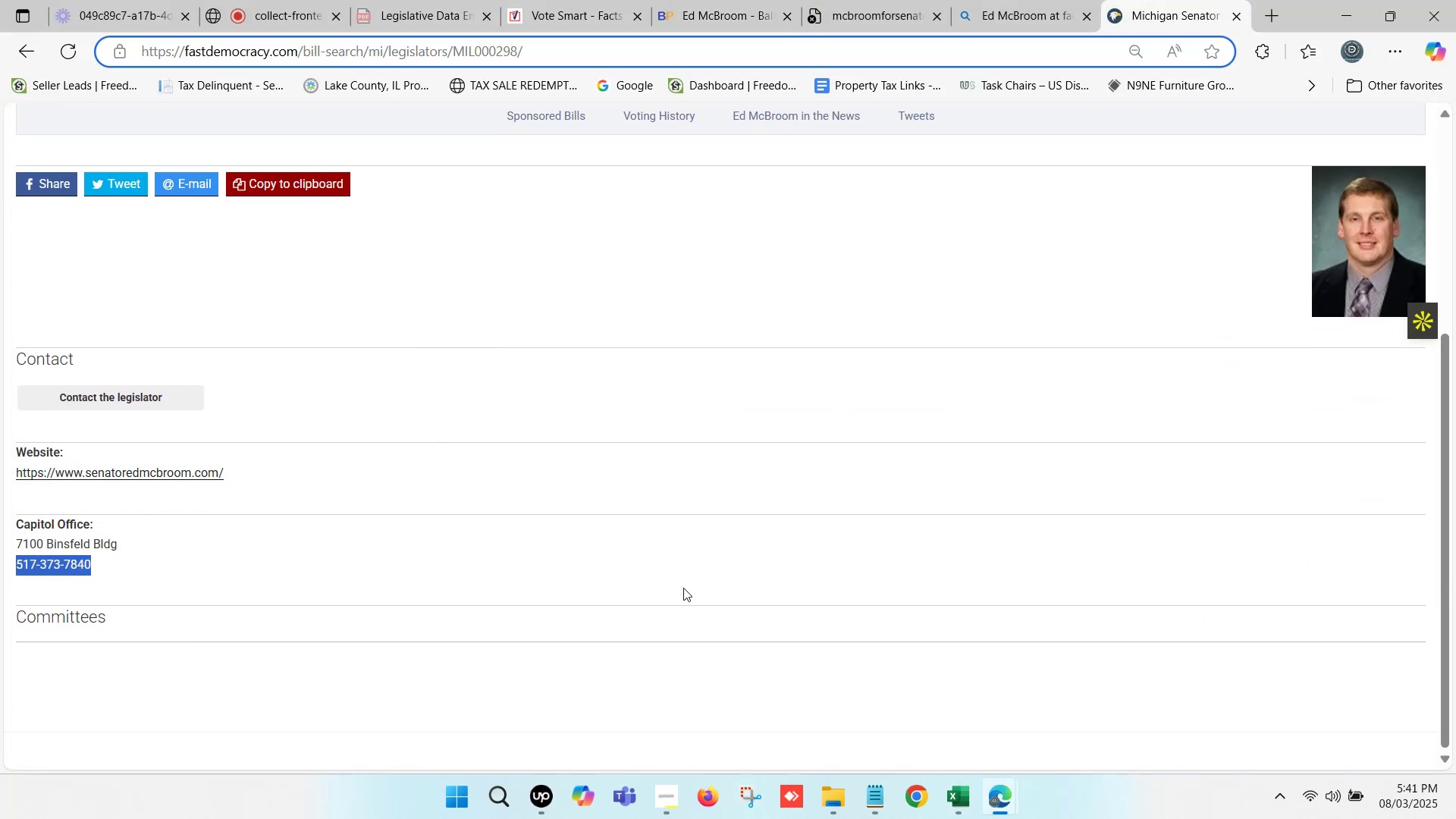 
key(Control+C)
 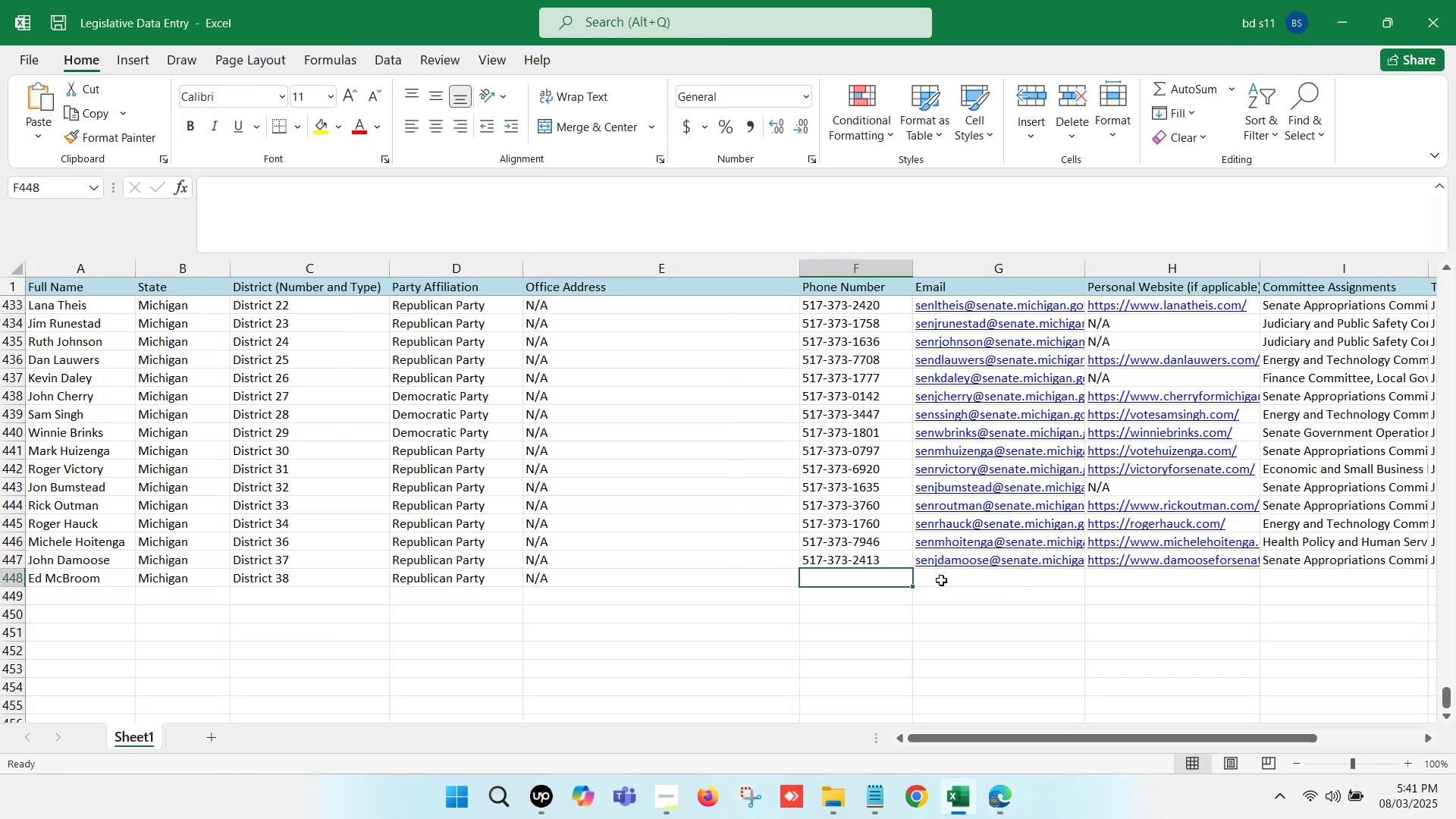 
double_click([880, 578])
 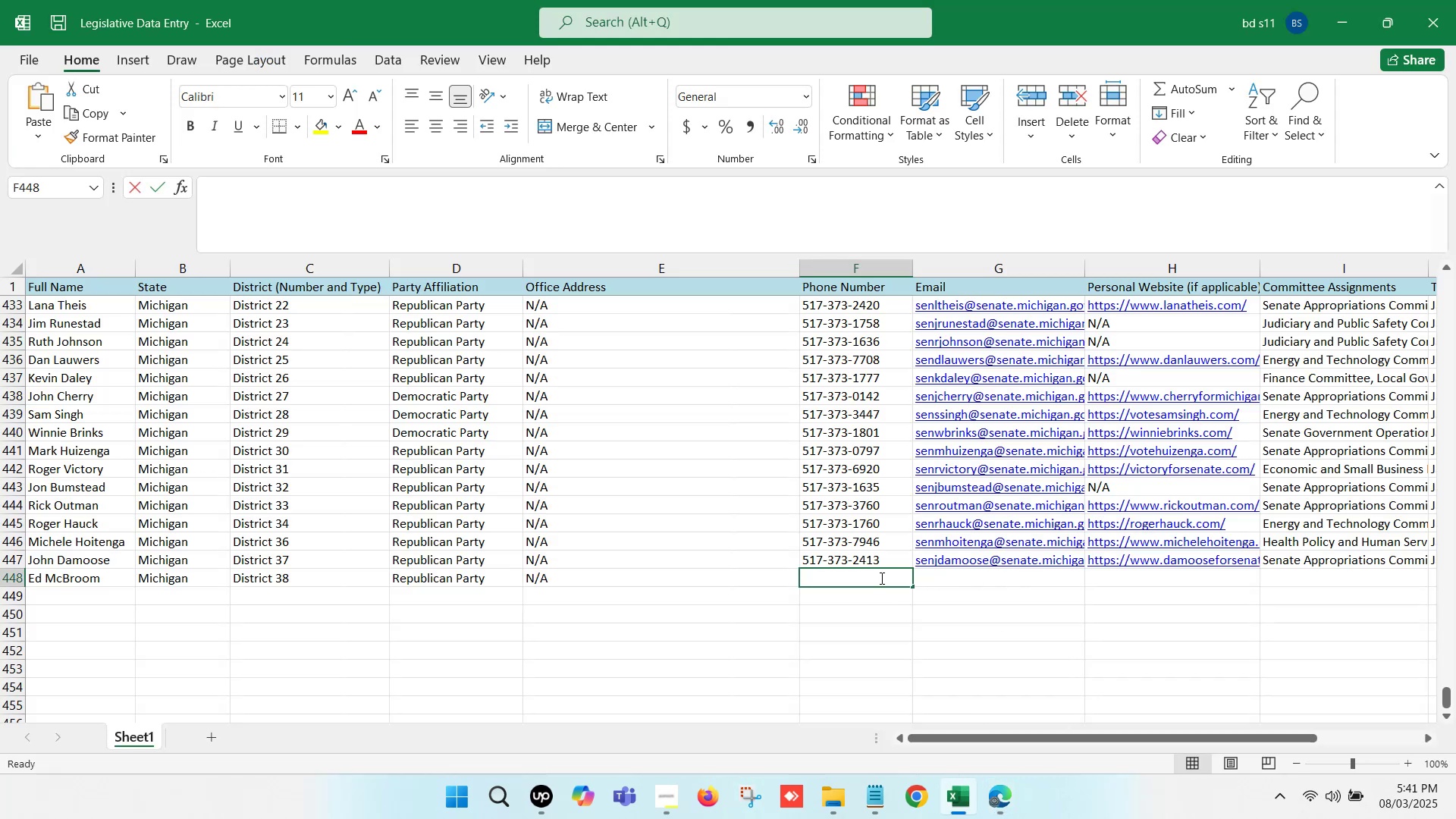 
key(Control+ControlLeft)
 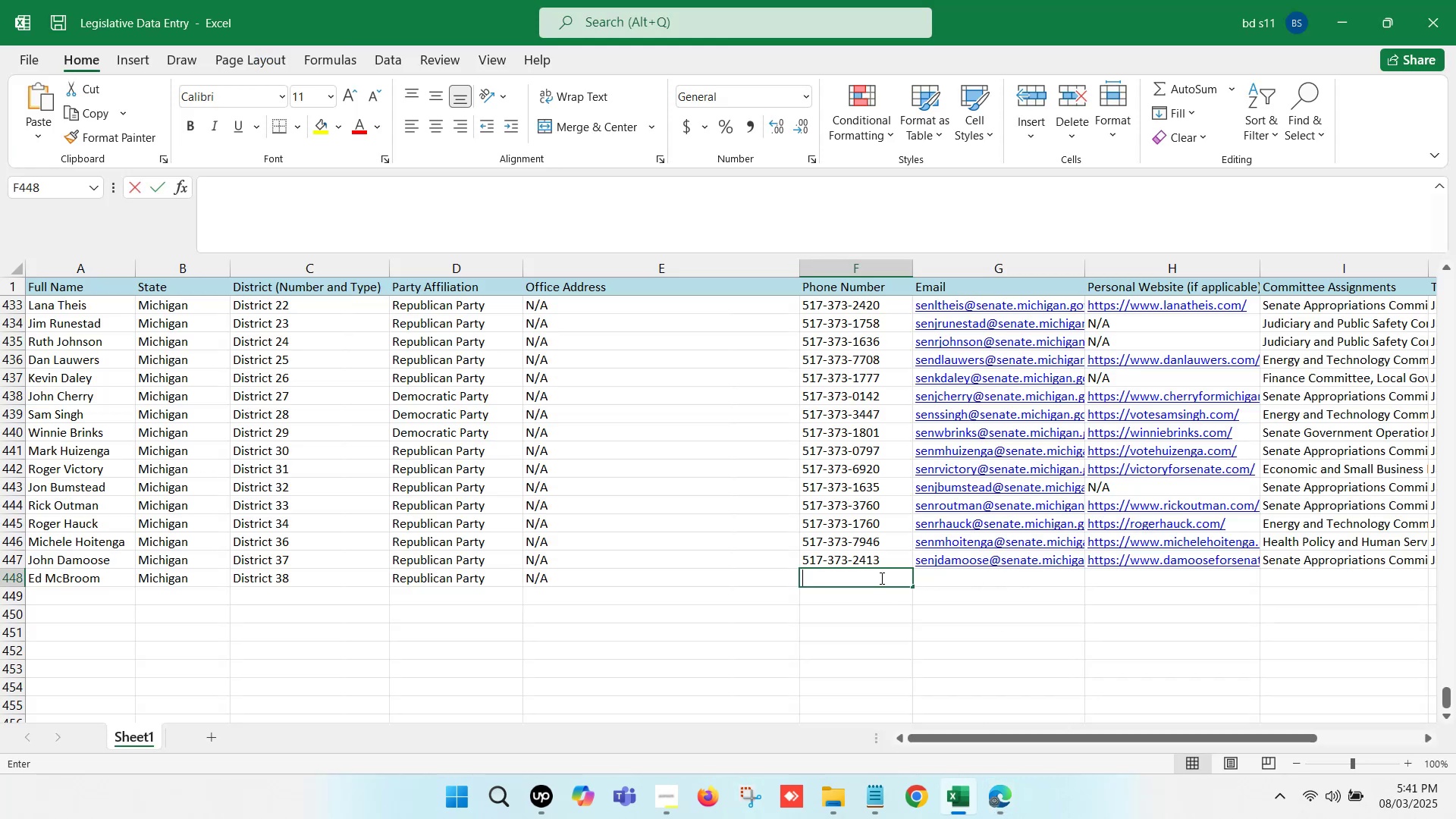 
key(Control+V)
 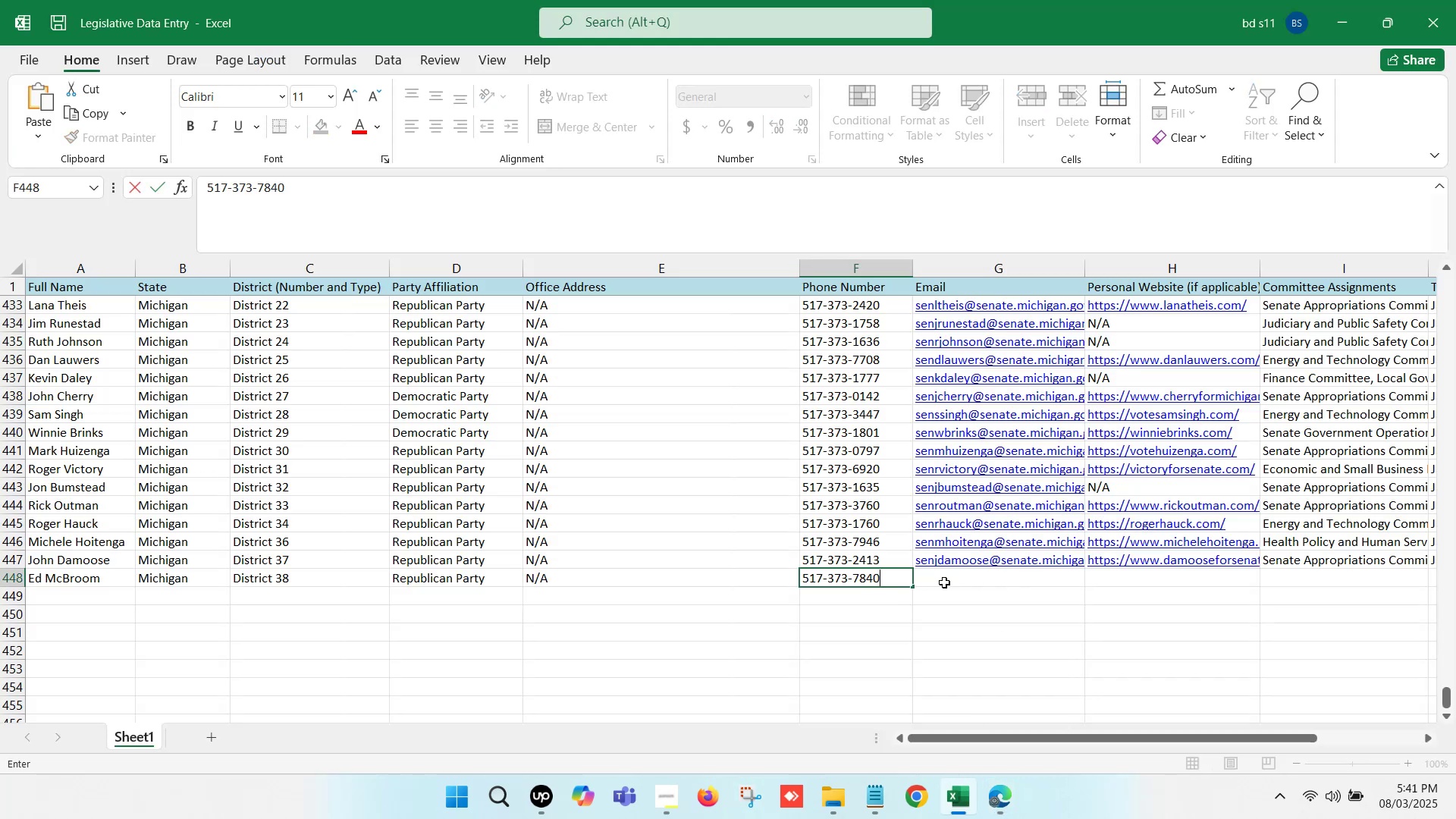 
left_click([967, 582])
 